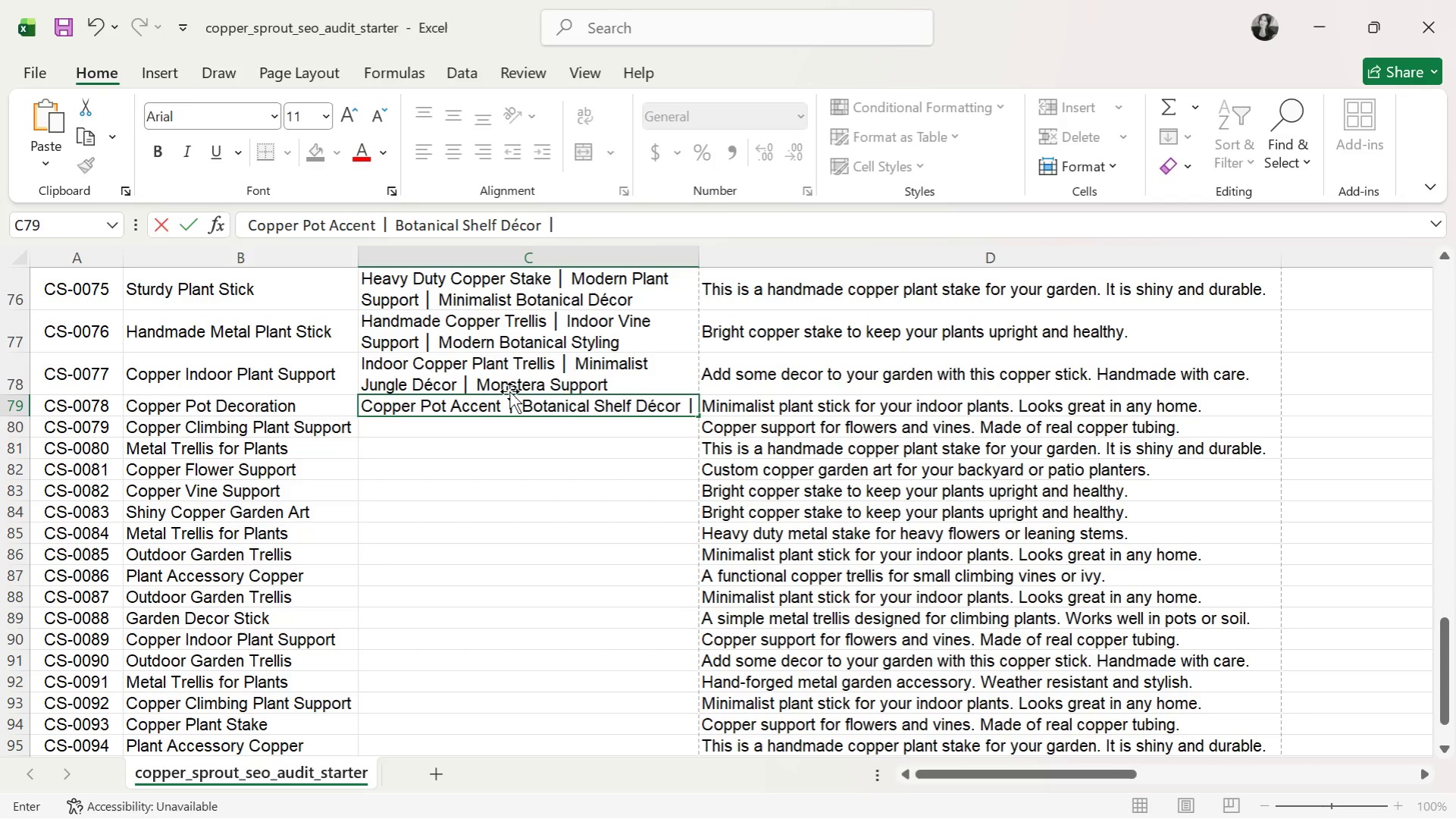 
type( Minimalist )
 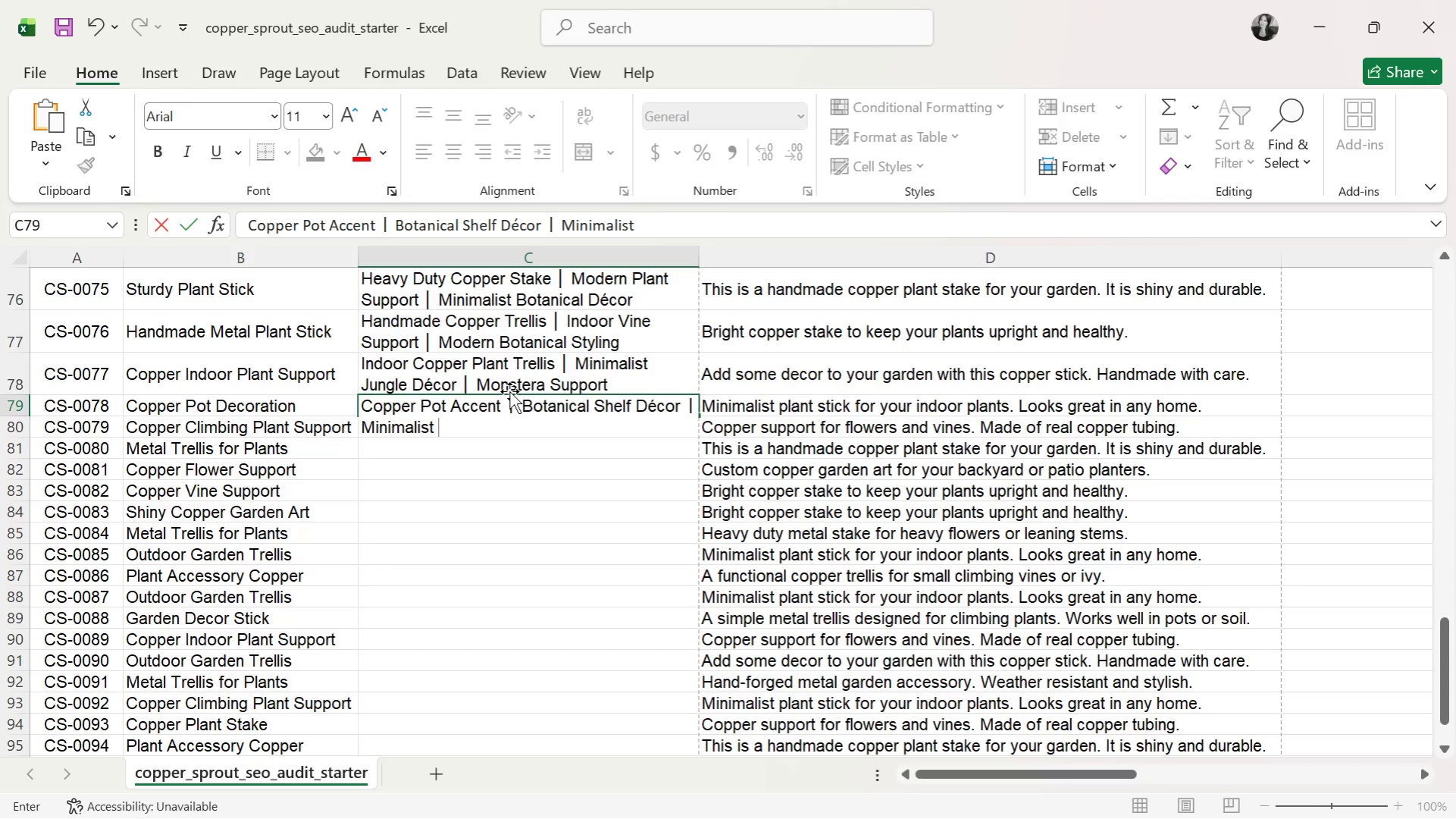 
wait(5.02)
 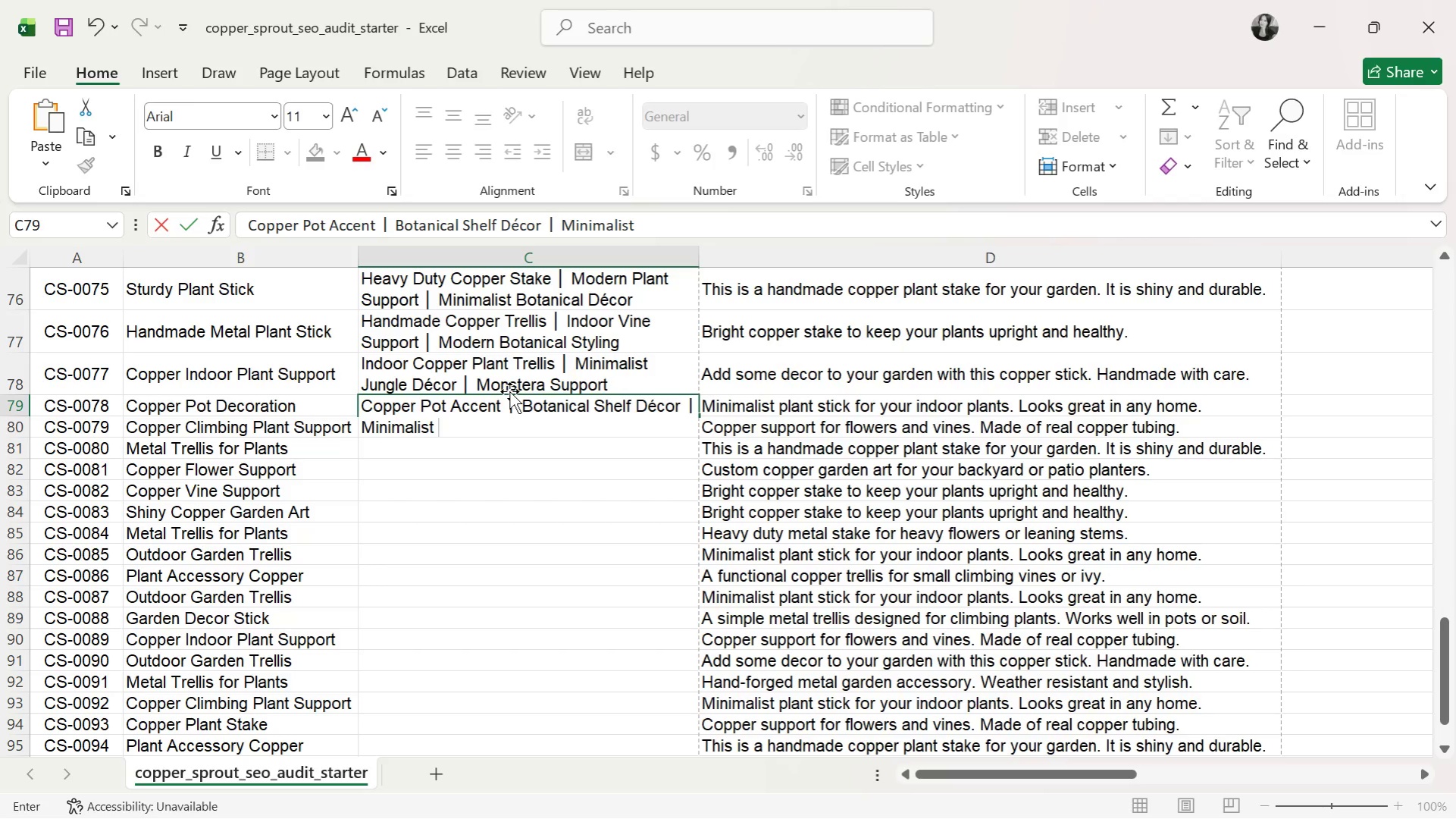 
type(Indoor Styling)
 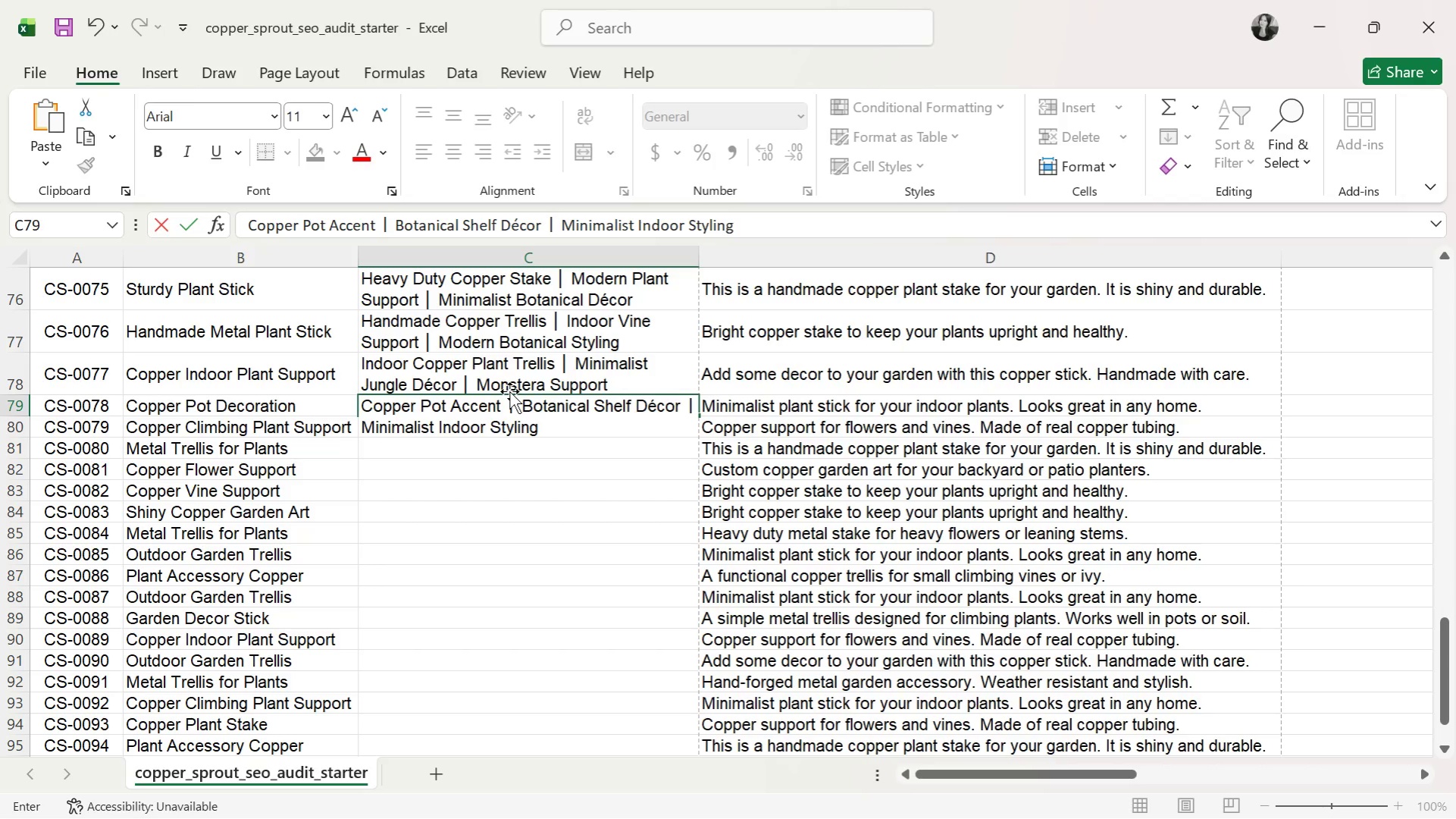 
key(Enter)
 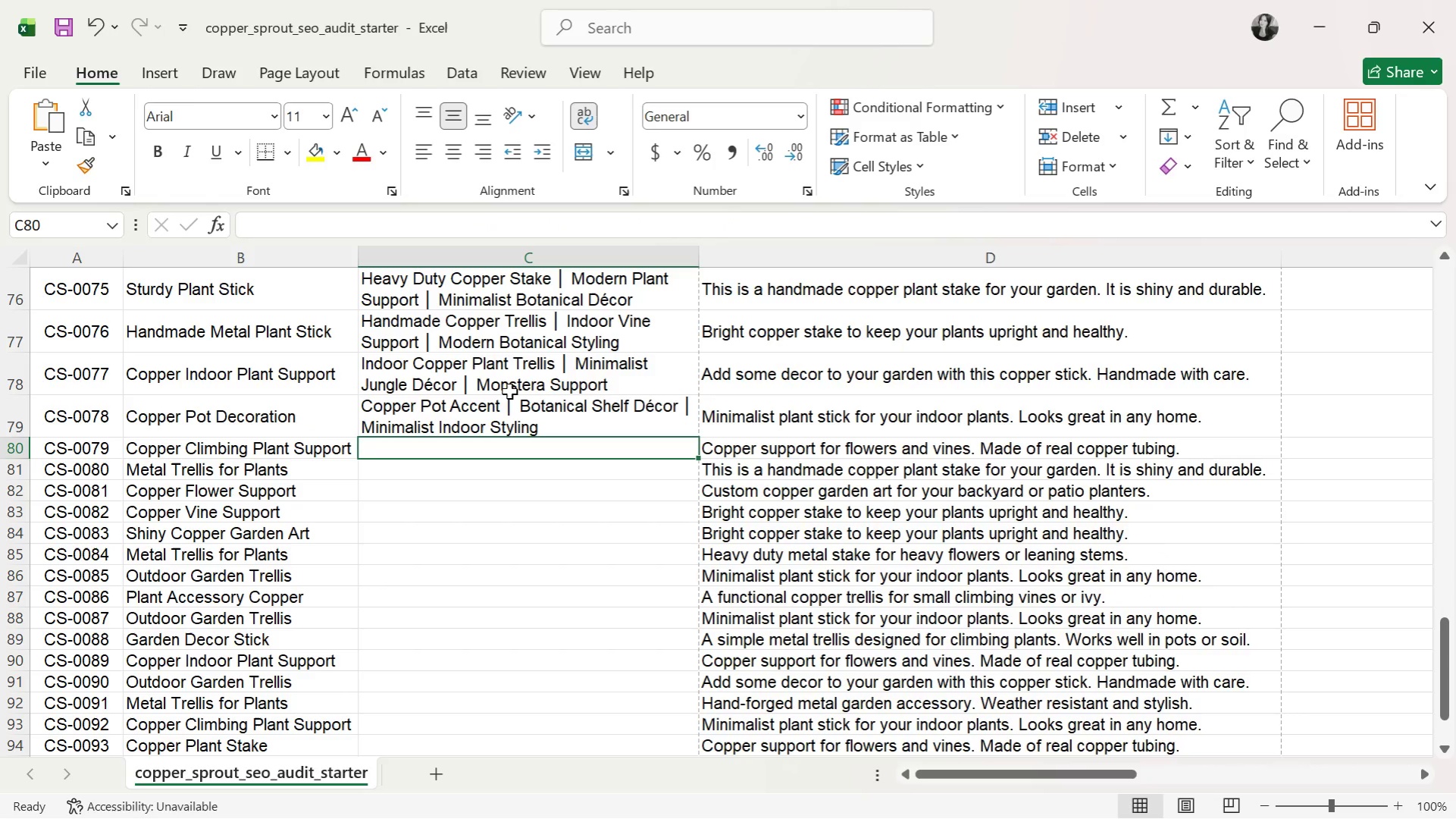 
type(Copper Climbing Trellis )
 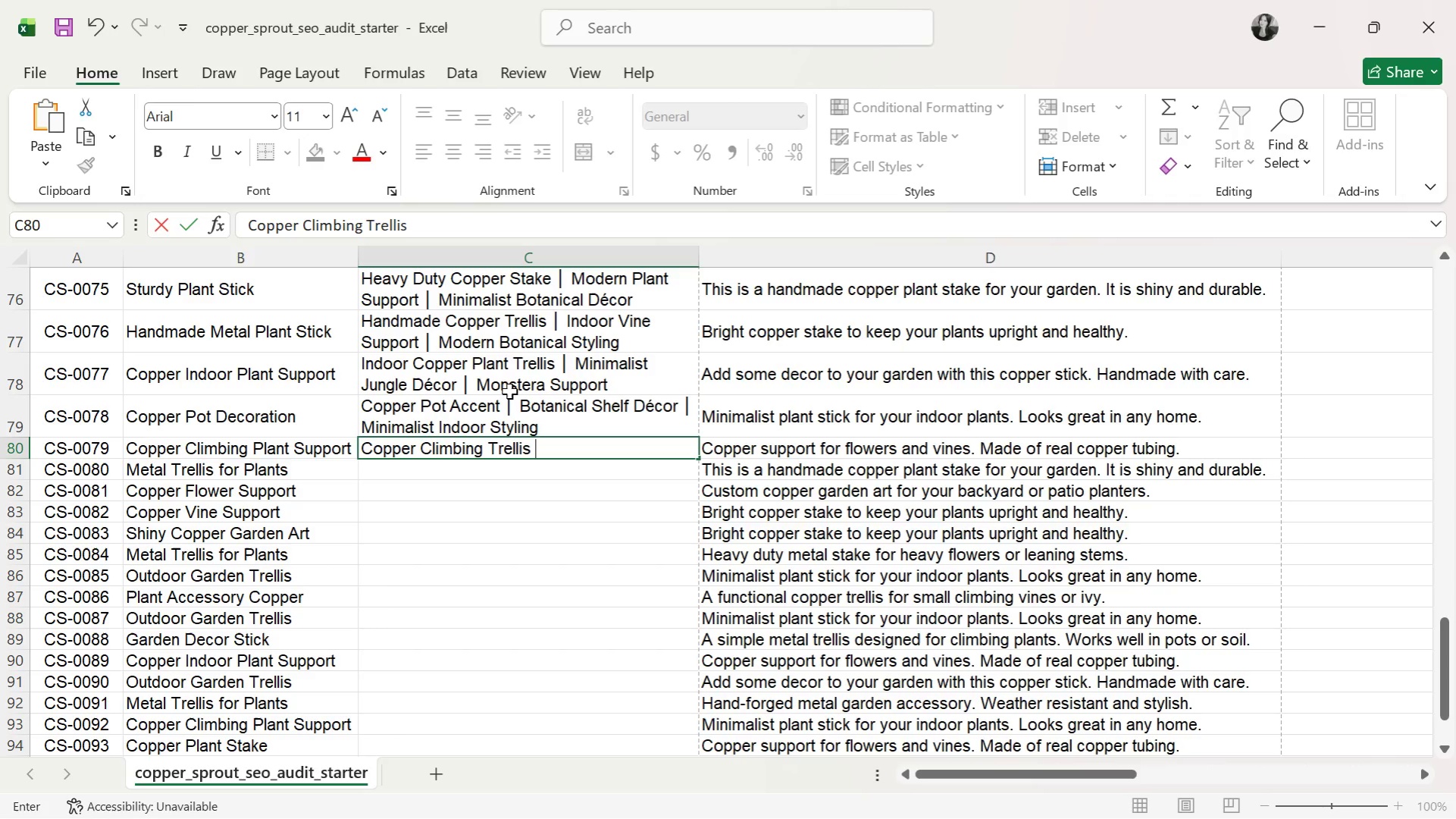 
key(Control+ControlLeft)
 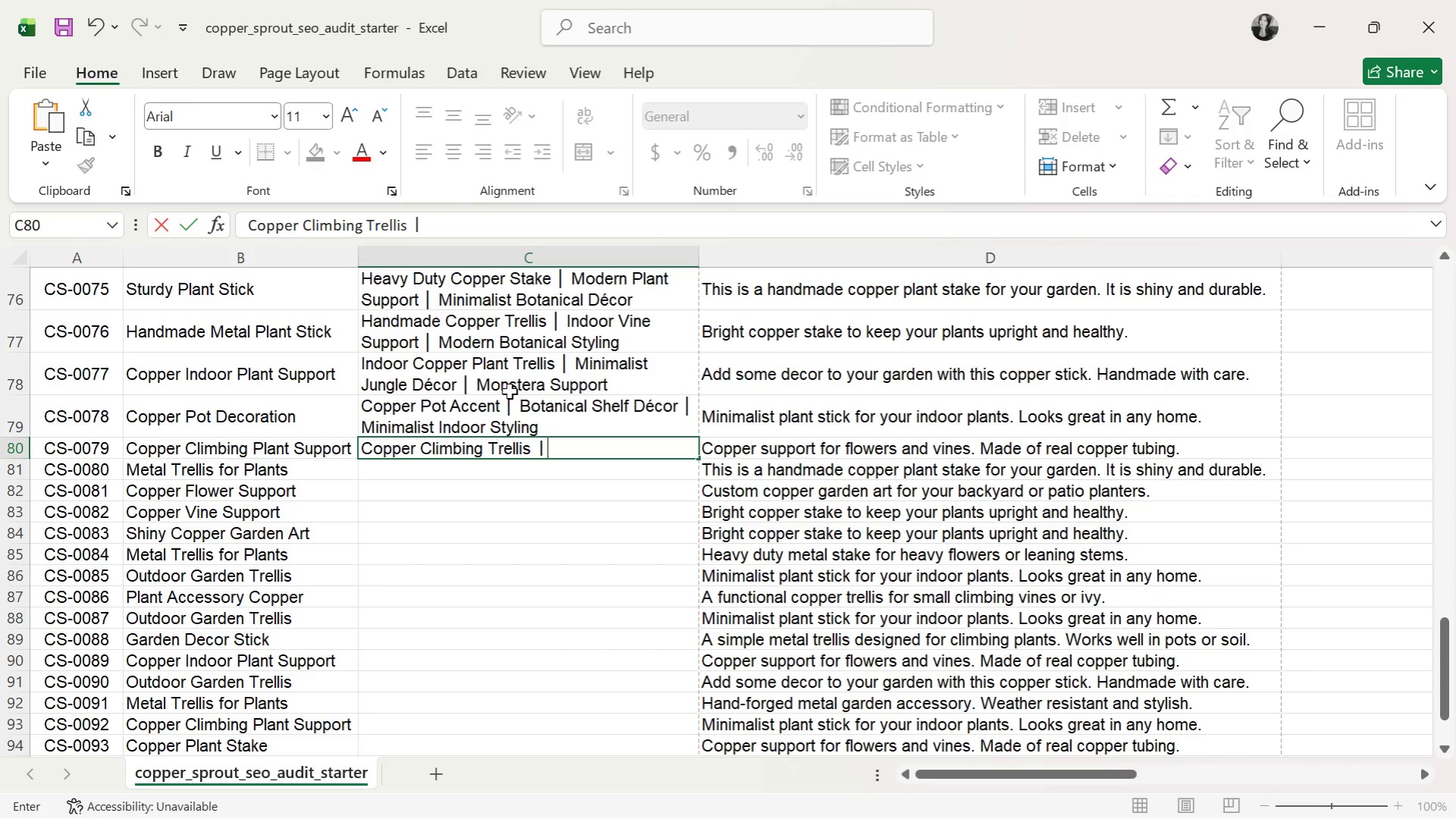 
key(Control+V)
 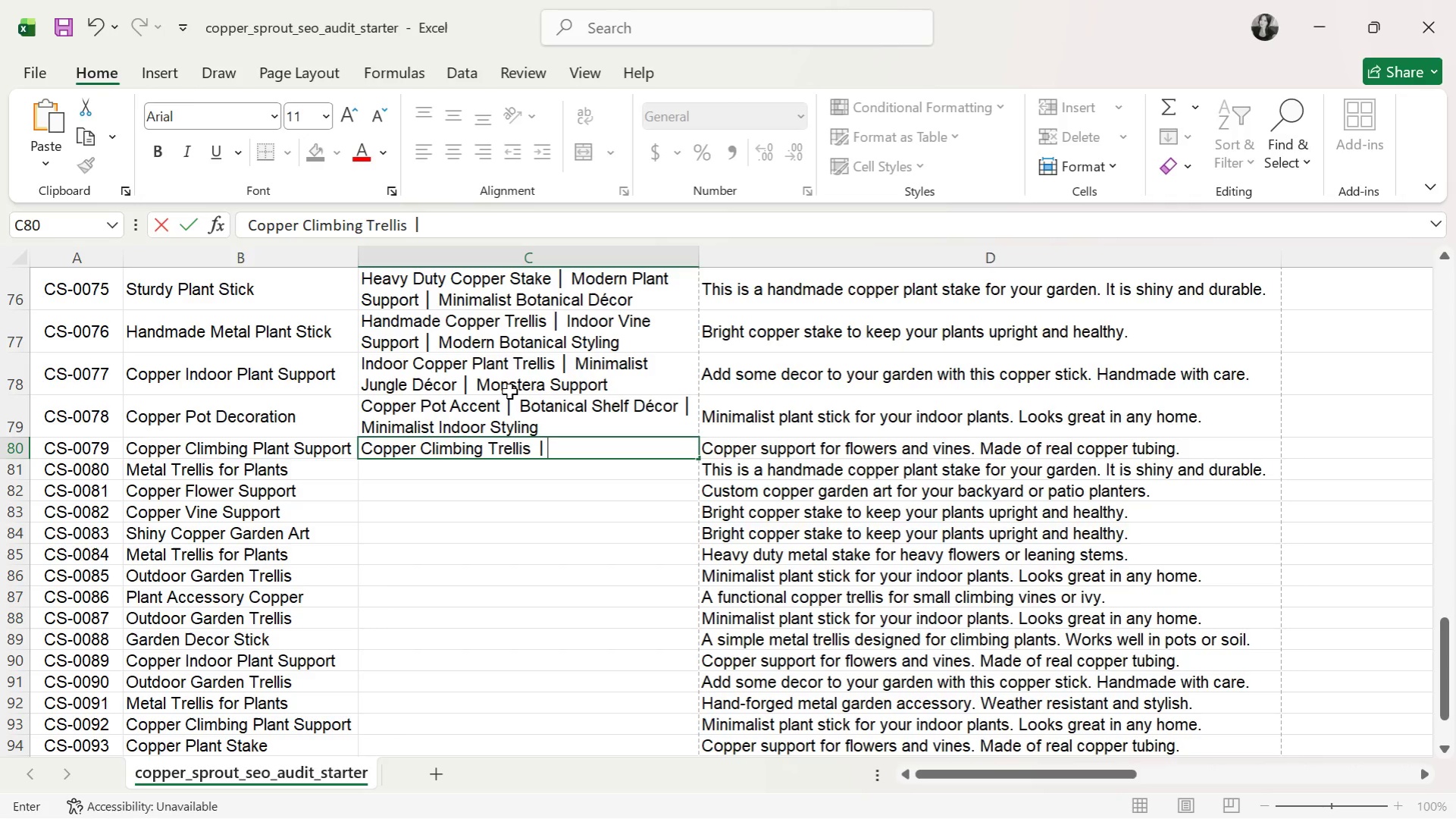 
type( Modern Vine sUP)
key(Backspace)
key(Backspace)
key(Backspace)
type(Si)
key(Backspace)
type(uppoe)
key(Backspace)
type(rt )
 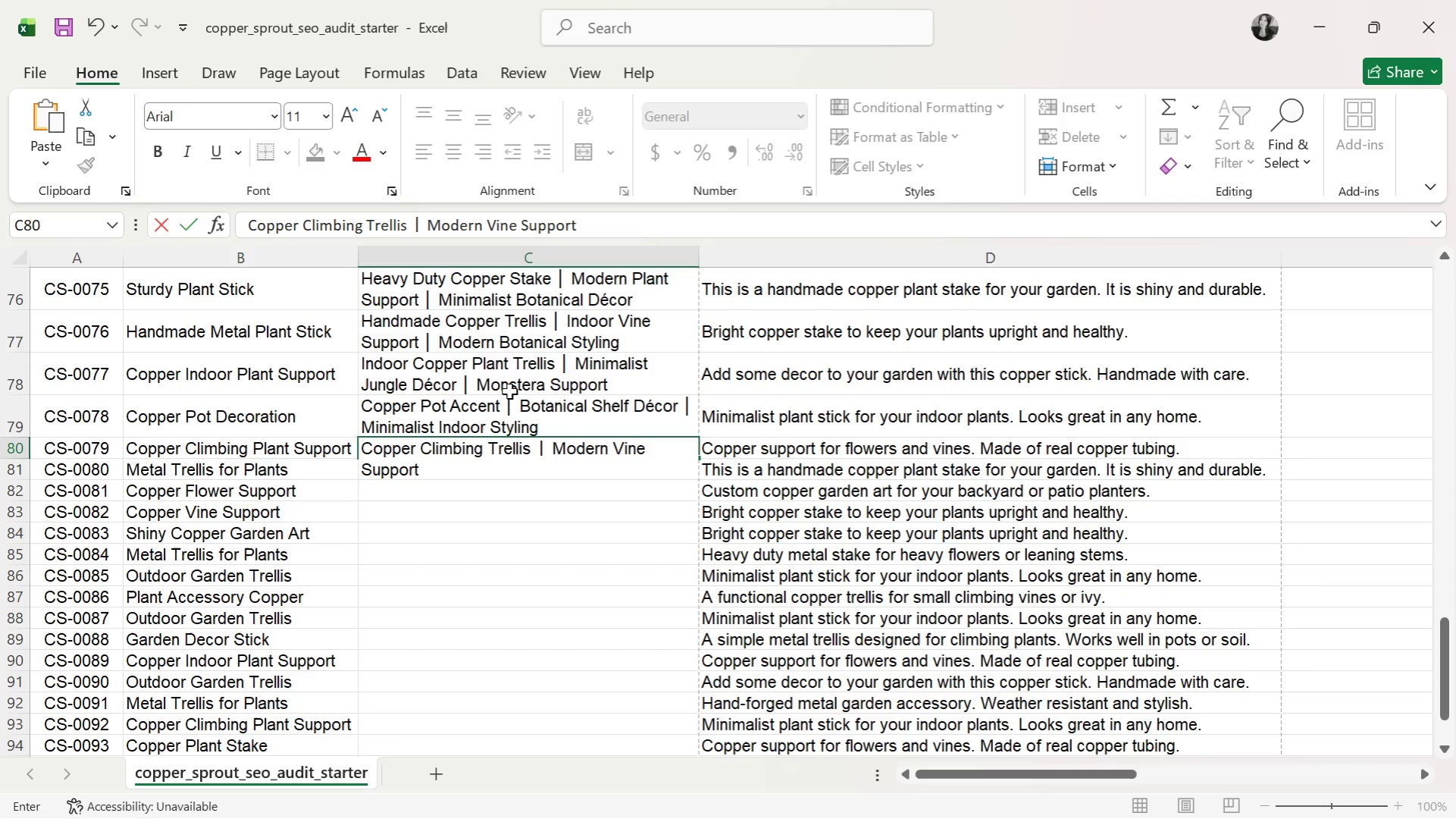 
key(Control+ControlLeft)
 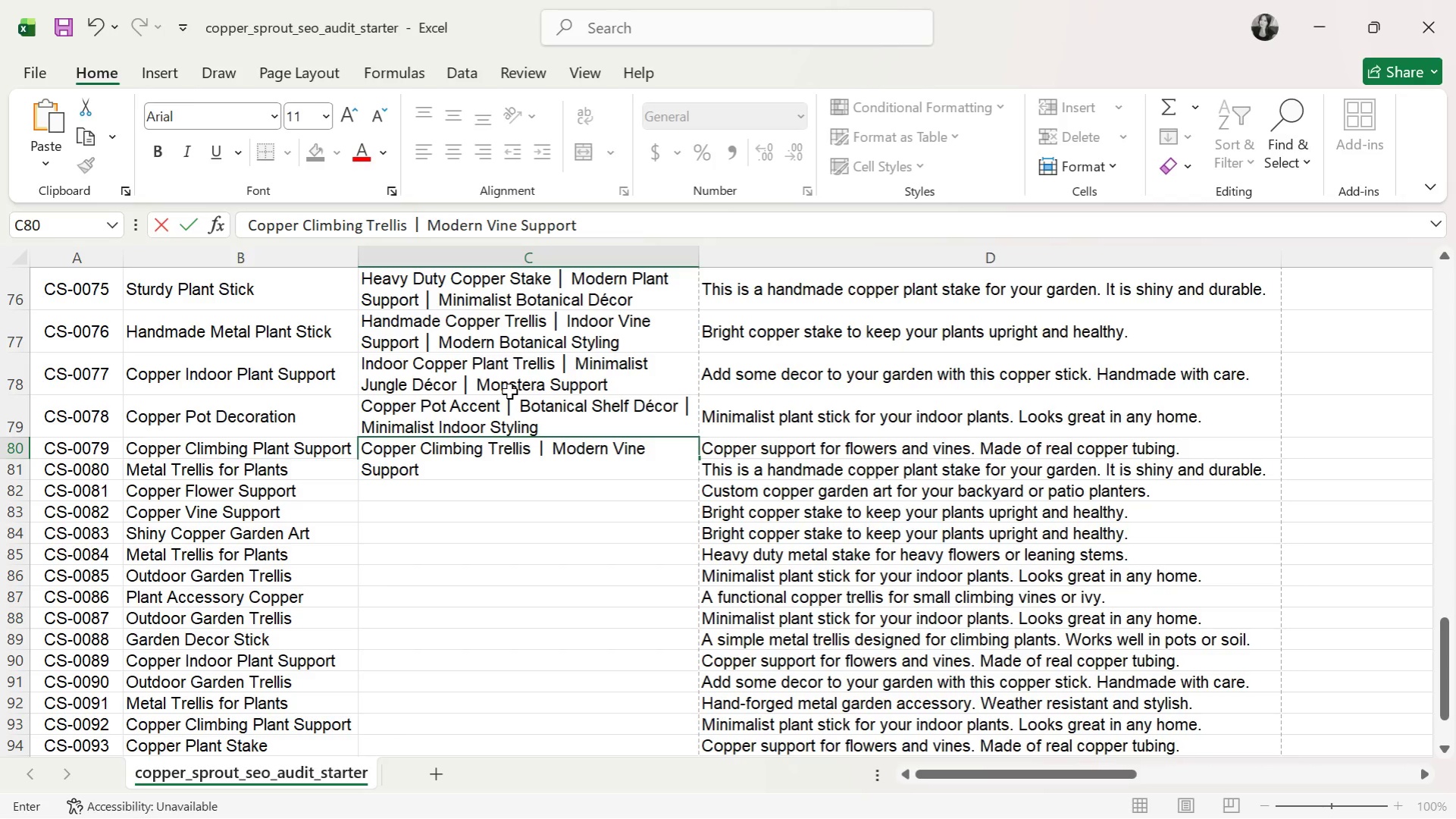 
key(Control+V)
 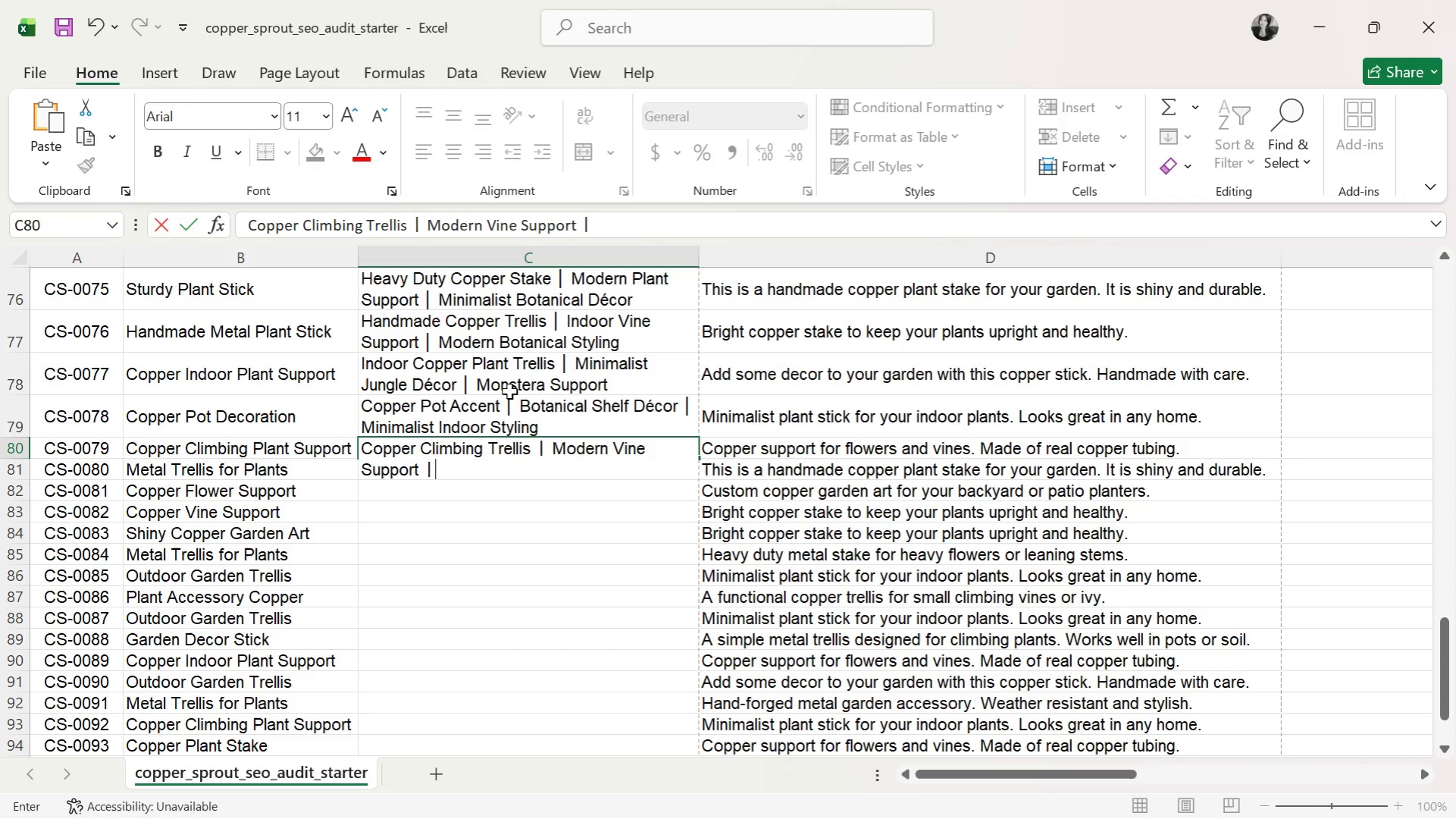 
type( Minimalist PlA)
key(Backspace)
key(Backspace)
type(L)
key(Backspace)
type(lant Styling)
 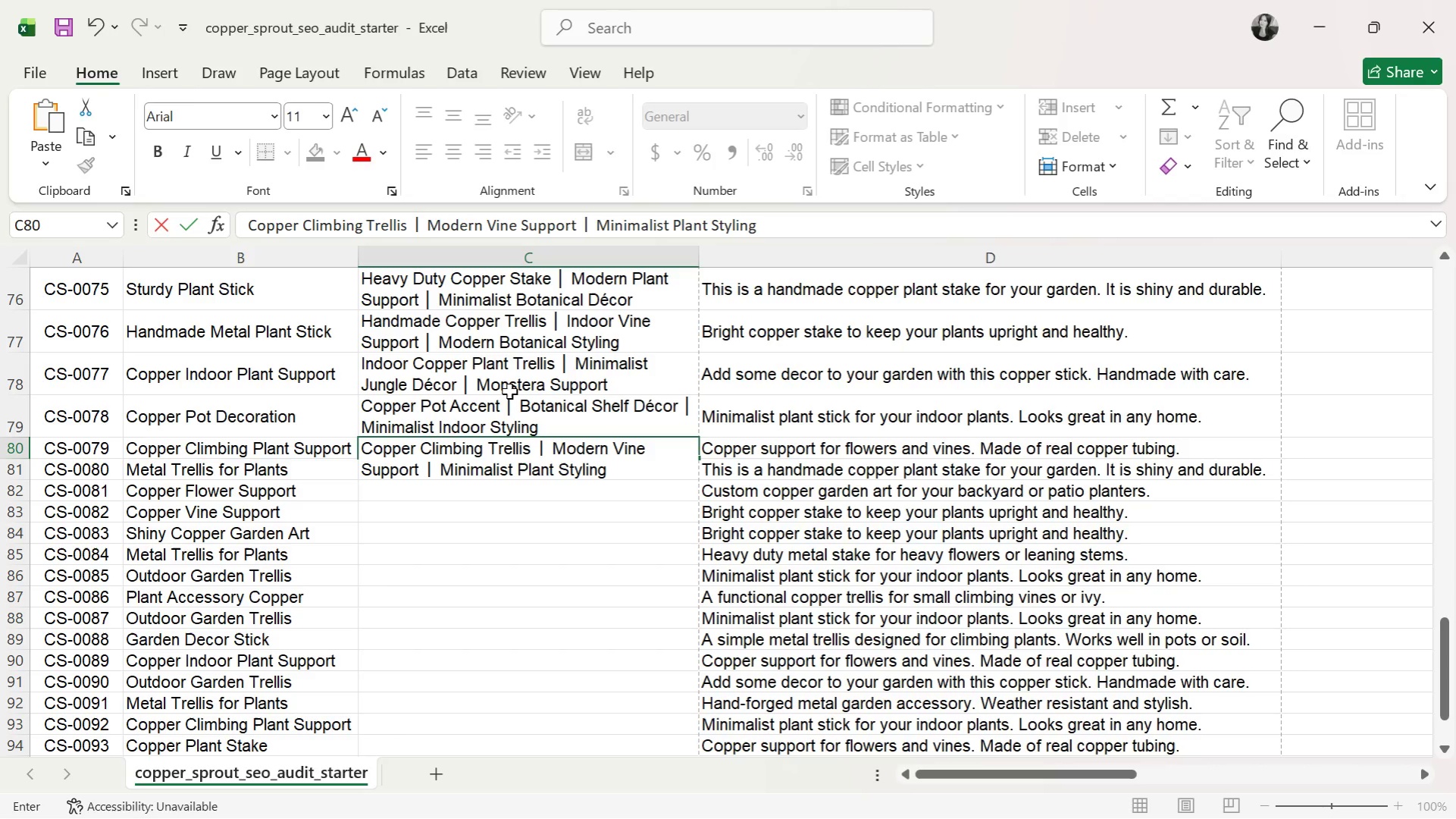 
key(Enter)
 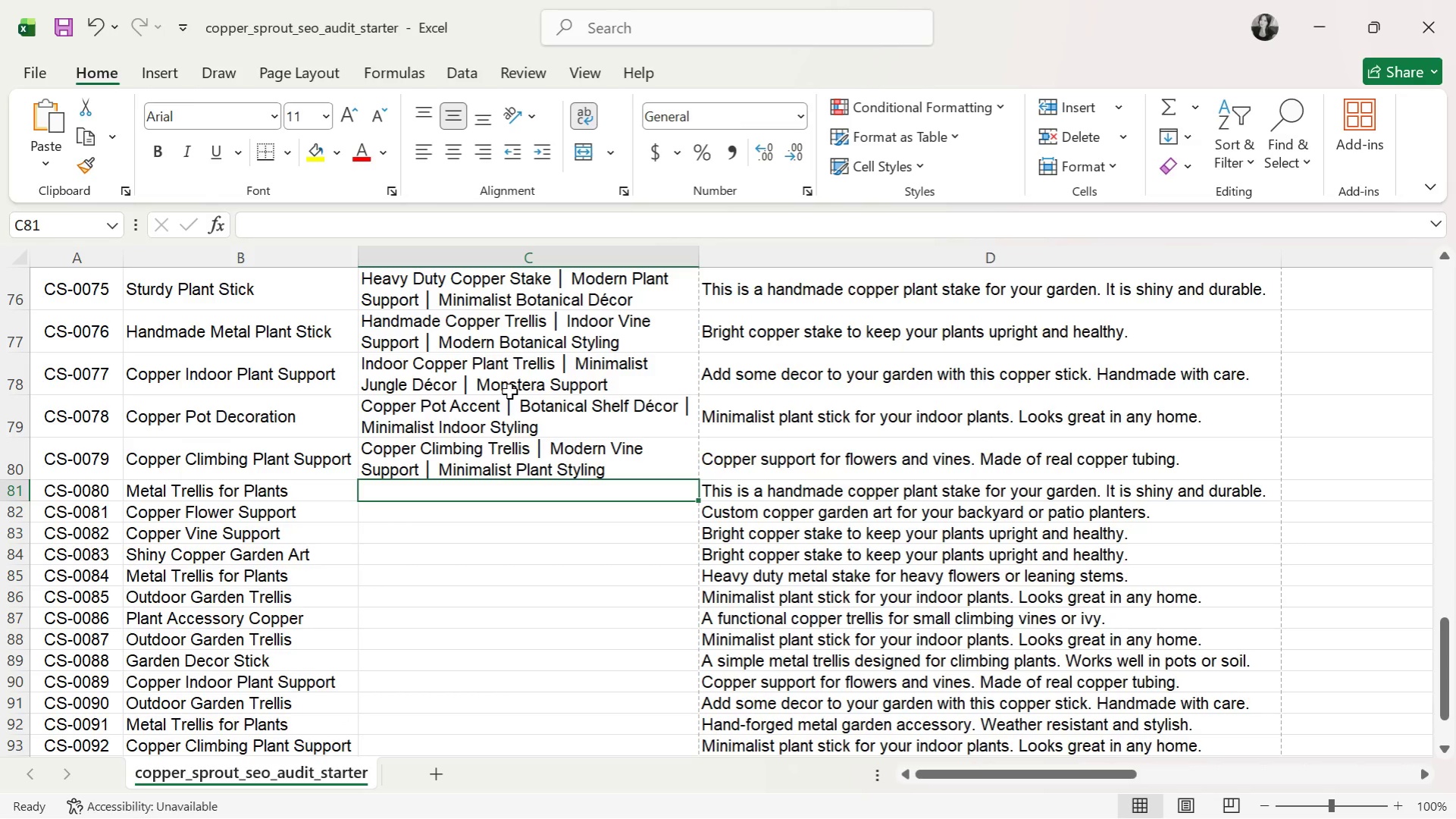 
wait(5.41)
 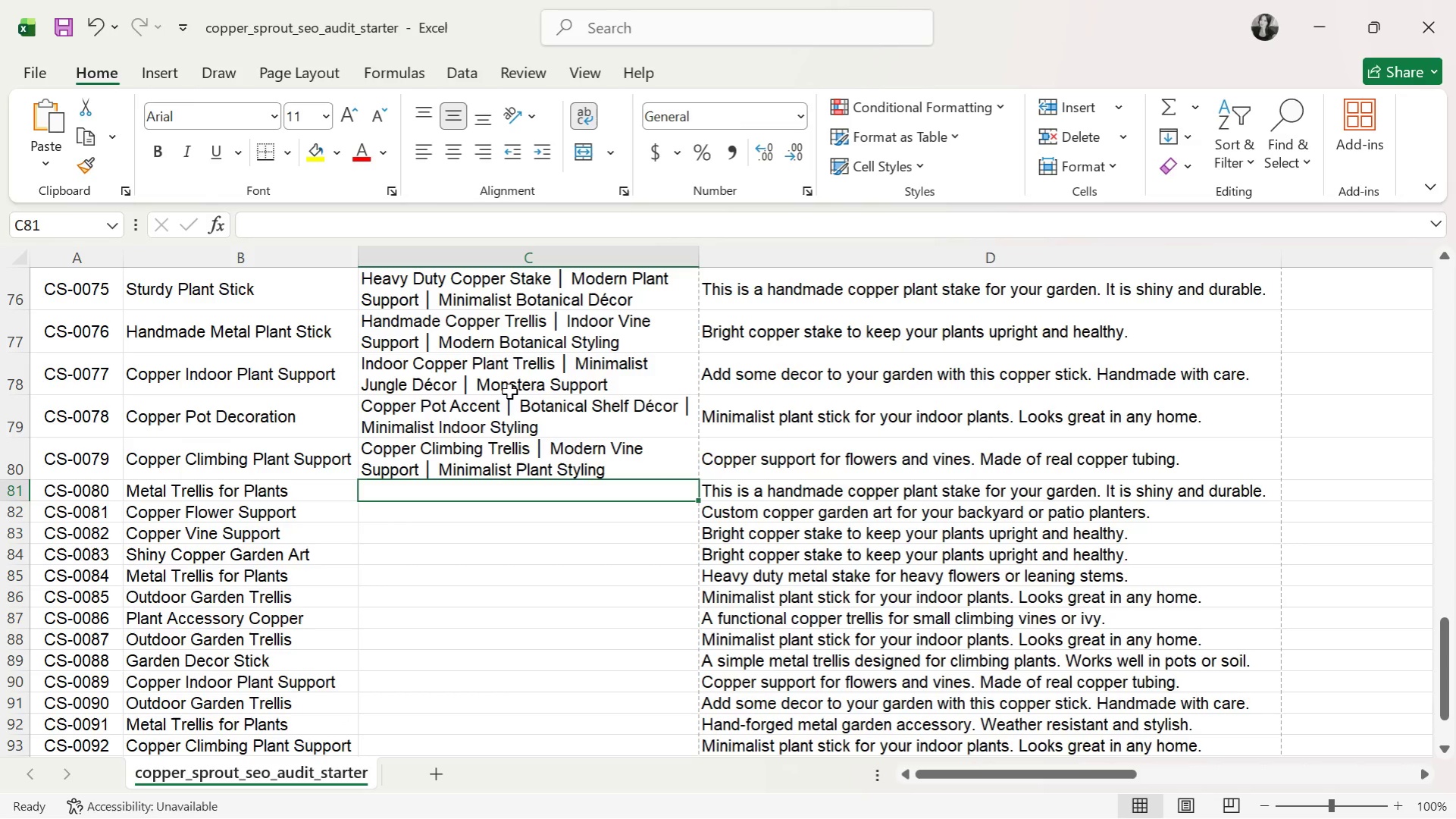 
type(Minimalist Copper Trellis )
 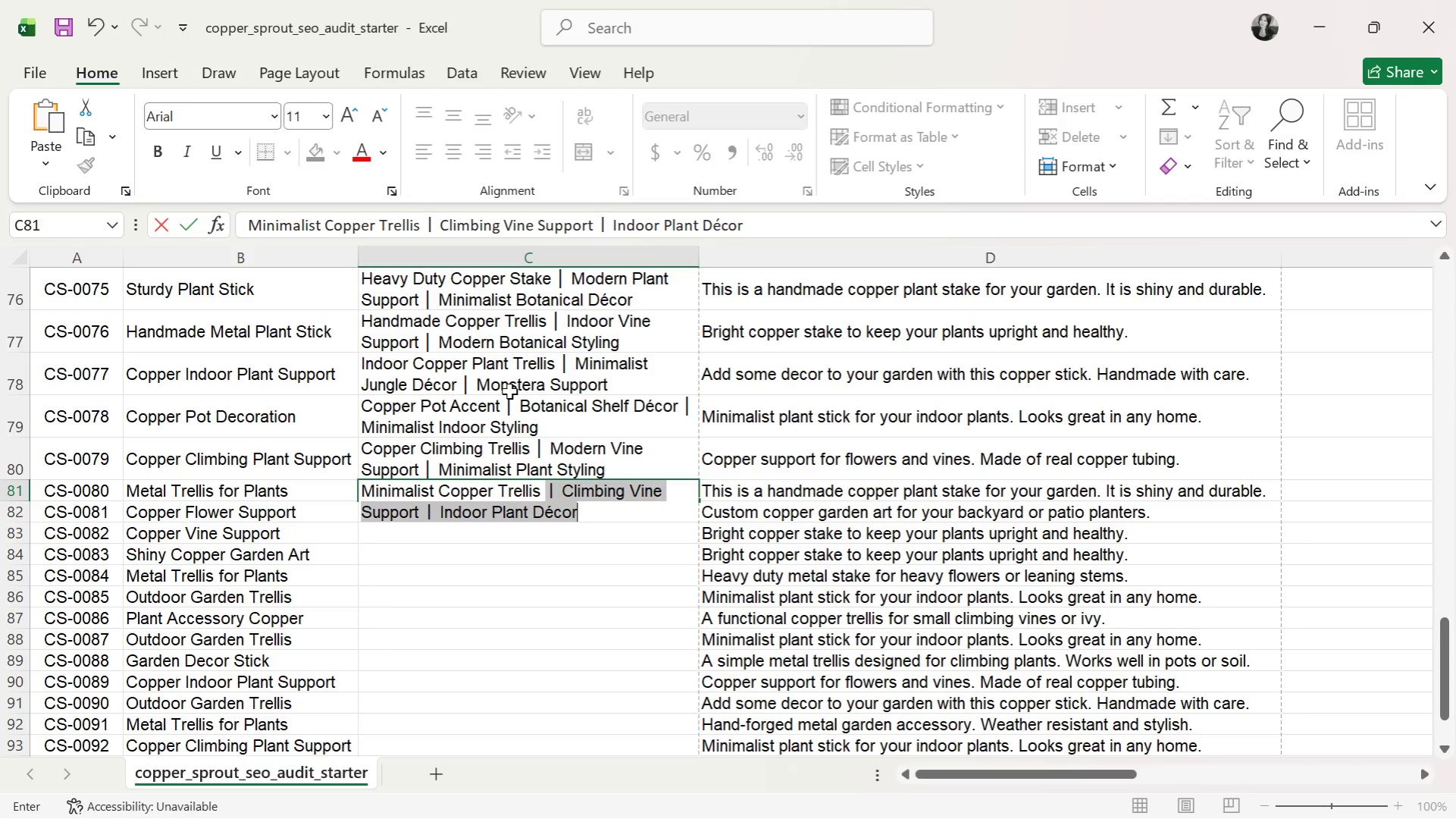 
key(Control+ControlLeft)
 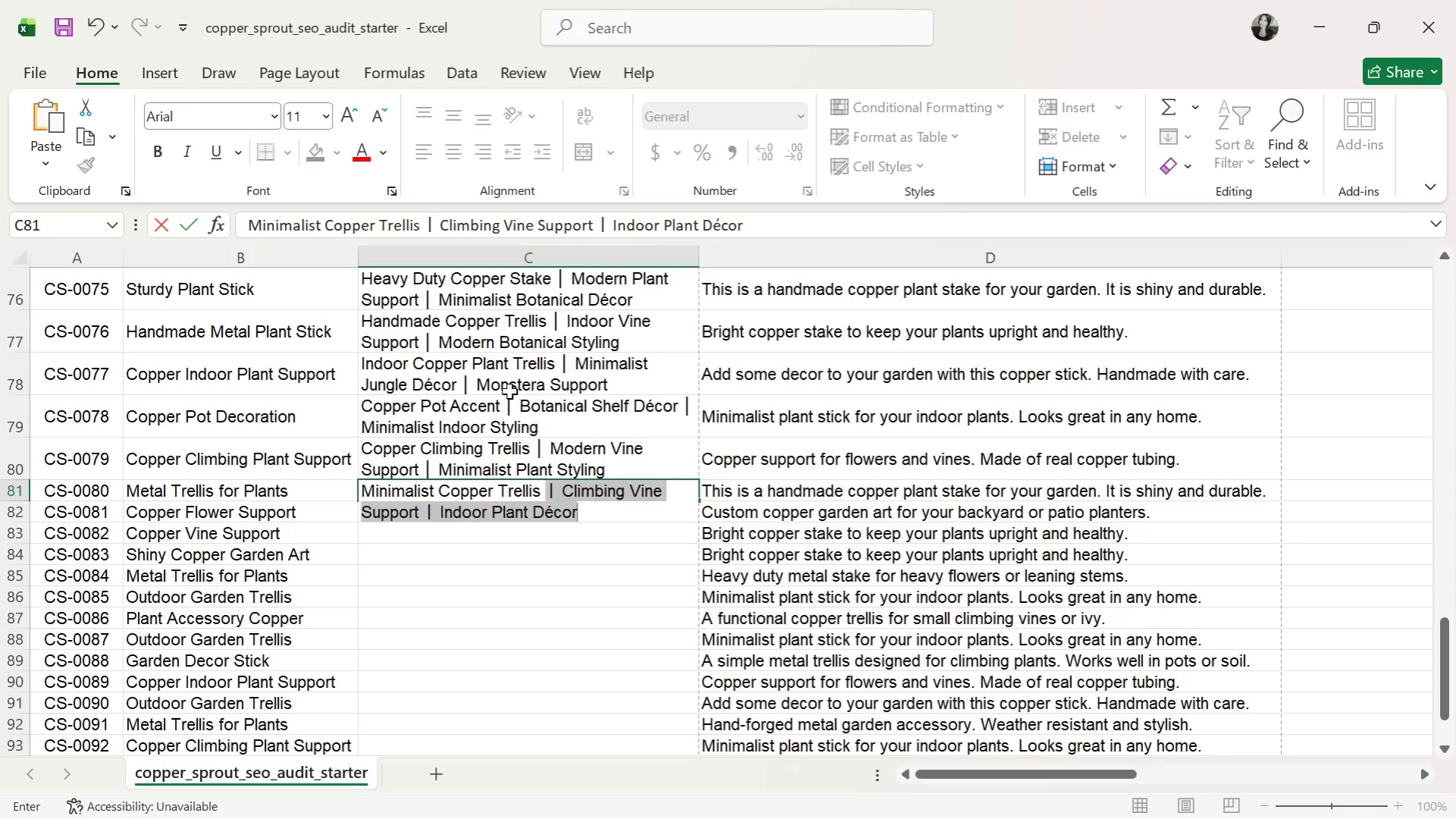 
key(Control+V)
 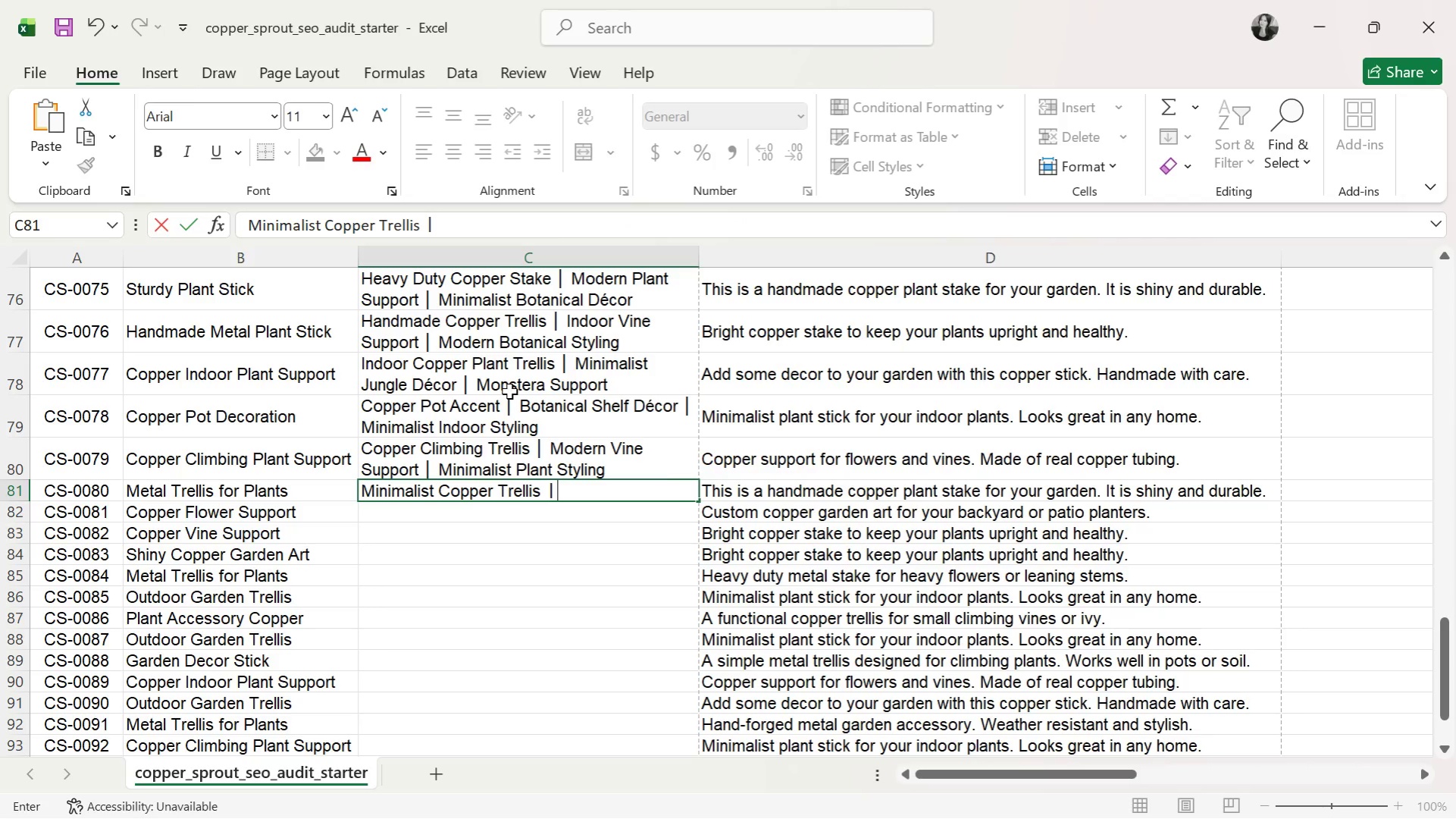 
type( Indroo)
key(Backspace)
key(Backspace)
key(Backspace)
type(oor Plant Support )
 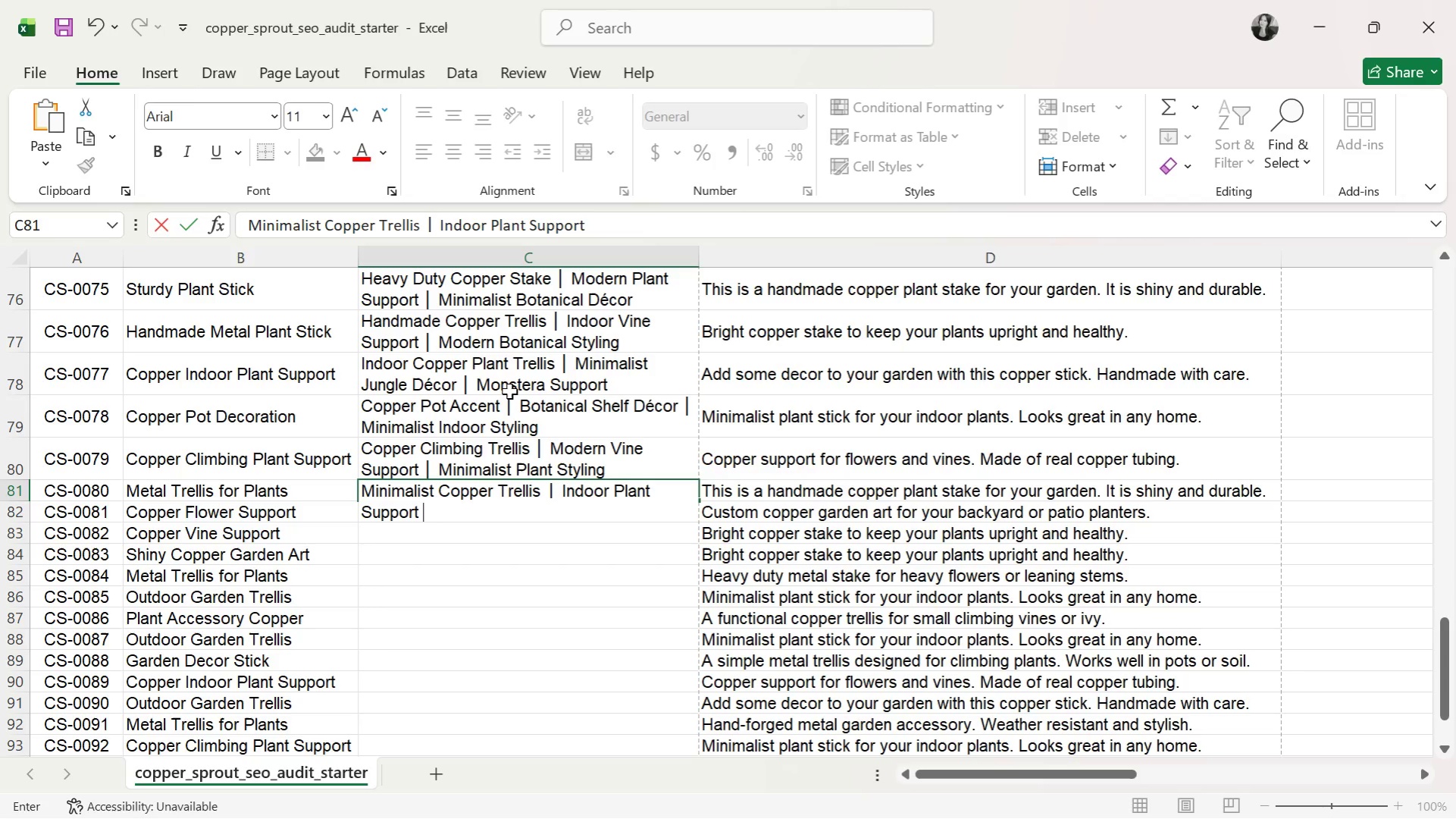 
key(Control+ControlLeft)
 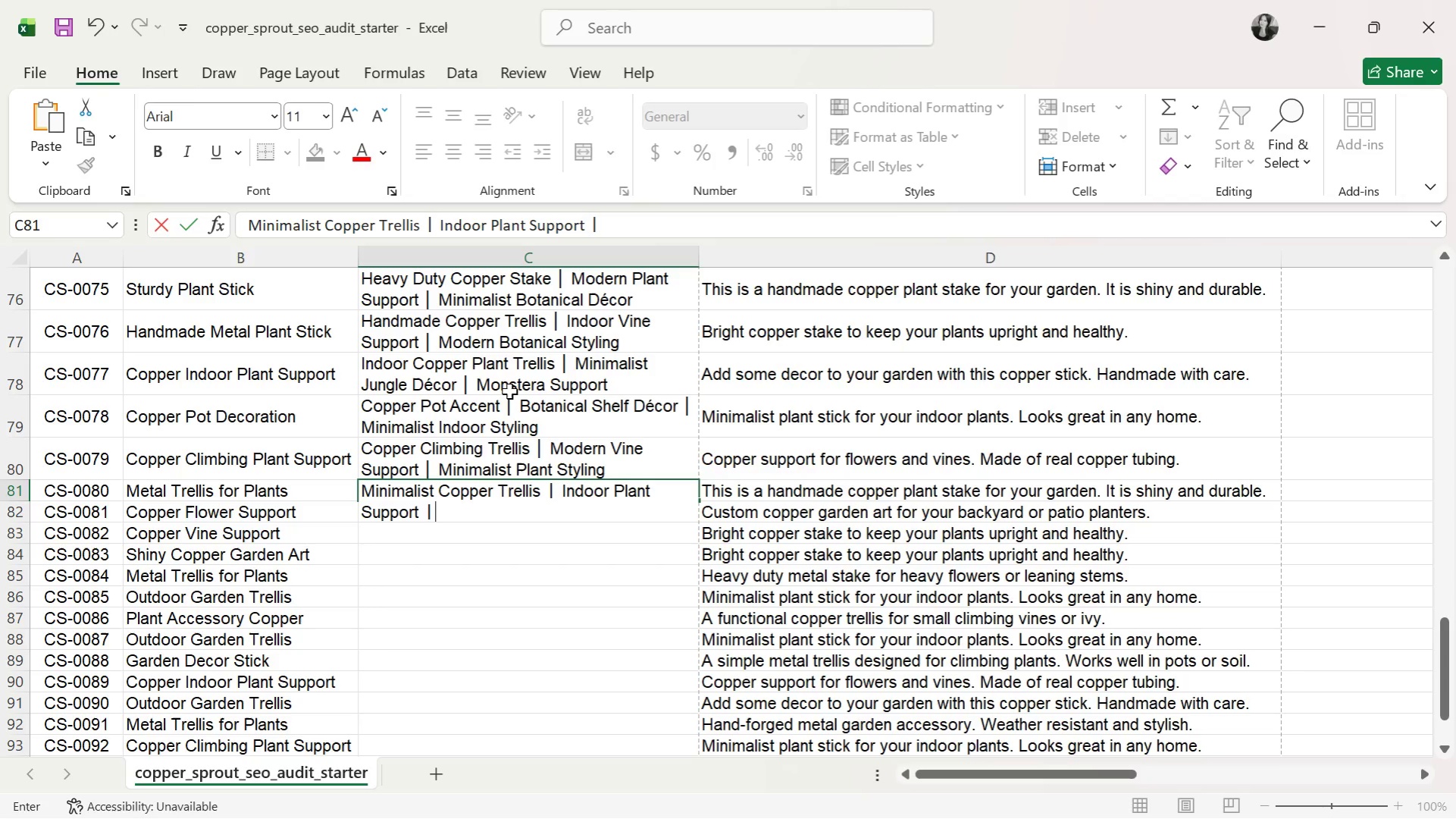 
key(Control+V)
 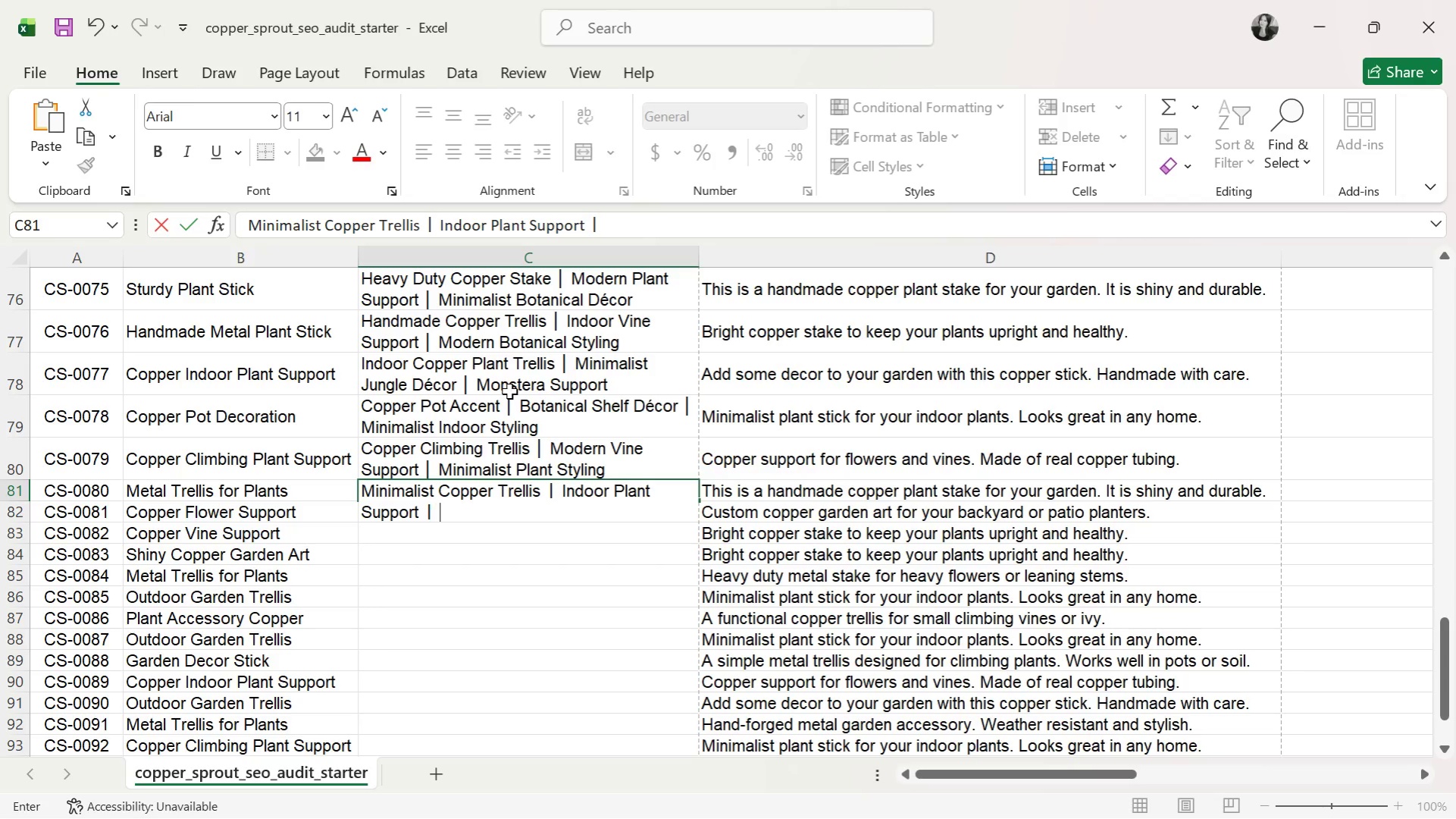 
type( Modern)
 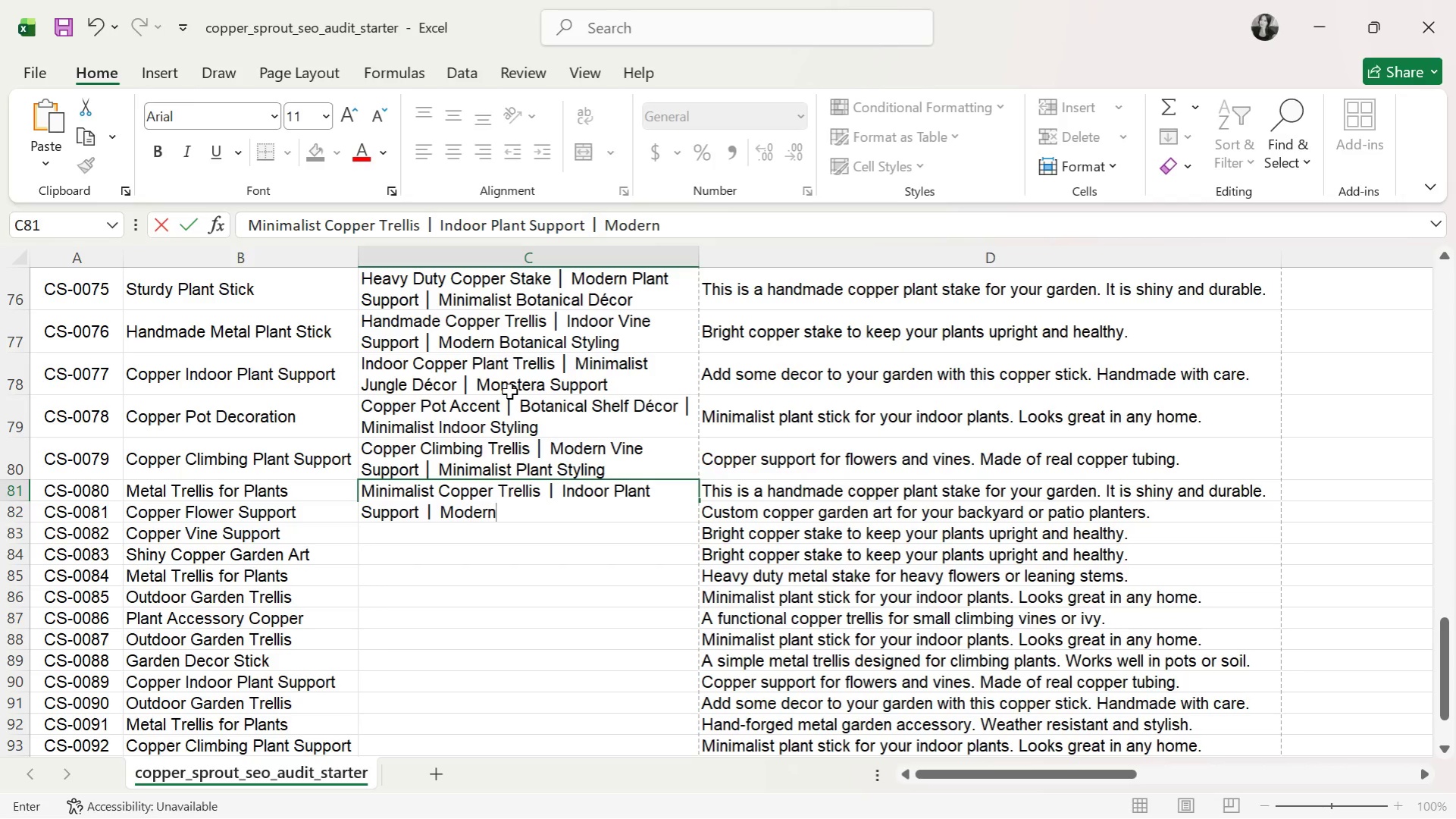 
type( Botanical Decor)
 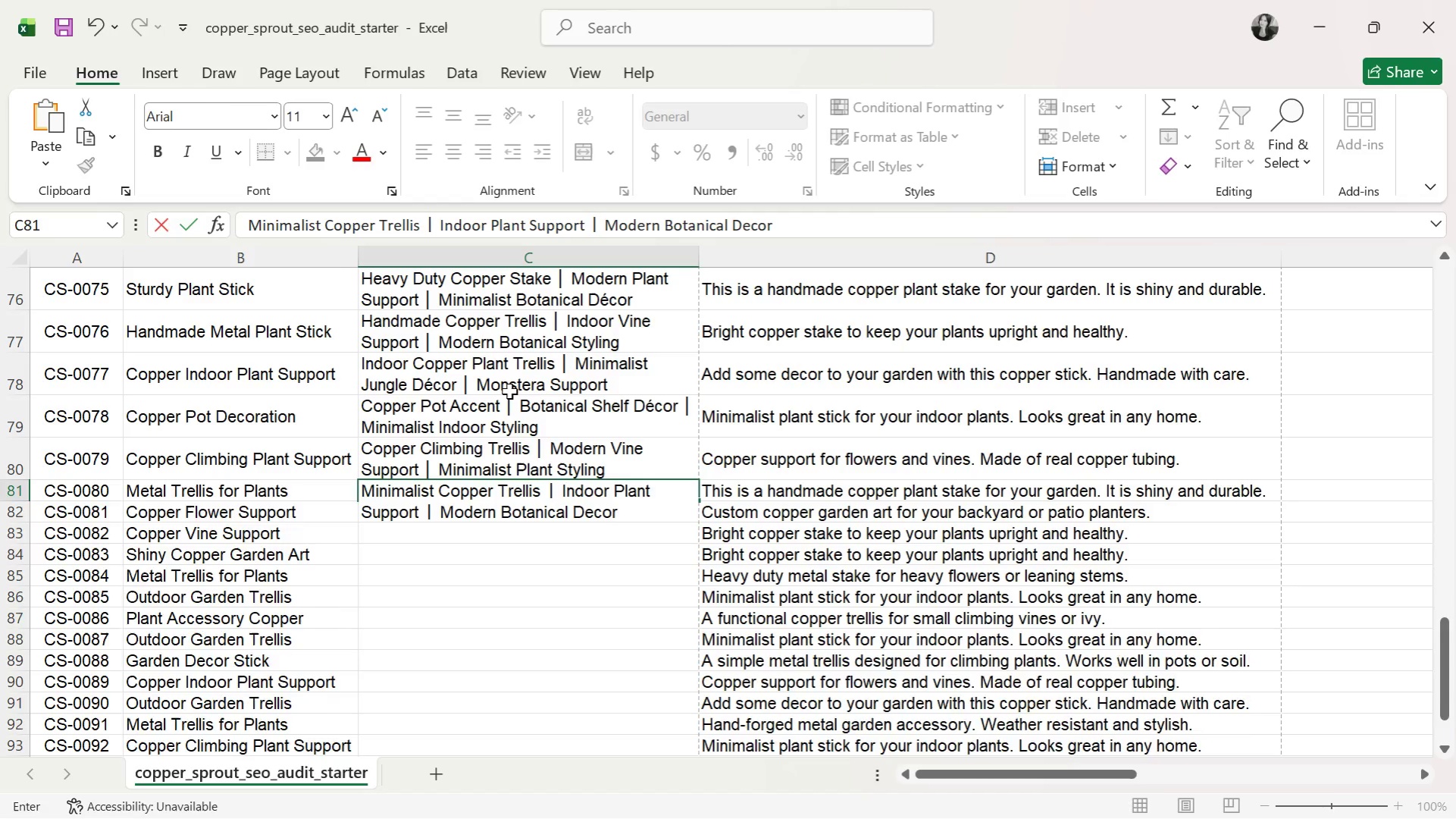 
key(Enter)
 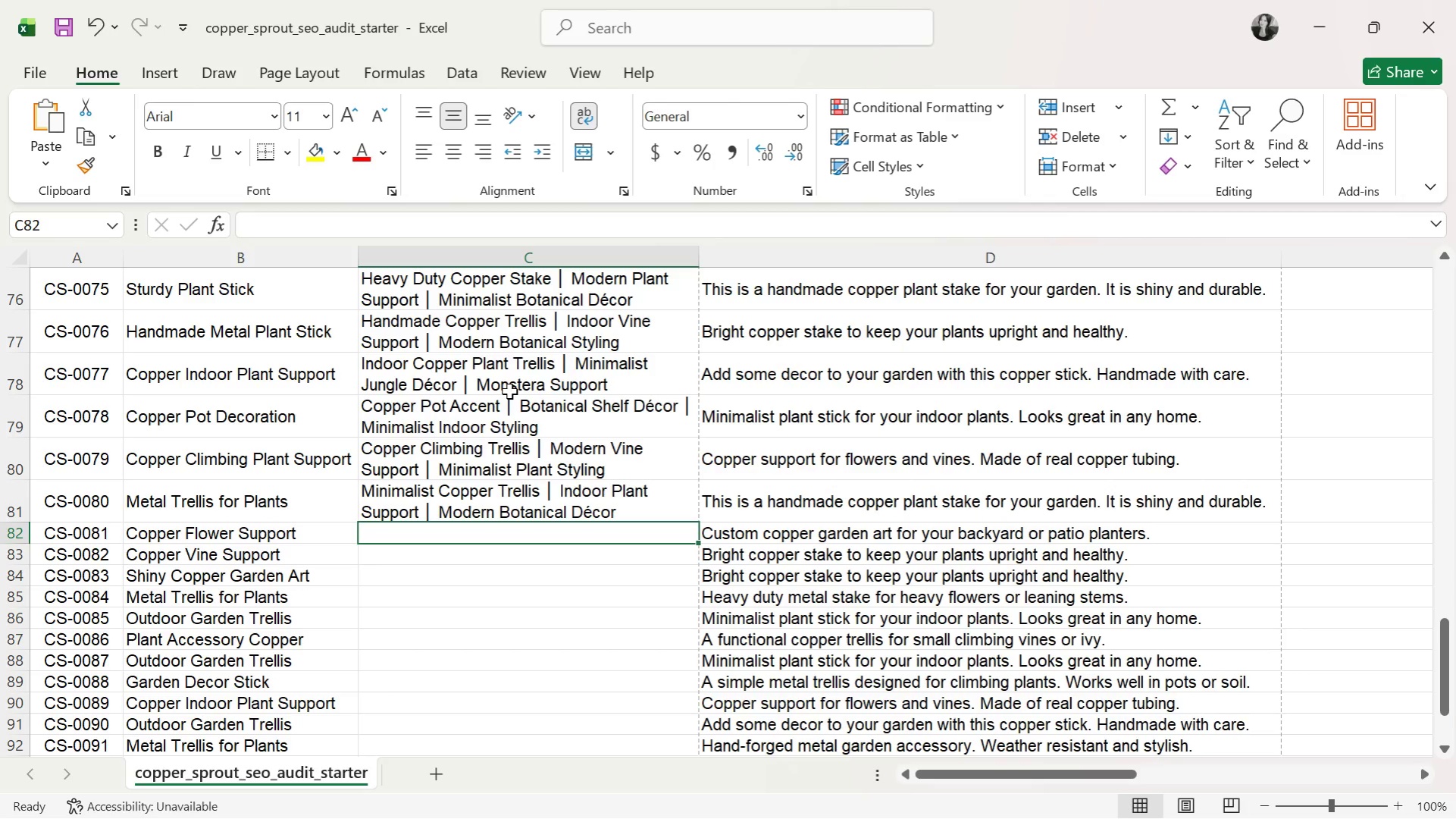 
wait(26.08)
 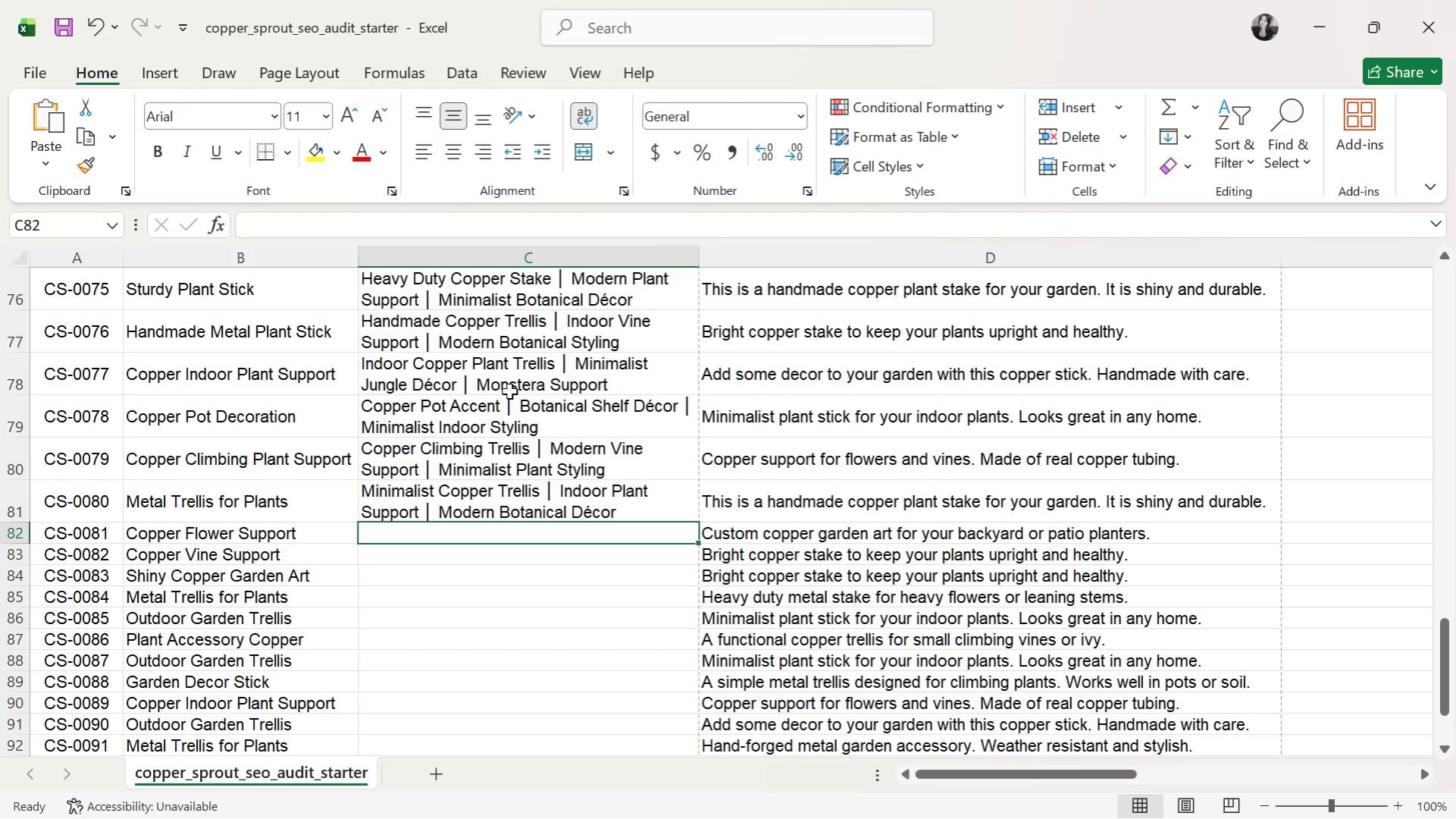 
double_click([575, 537])
 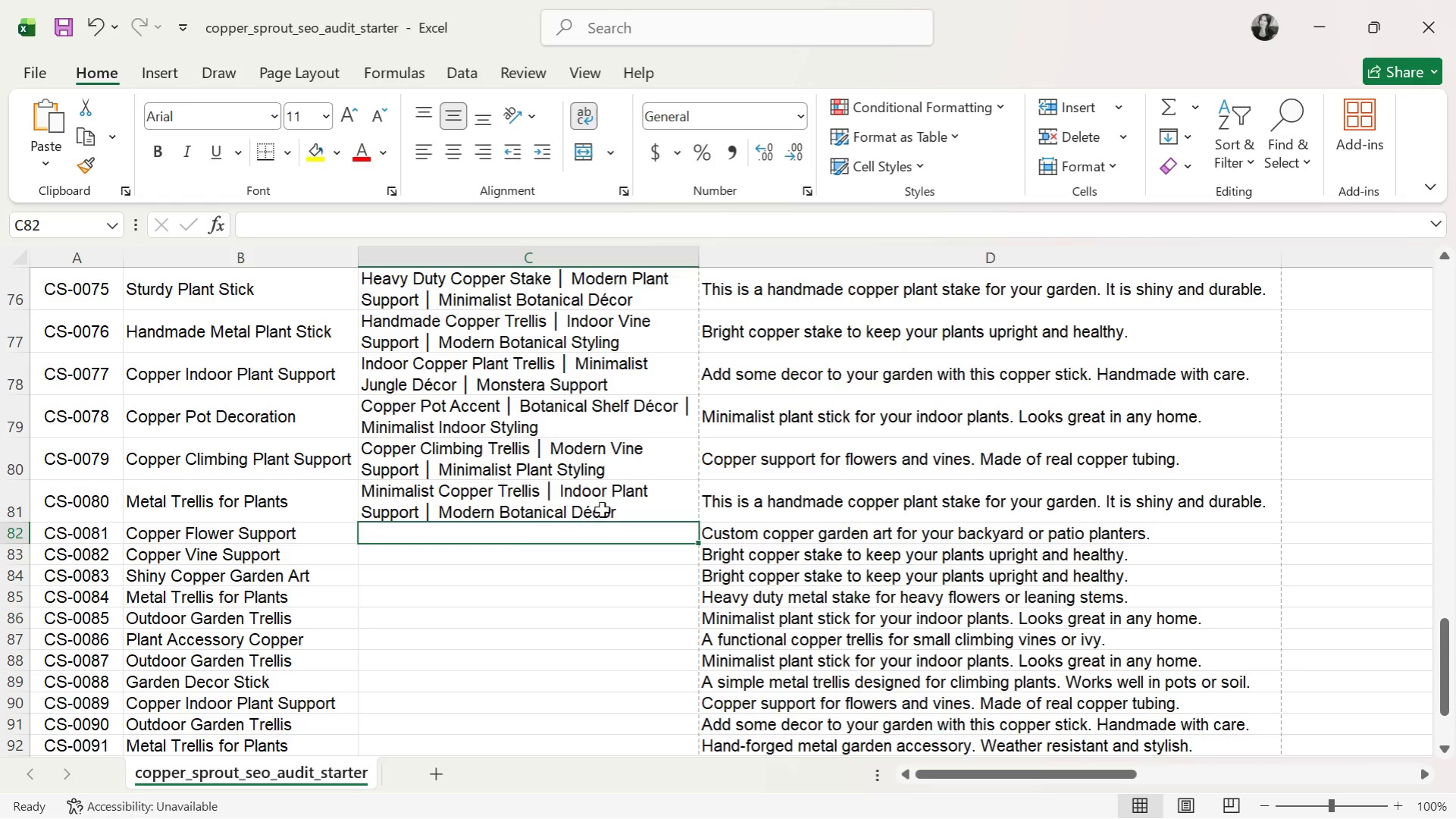 
scroll: coordinate [606, 504], scroll_direction: down, amount: 1.0
 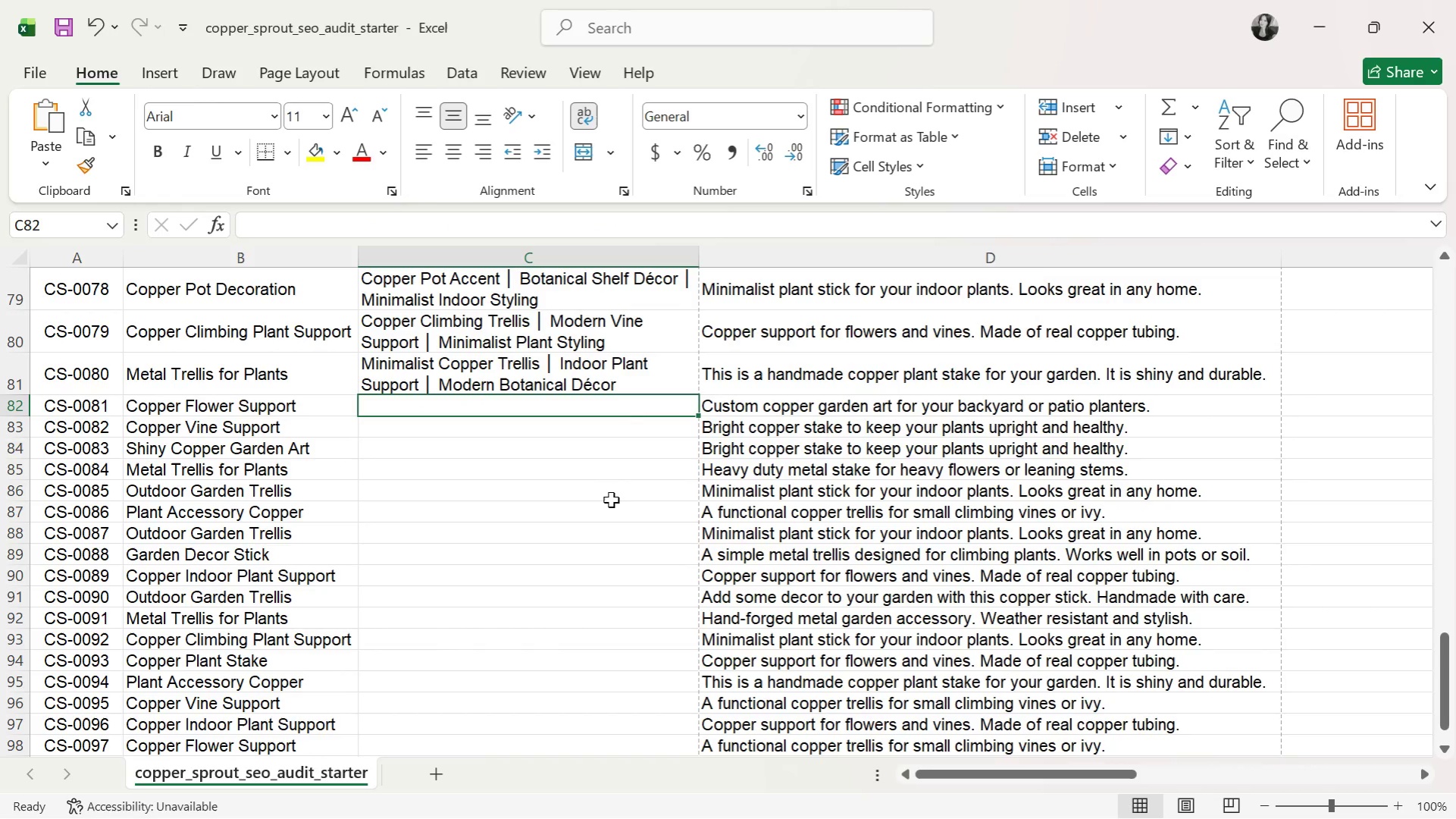 
wait(6.92)
 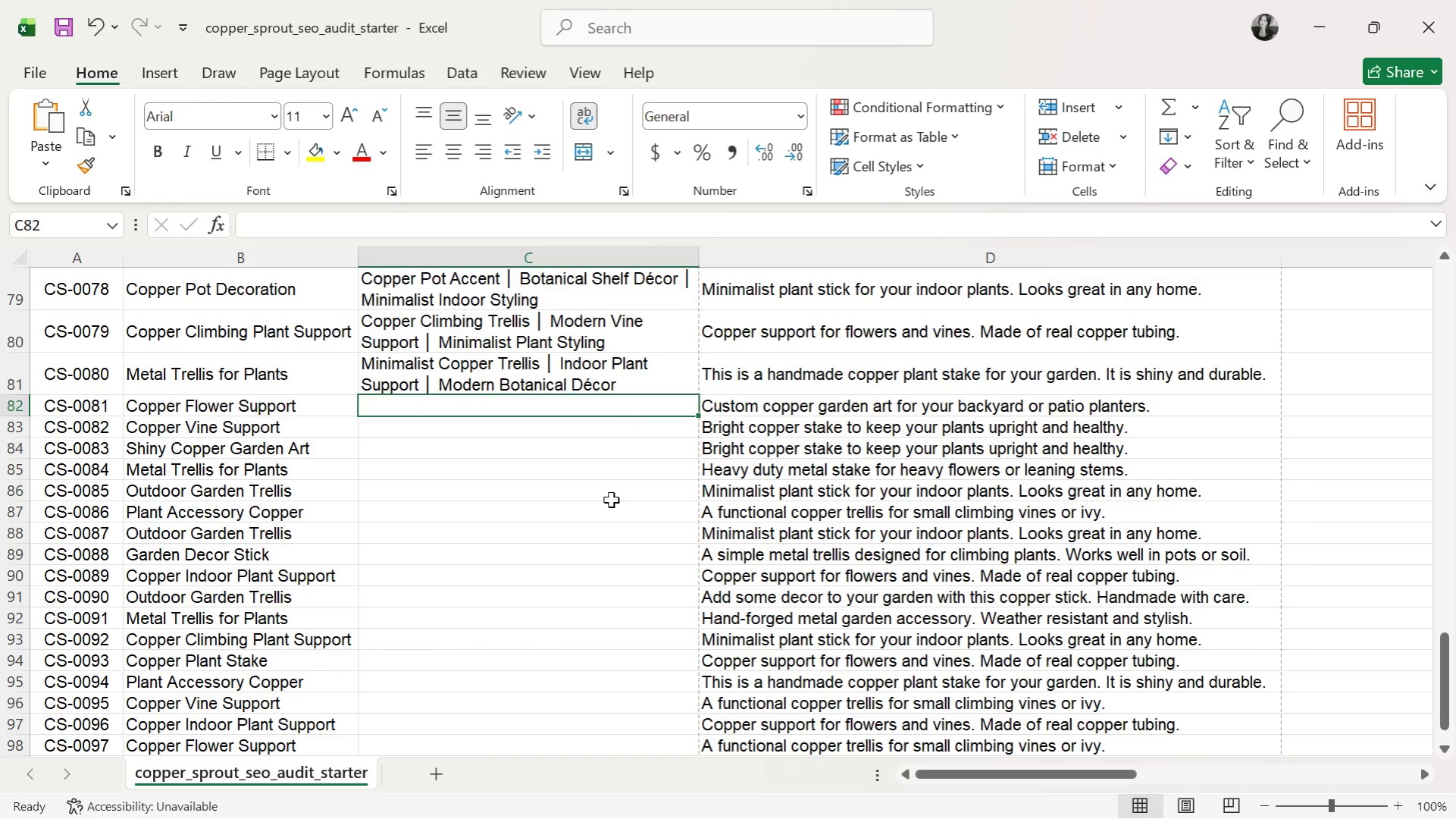 
type(Copper Flower Trellis )
 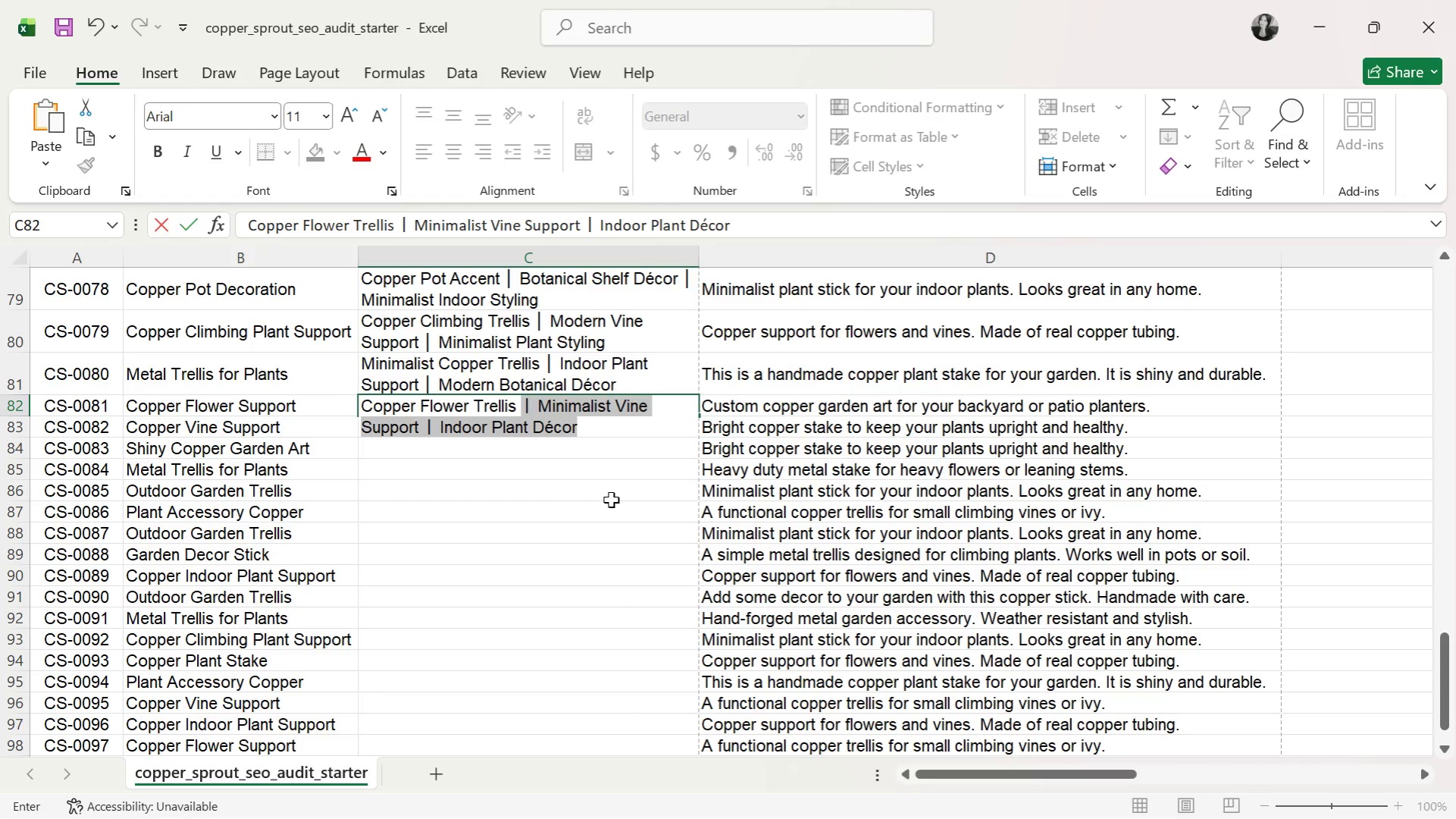 
key(Control+V)
 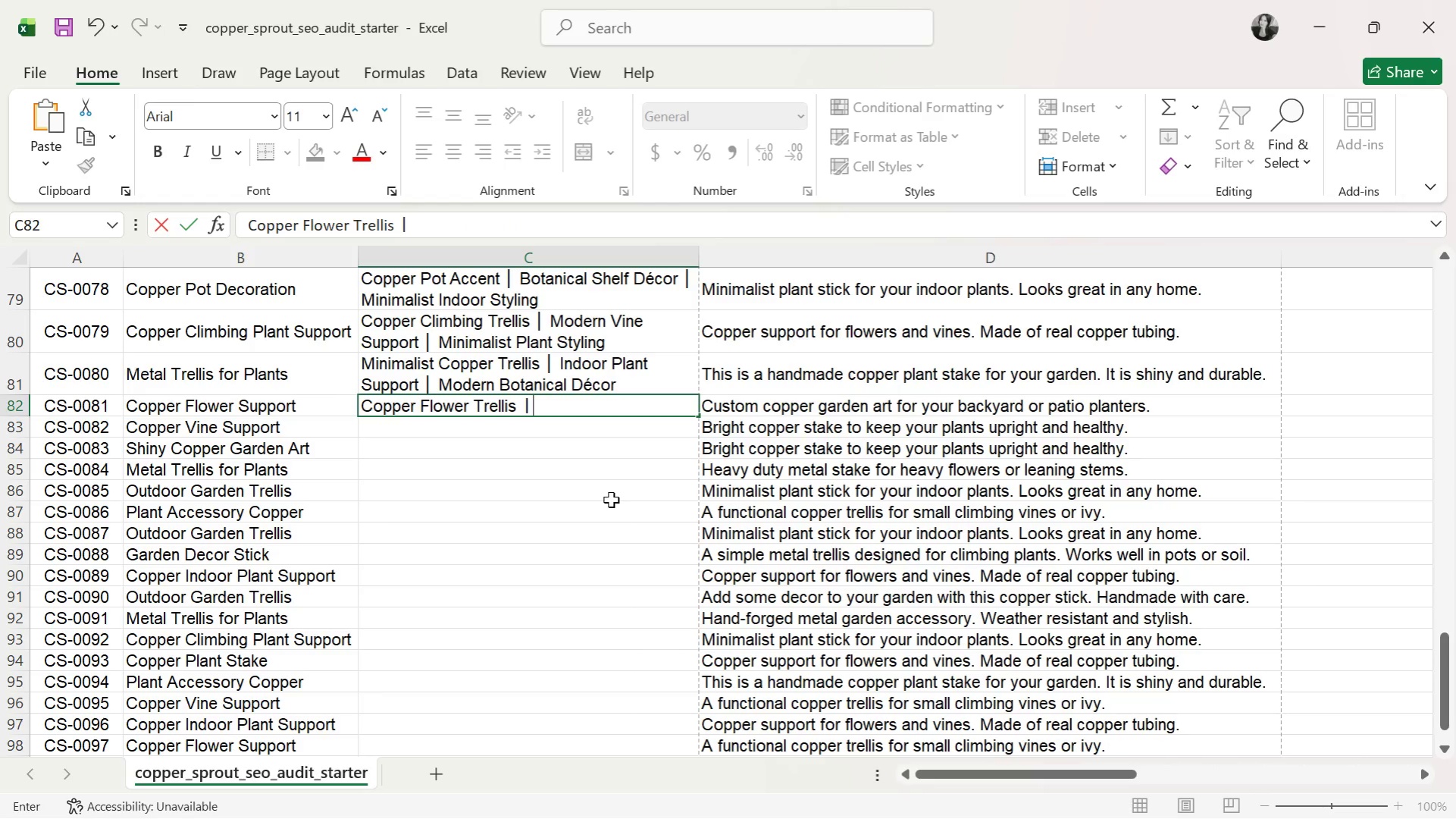 
type( Indoor Botanical Styling )
 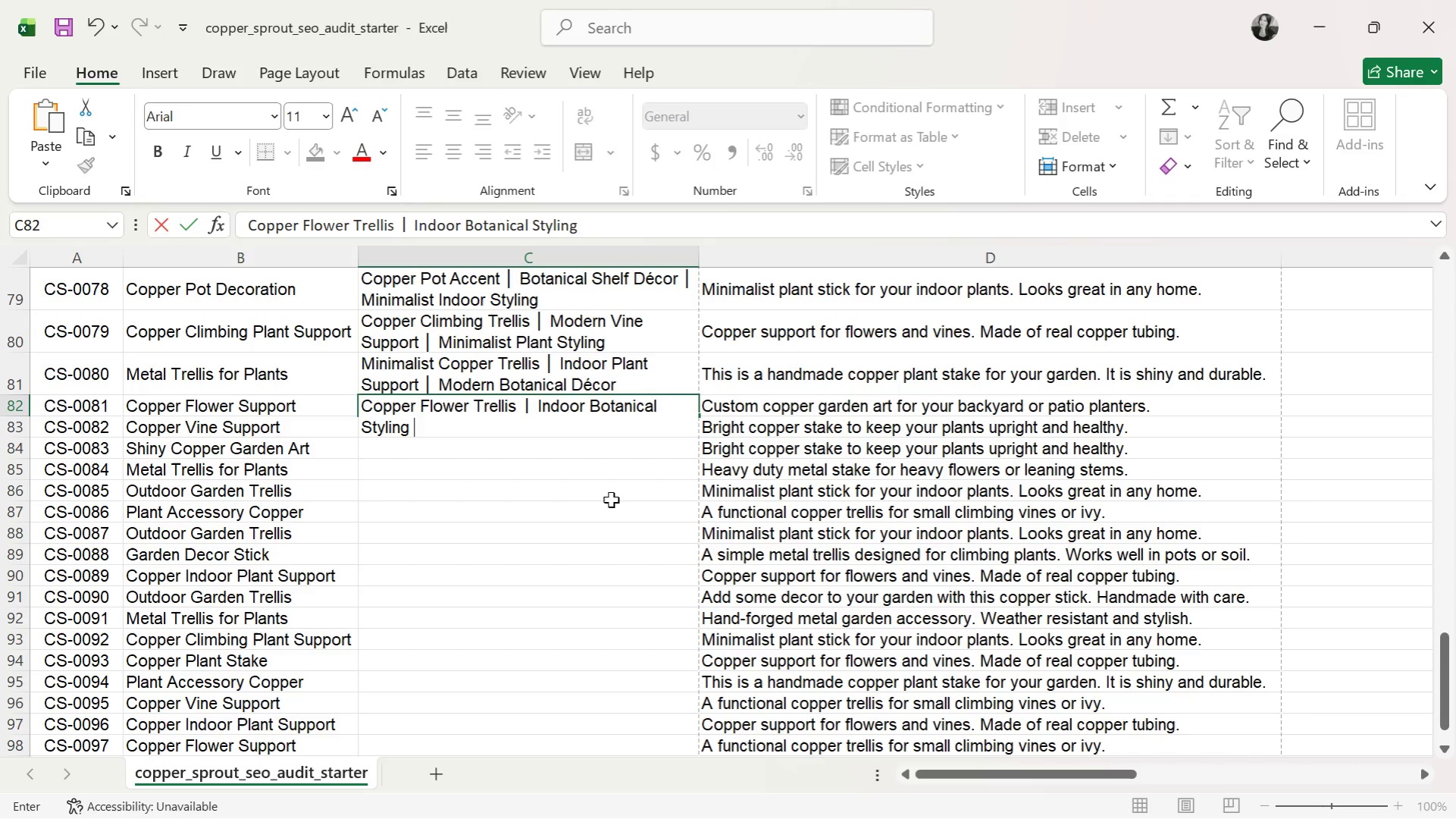 
key(Control+ControlLeft)
 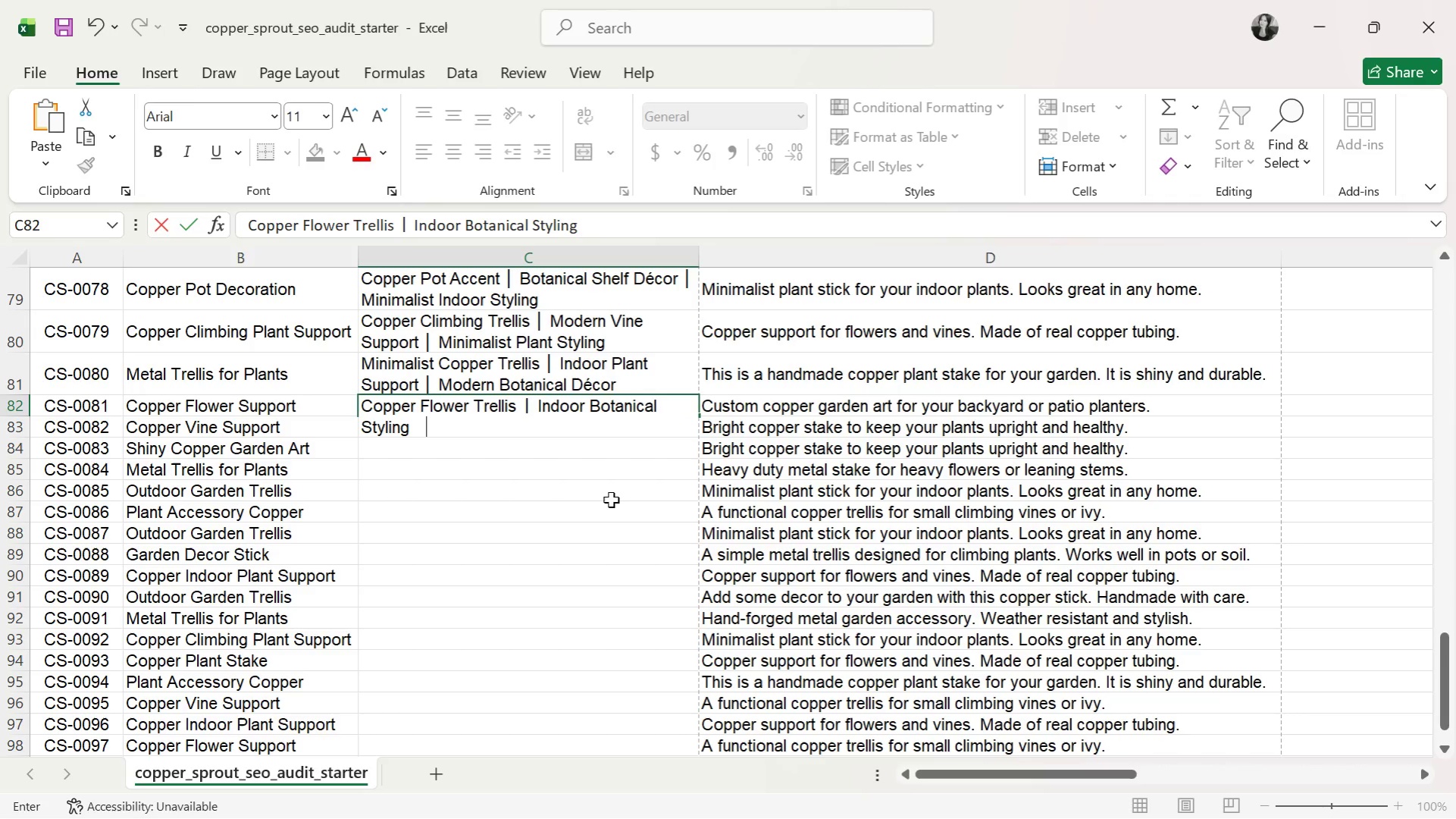 
key(Control+V)
 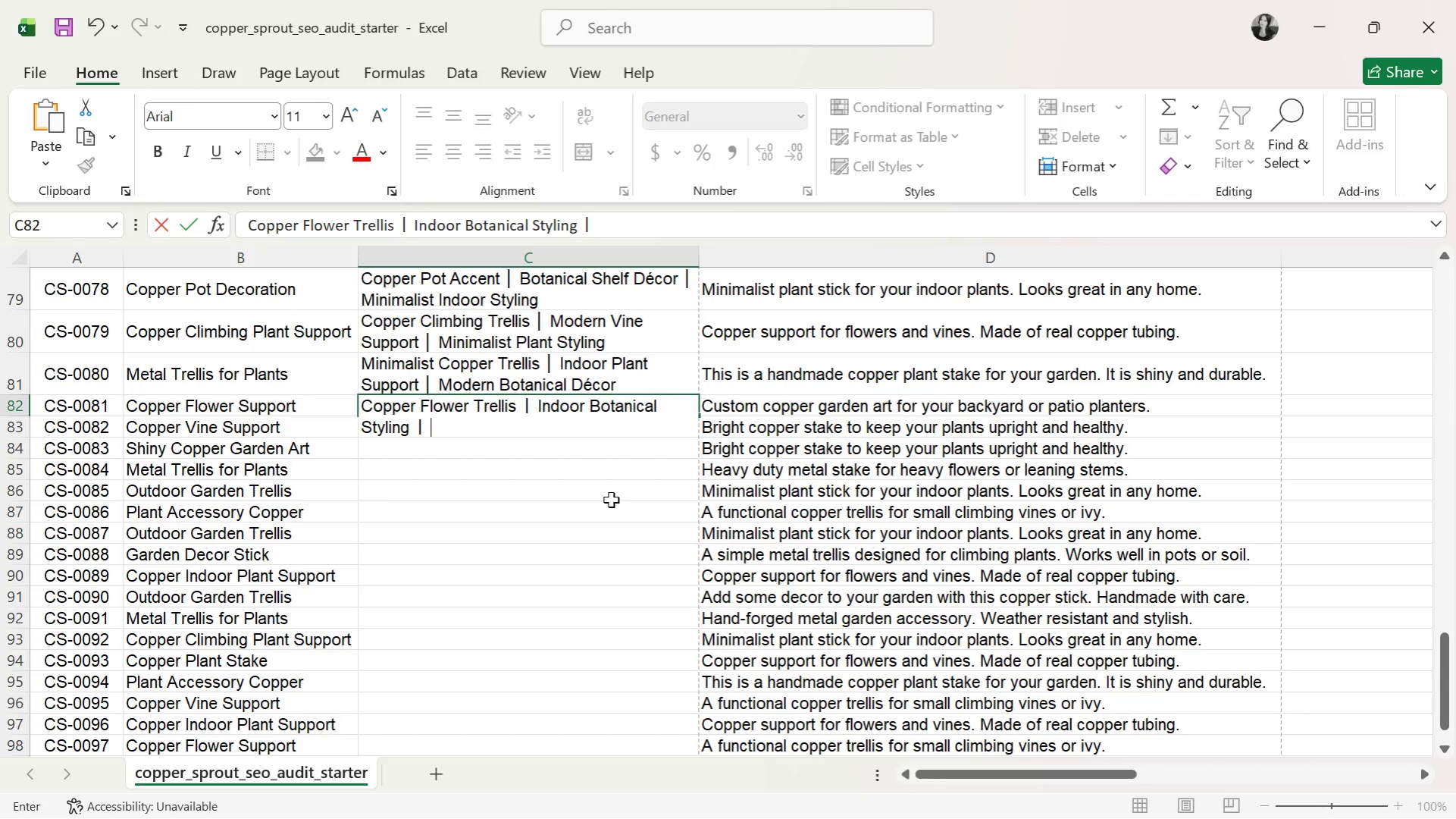 
type( Minimalist Plant Decor)
 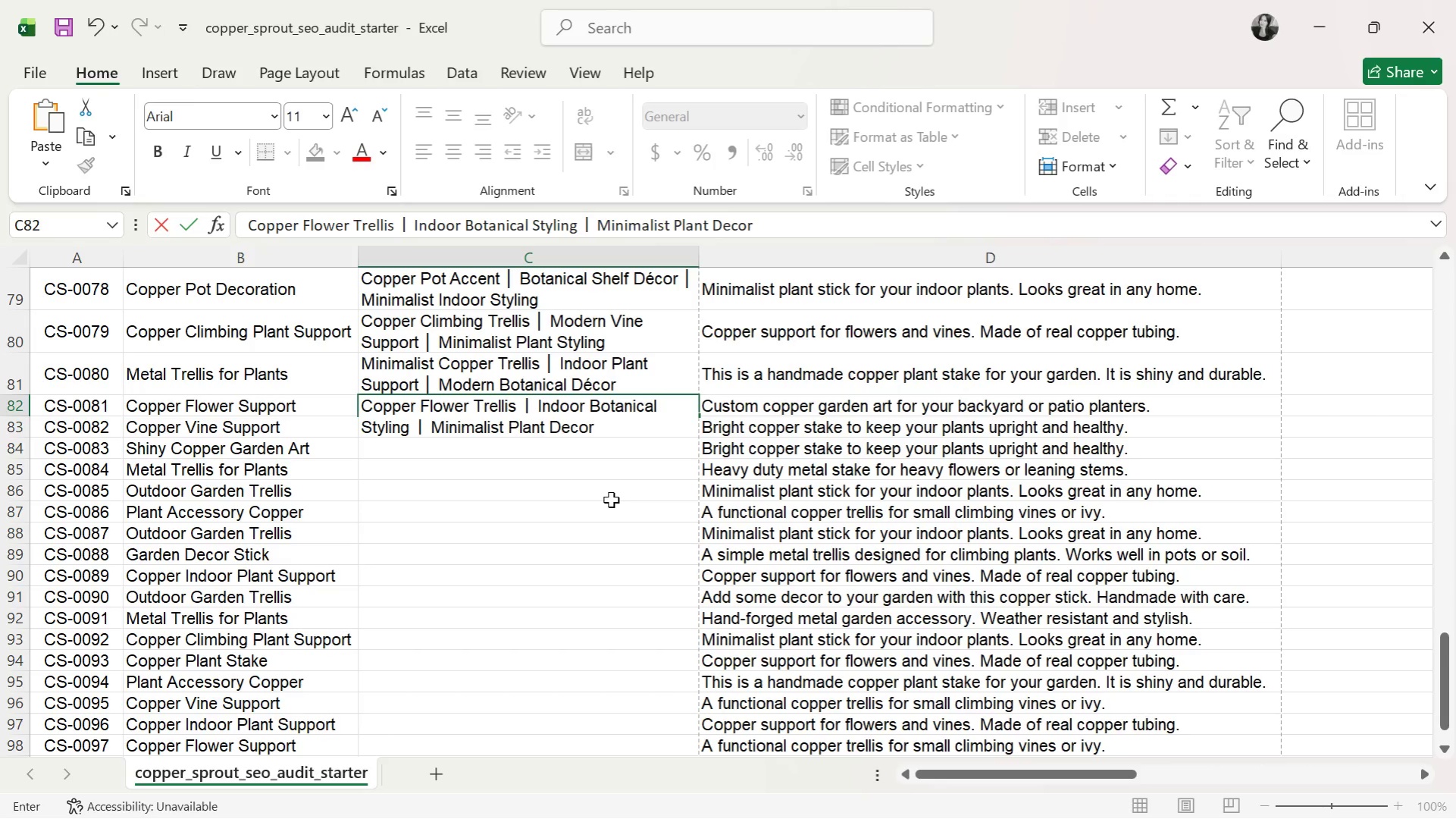 
key(Enter)
 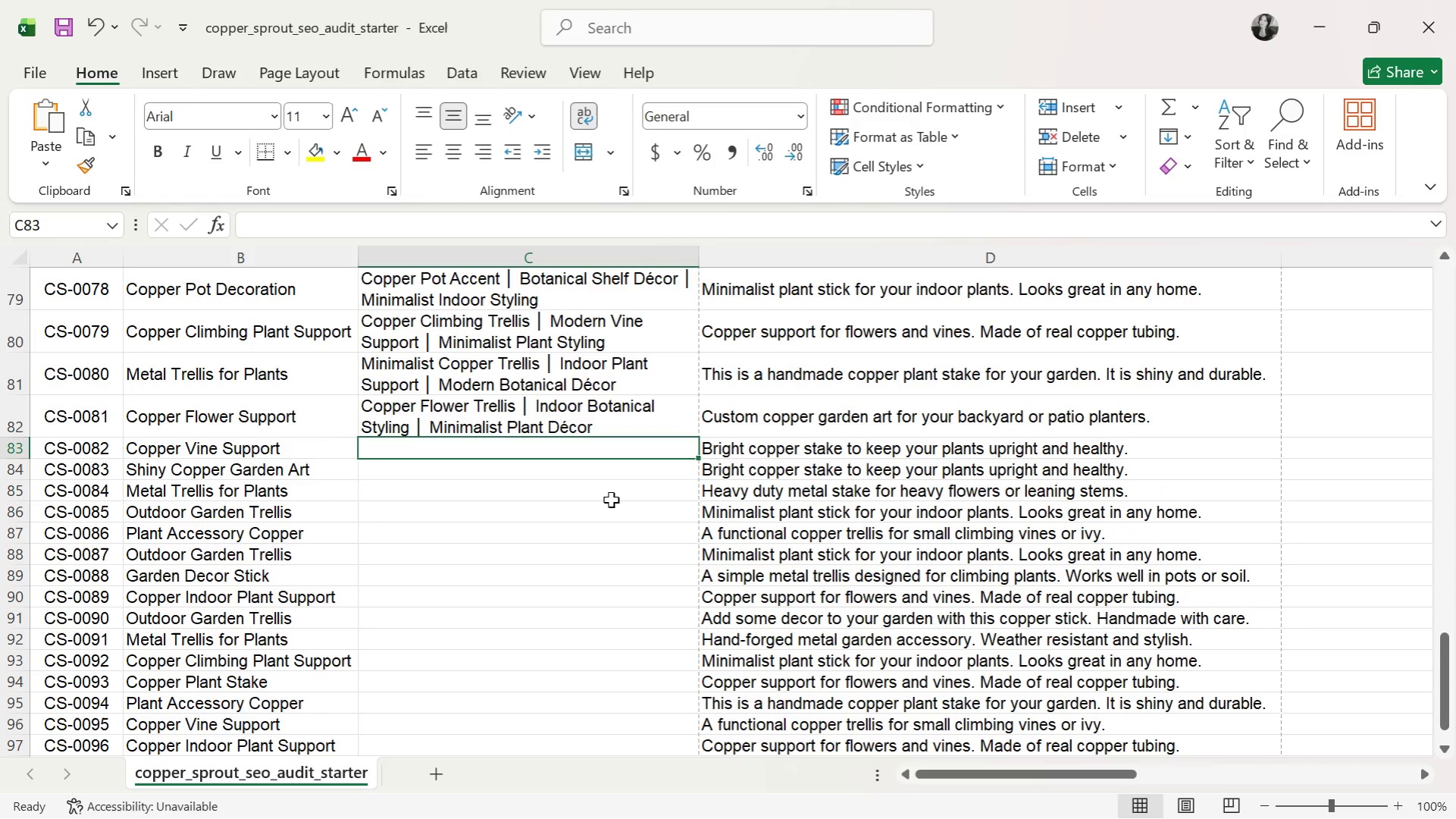 
wait(12.14)
 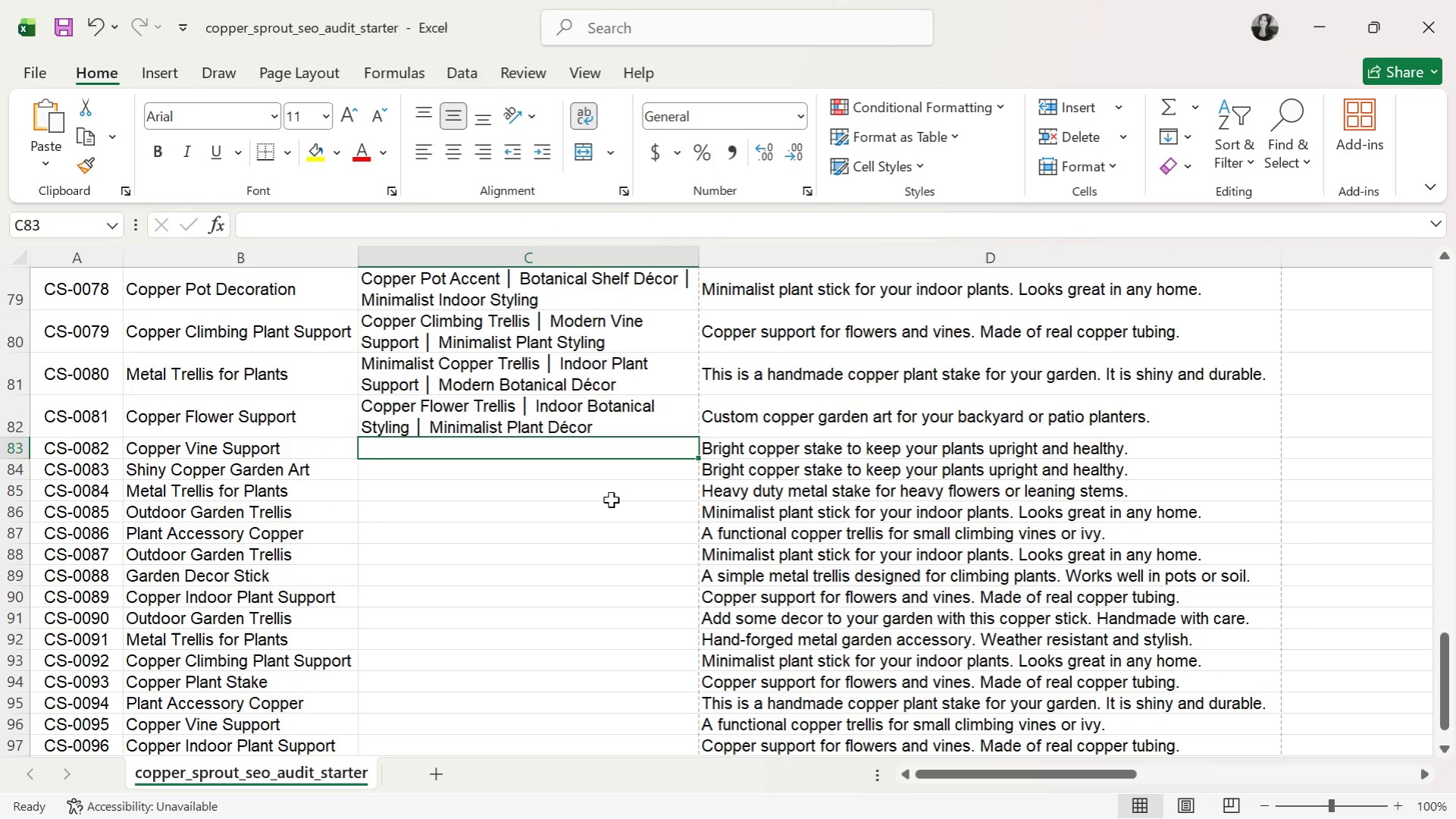 
type(Copper Vine Stake )
 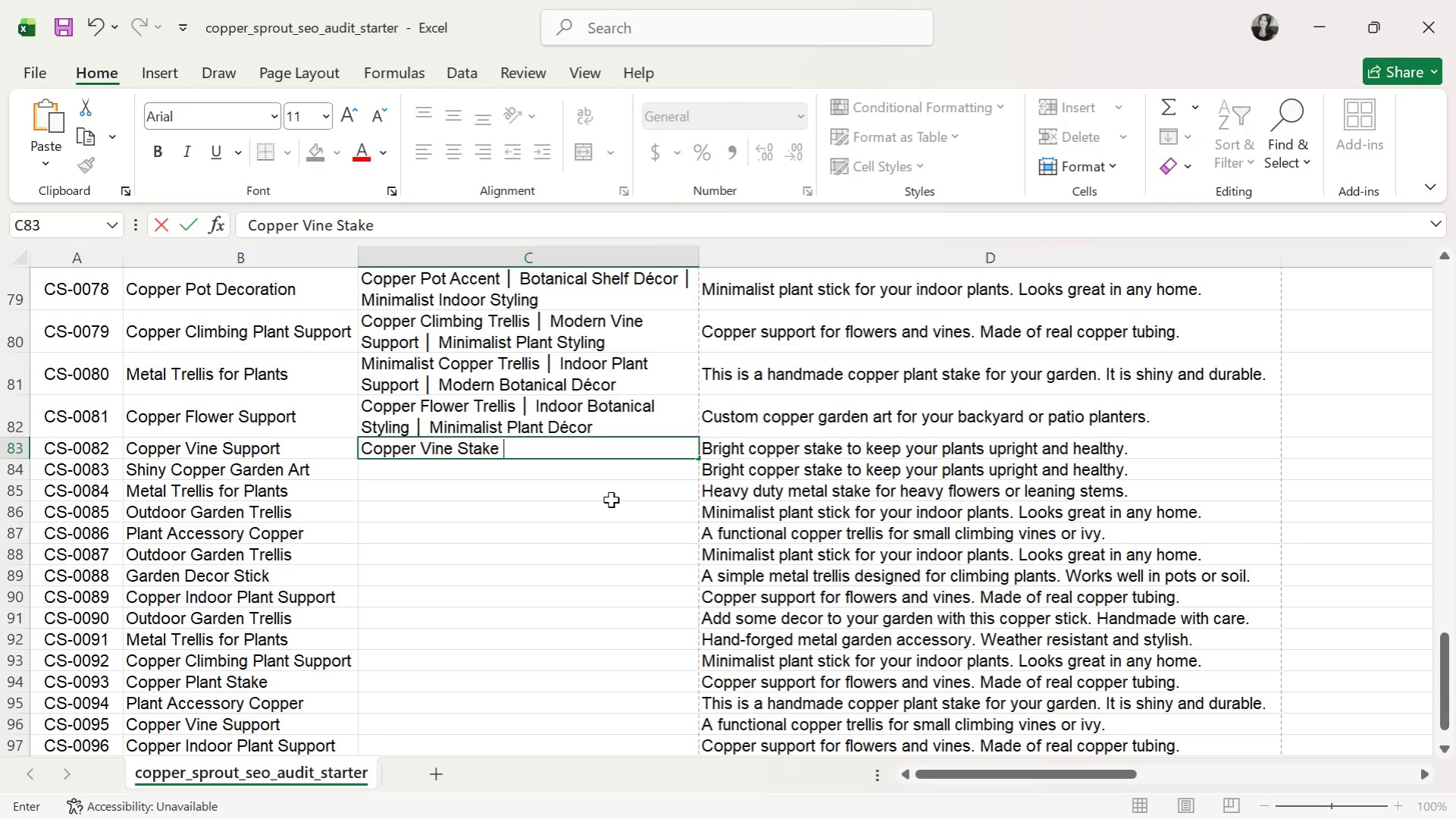 
key(Control+ControlLeft)
 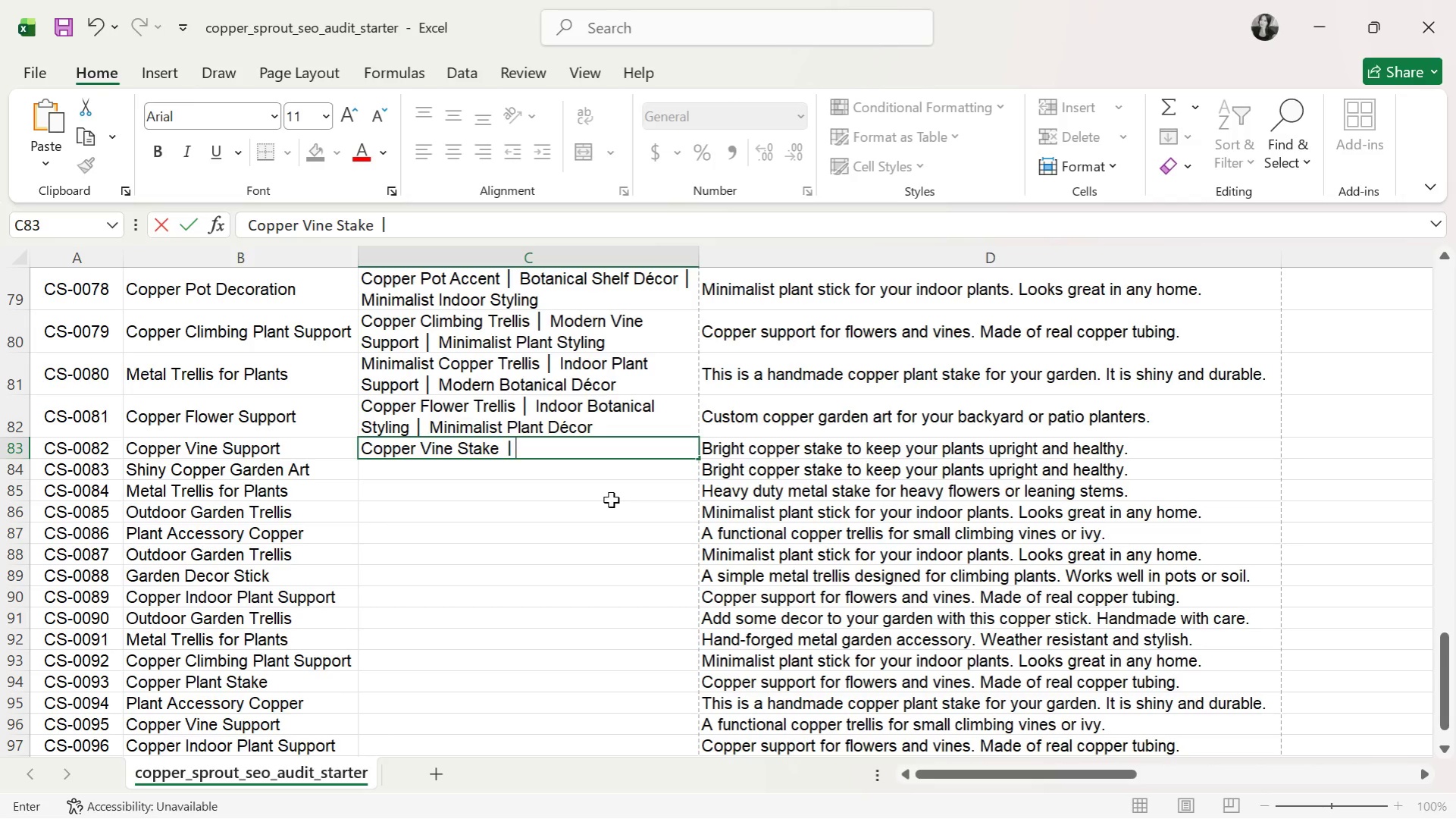 
key(Control+V)
 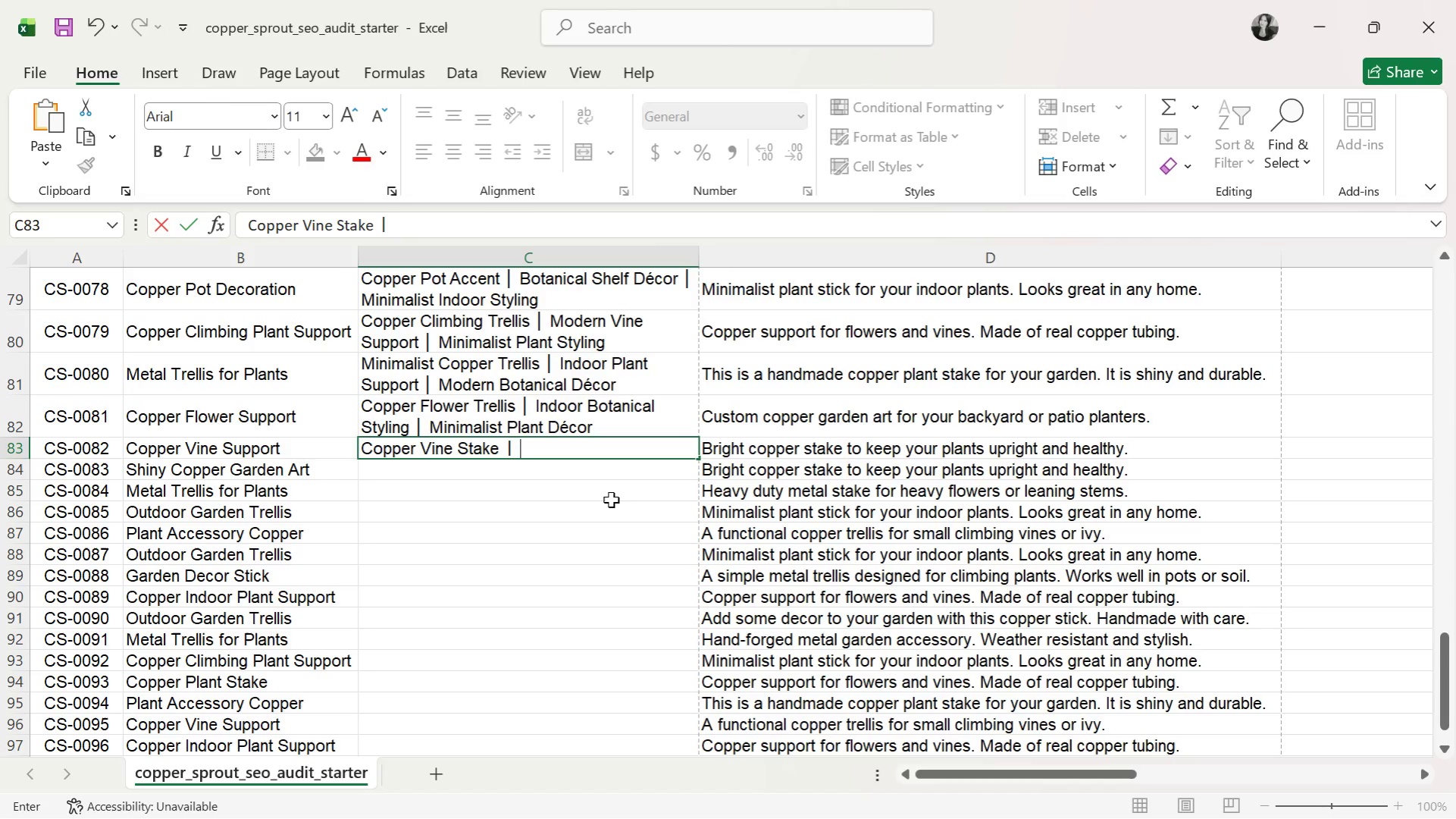 
type( Modern O)
key(Backspace)
type(Indoor Trellis )
 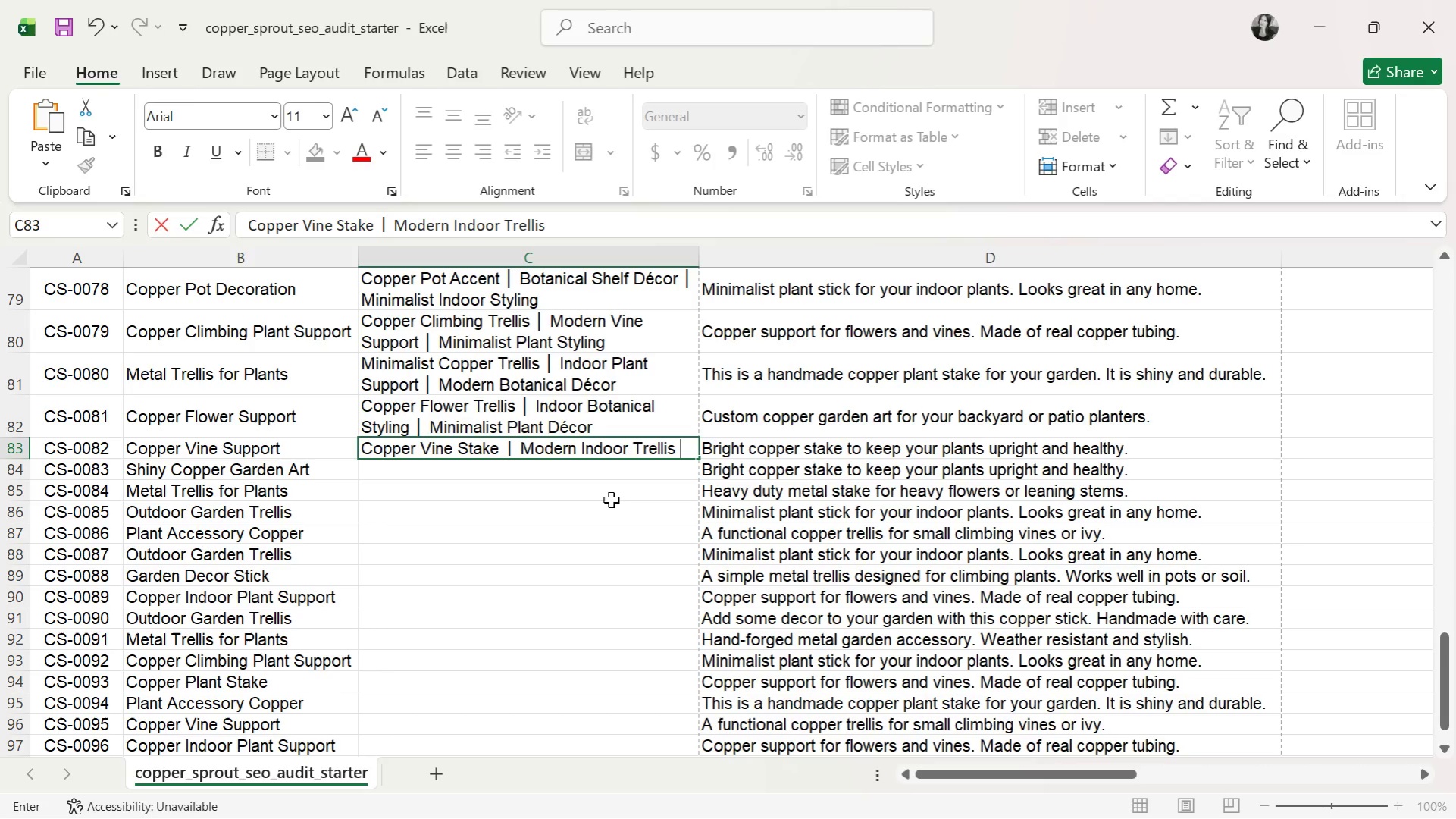 
key(Control+ControlLeft)
 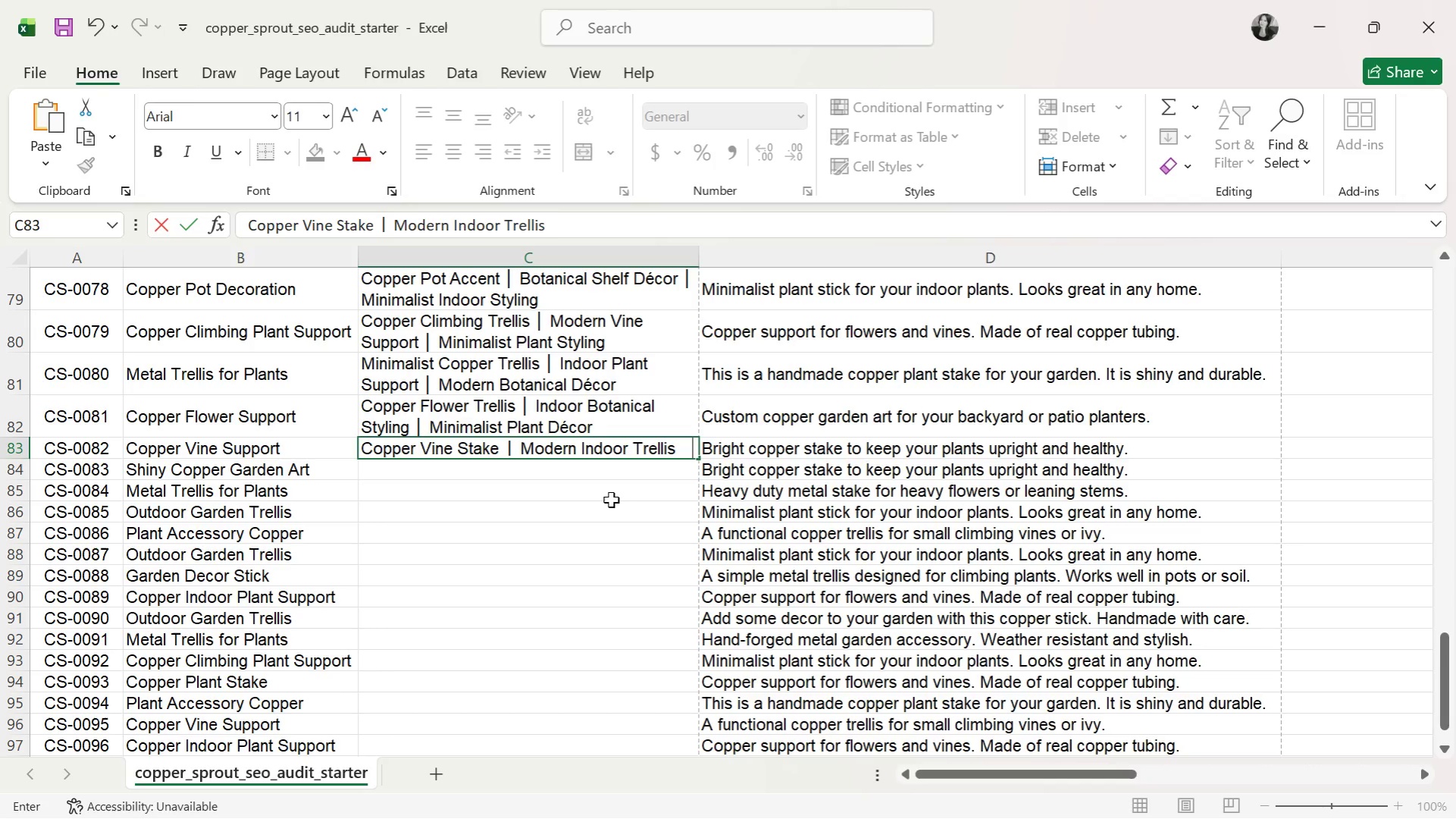 
key(Control+V)
 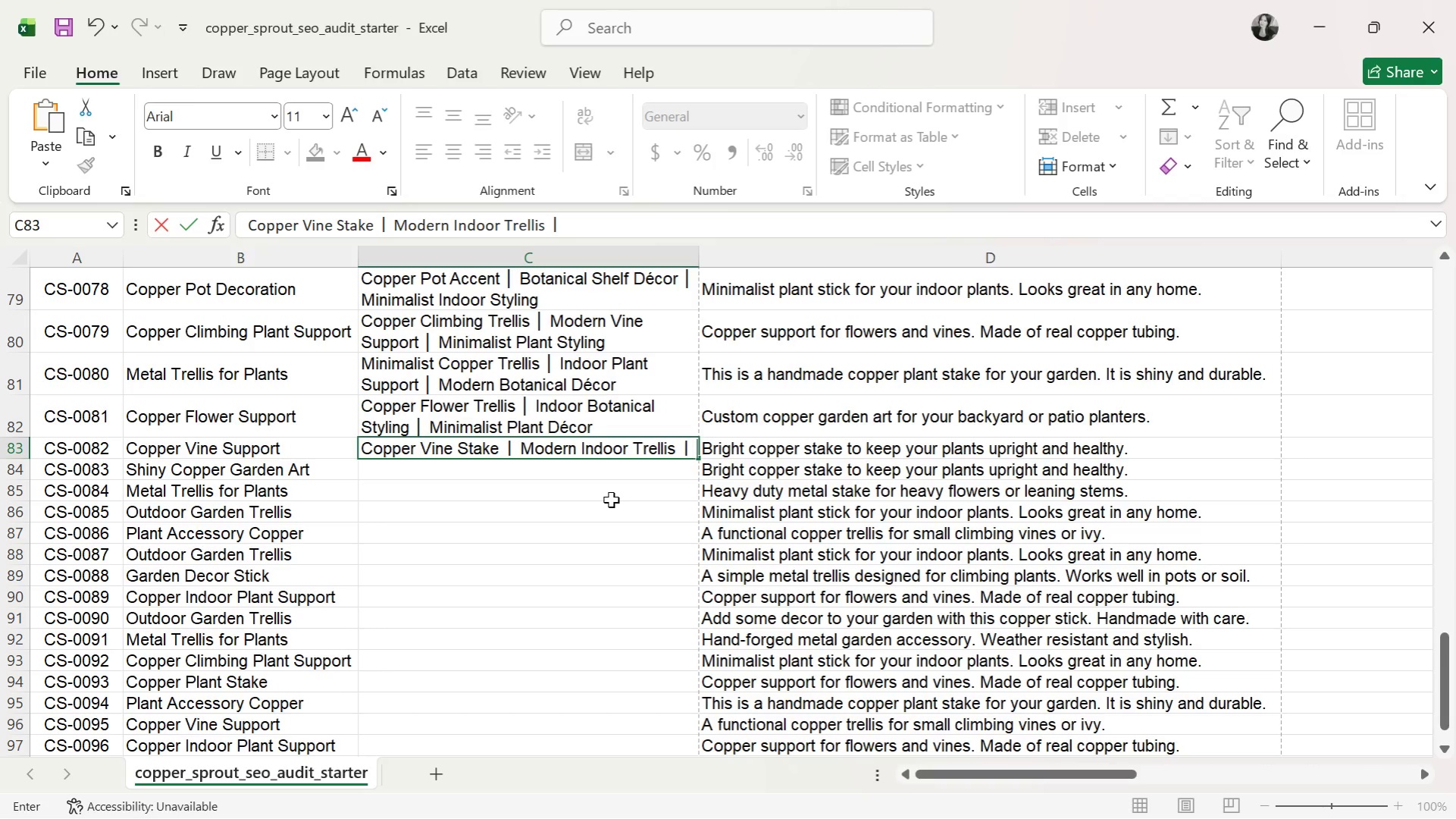 
type( Minimalist JUNG)
key(Backspace)
key(Backspace)
key(Backspace)
type(ungle Decir)
key(Backspace)
key(Backspace)
type(or )
 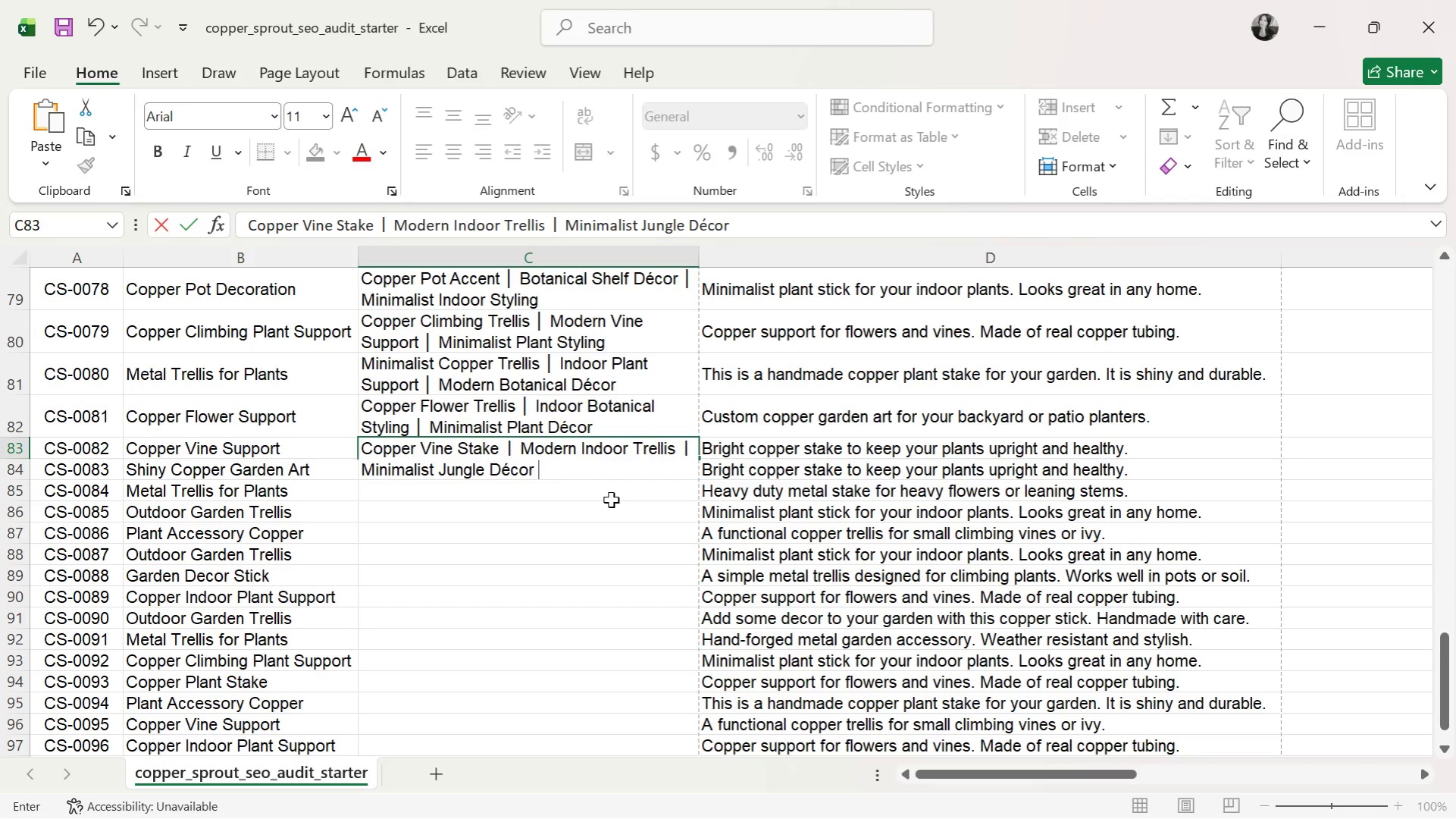 
hold_key(key=Enter, duration=0.31)
 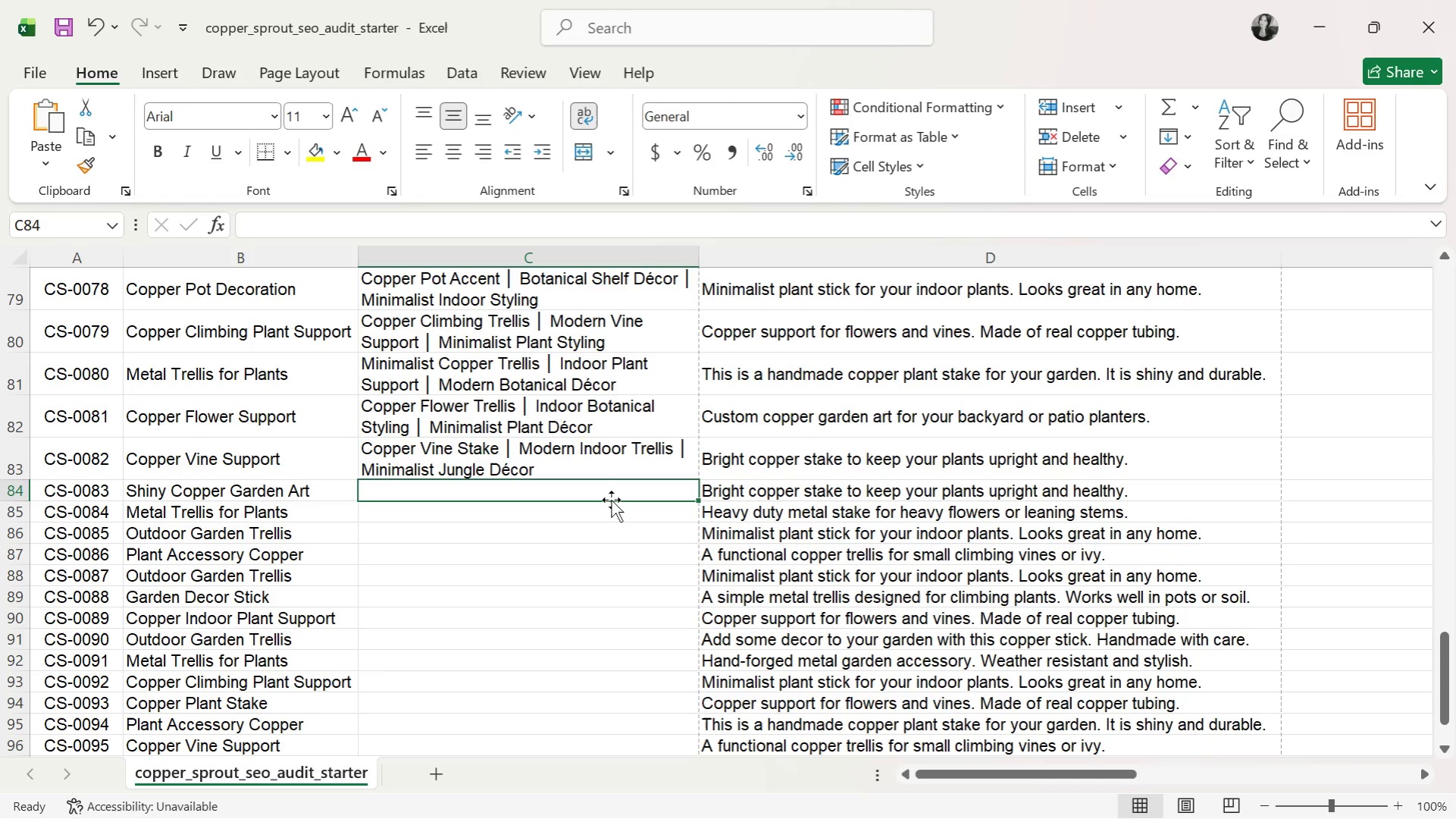 
wait(9.86)
 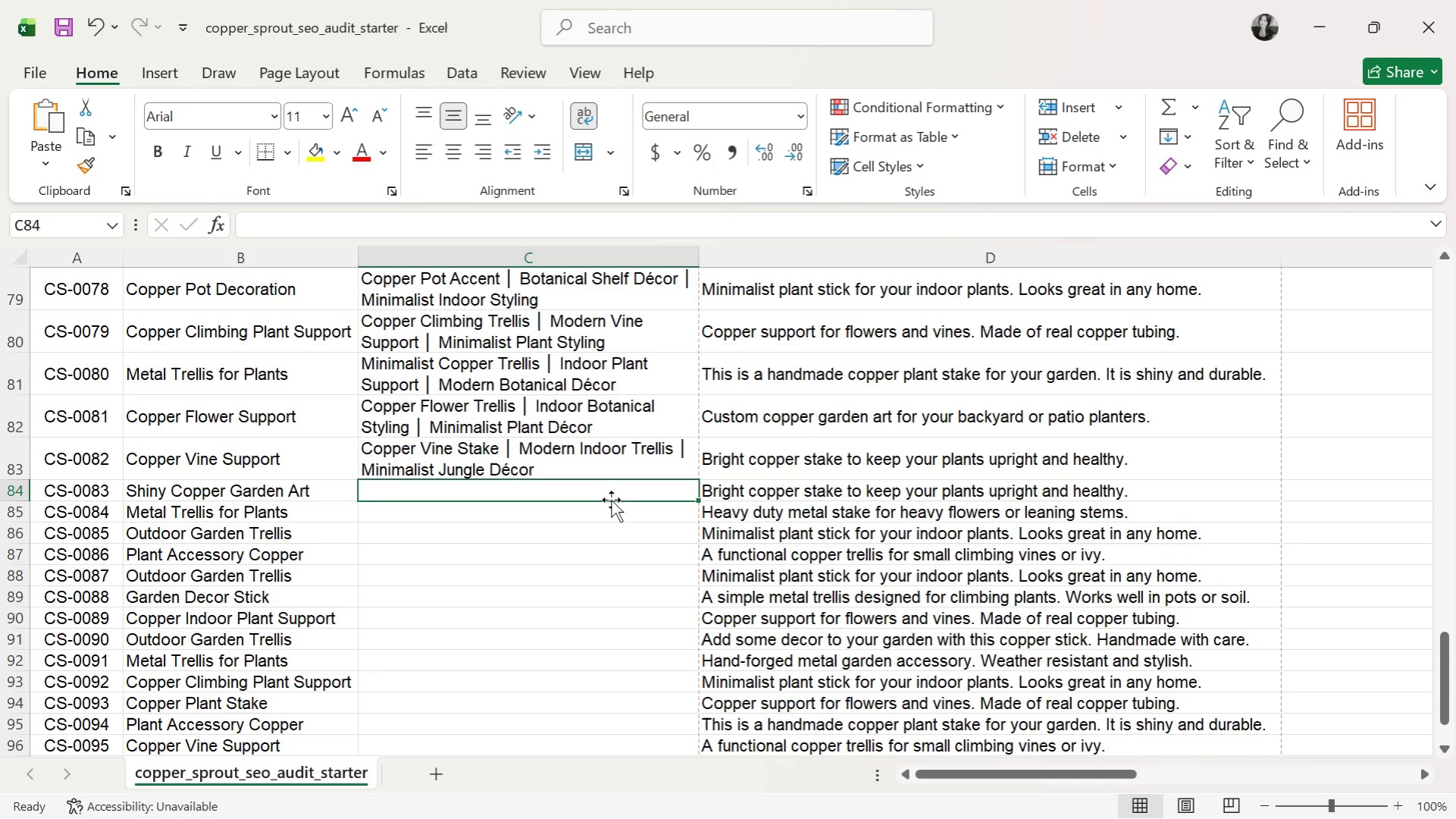 
type(Copper Botanical Sculpture )
 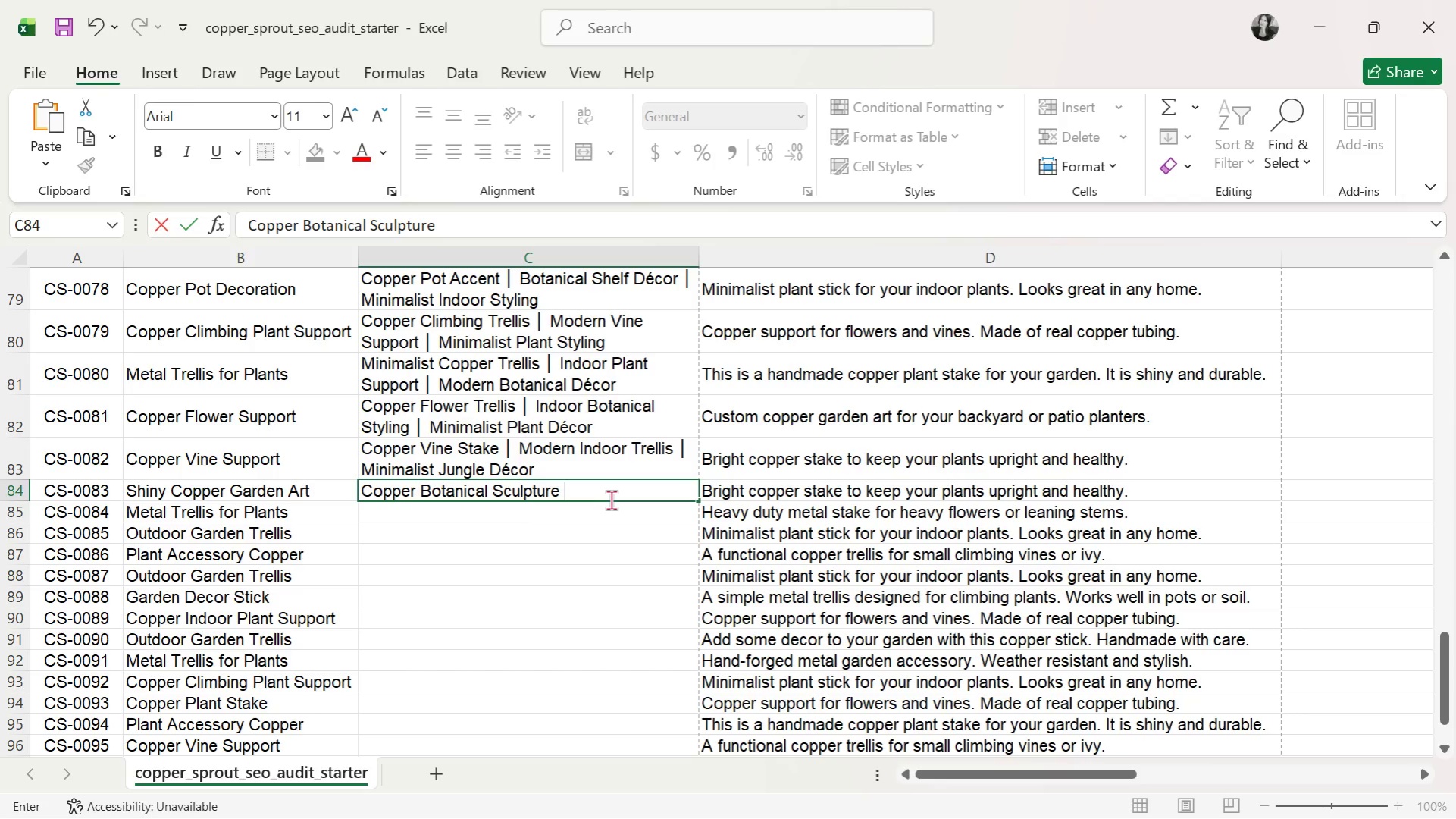 
key(Control+ControlLeft)
 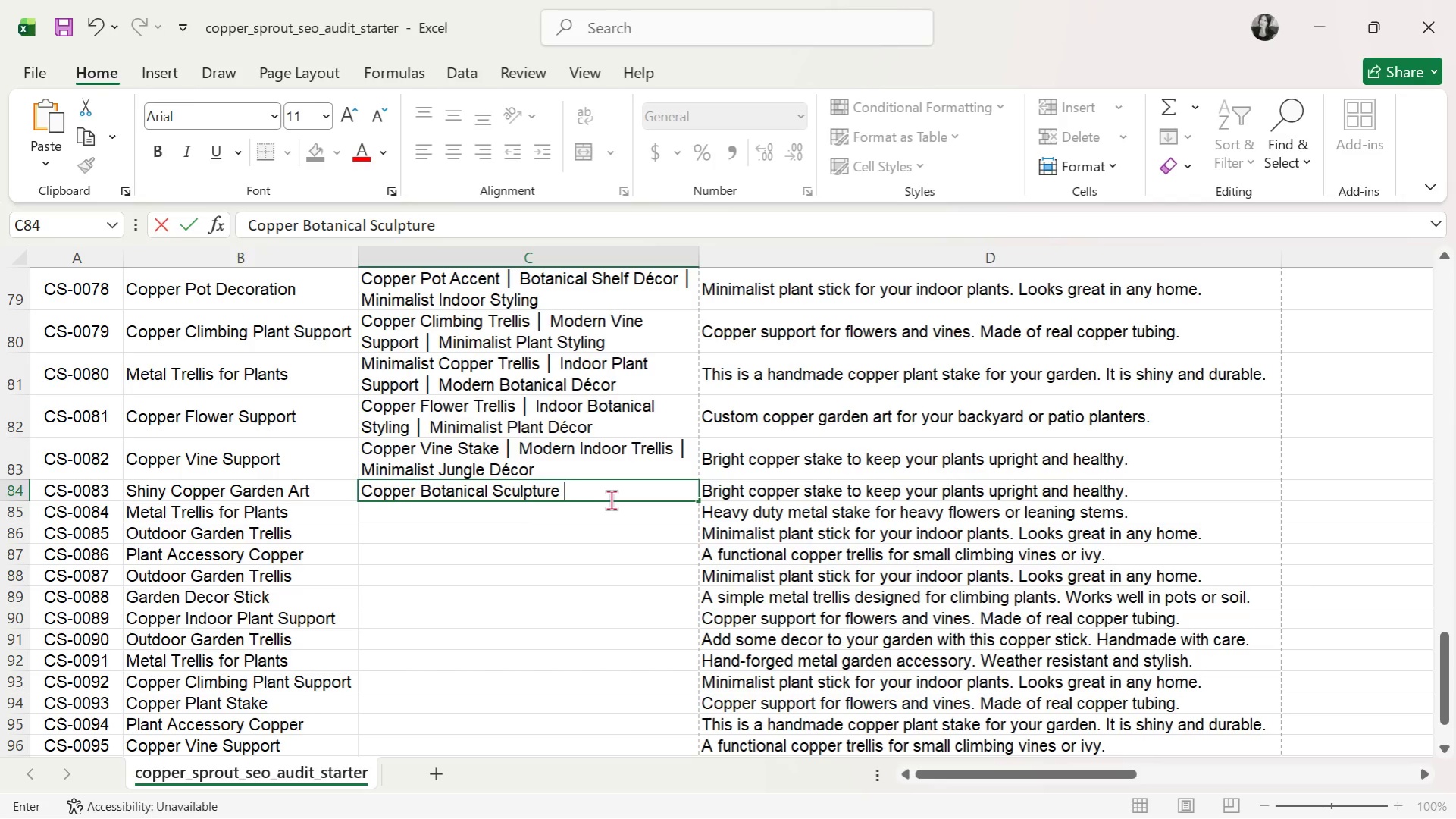 
key(Control+V)
 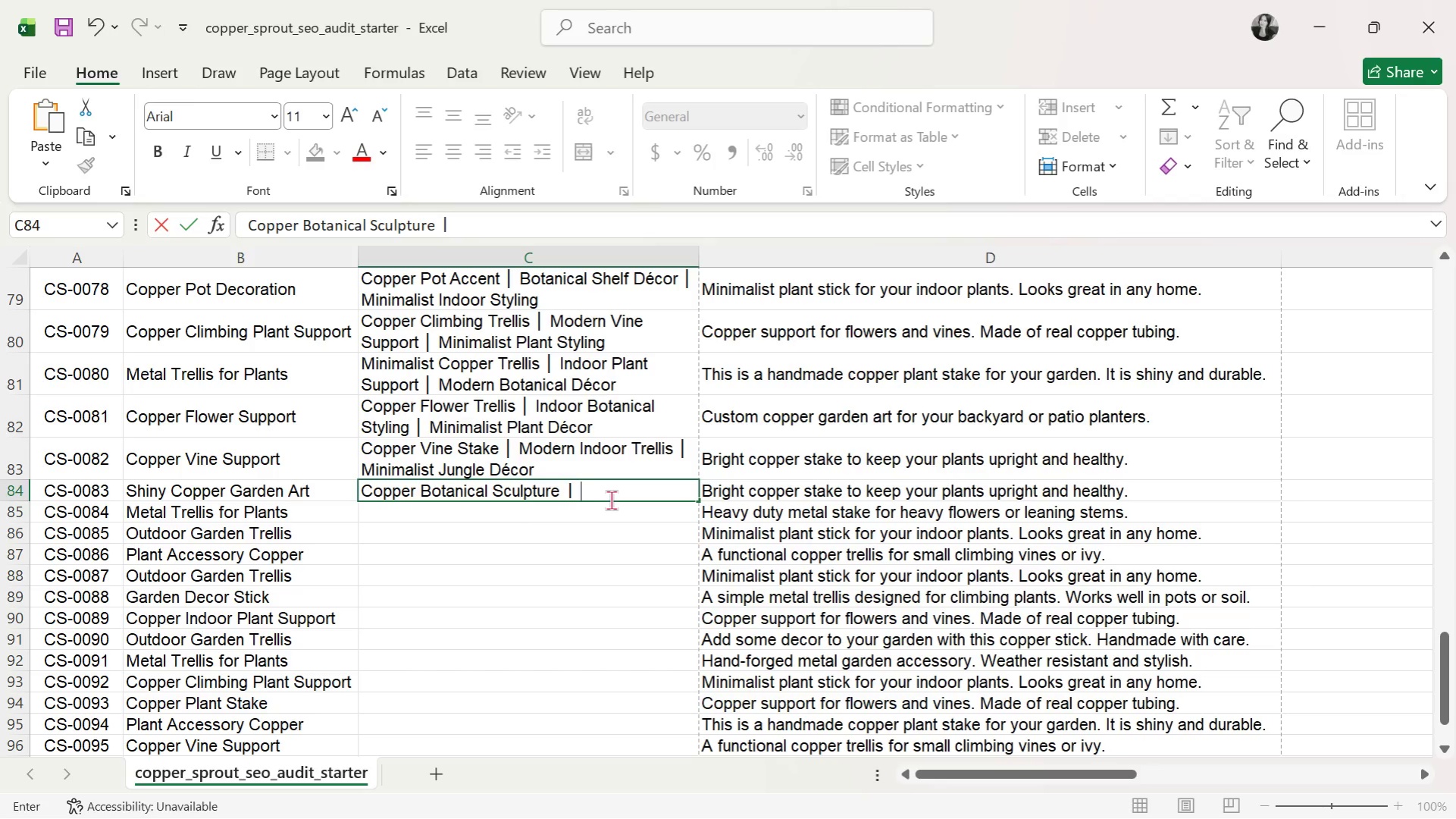 
type( Minimalist Plant Decor )
 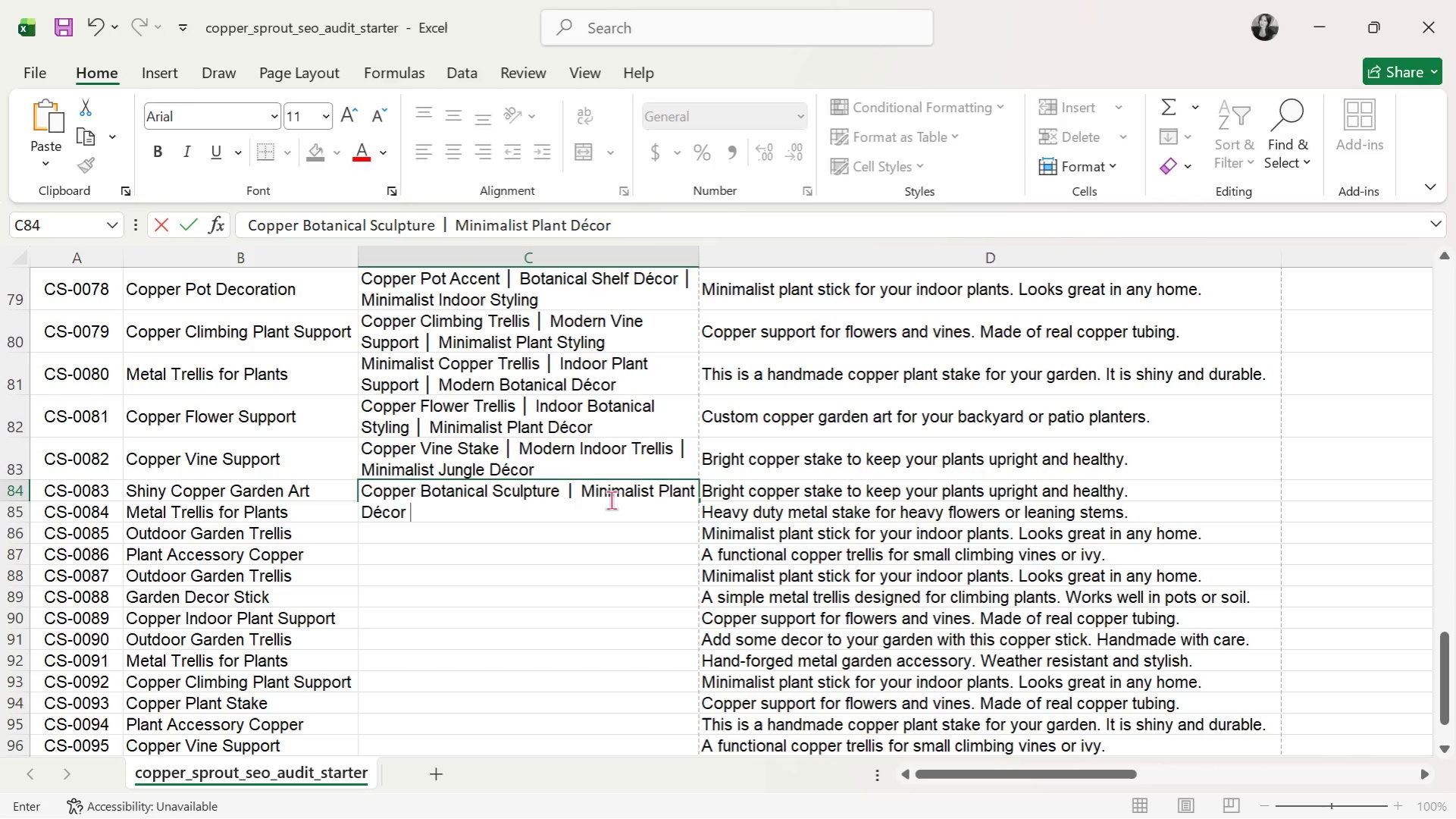 
key(Control+ControlLeft)
 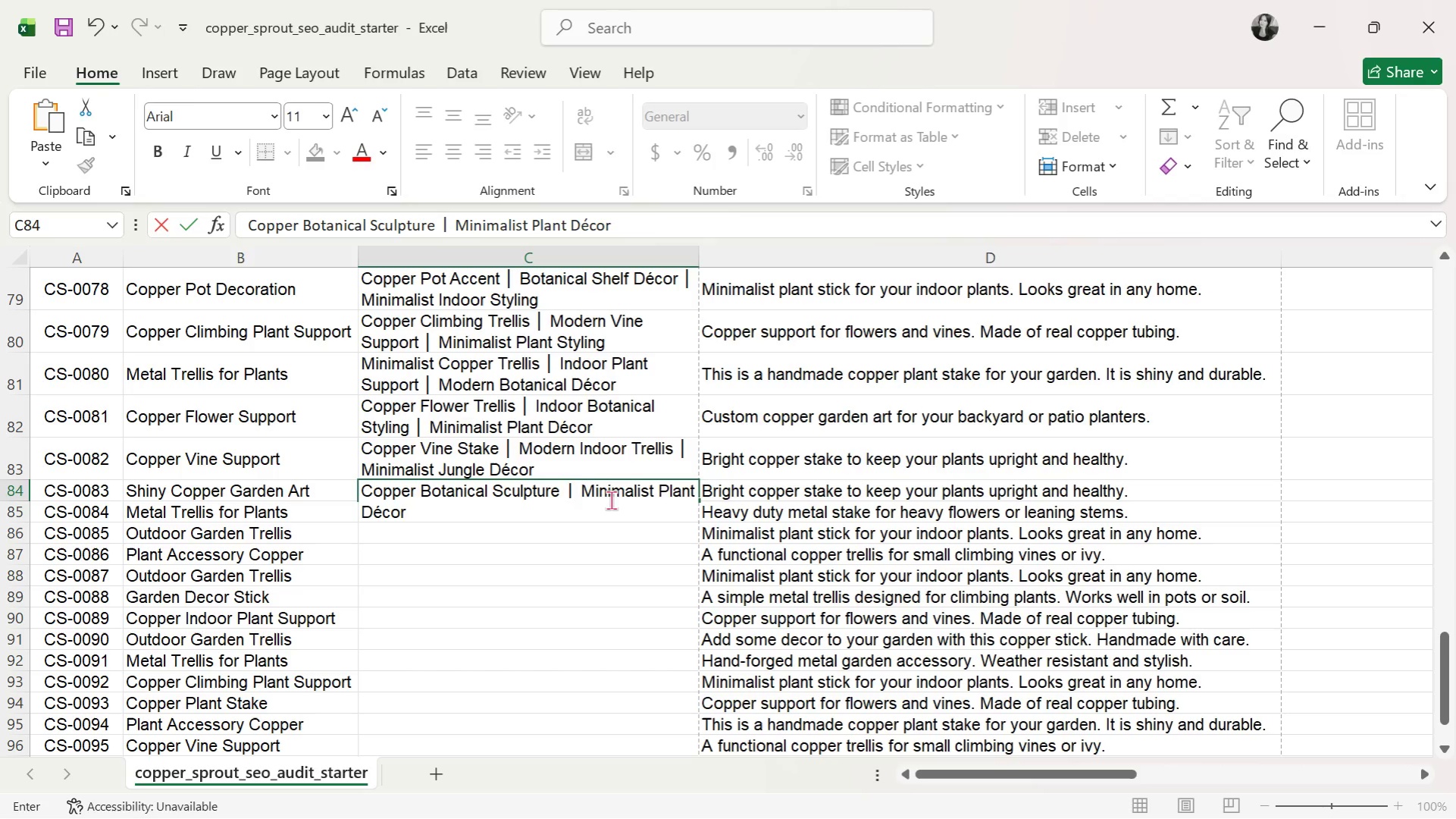 
key(Control+V)
 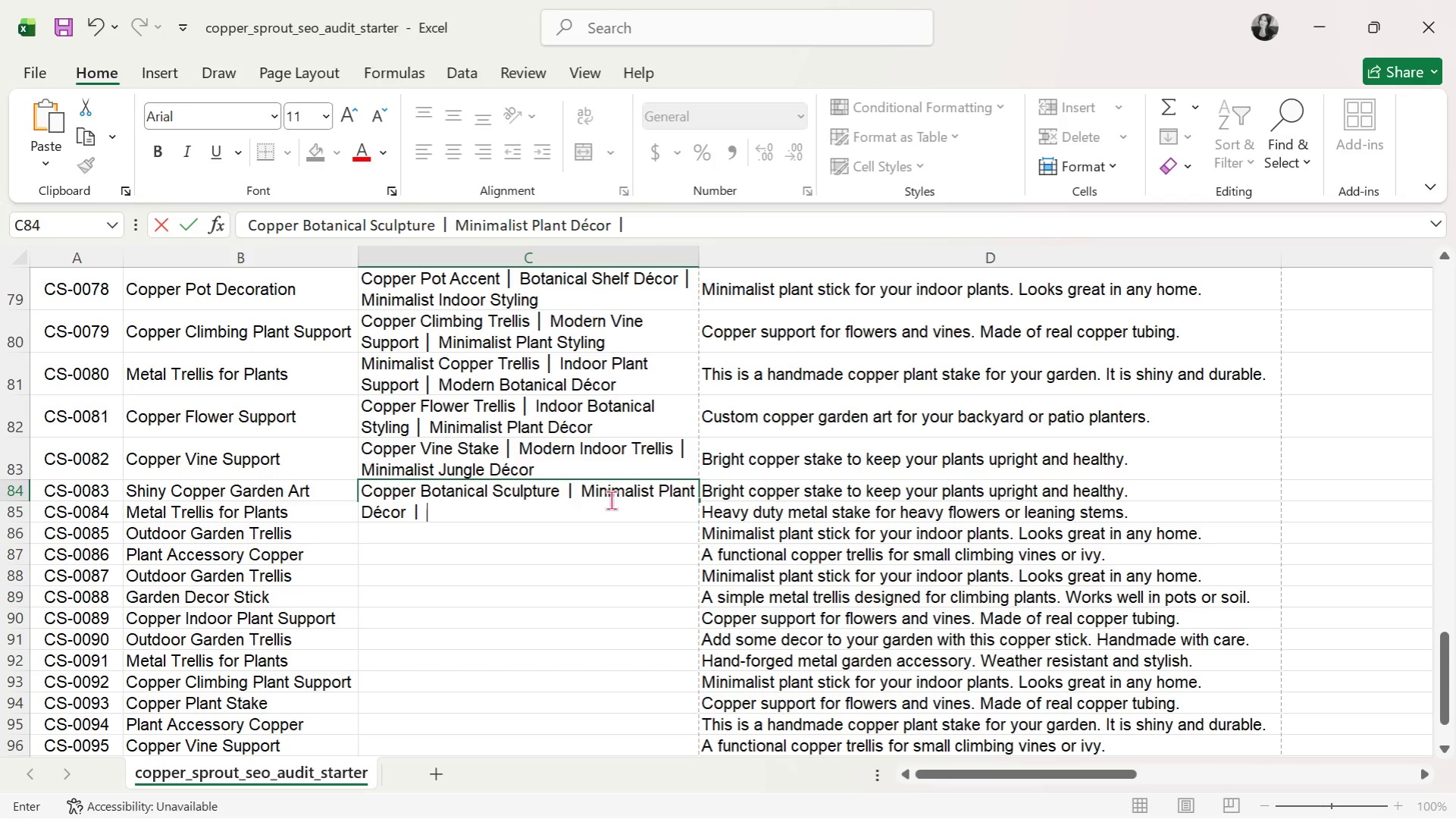 
type( Modern Gra)
key(Backspace)
key(Backspace)
type(arden Styling)
 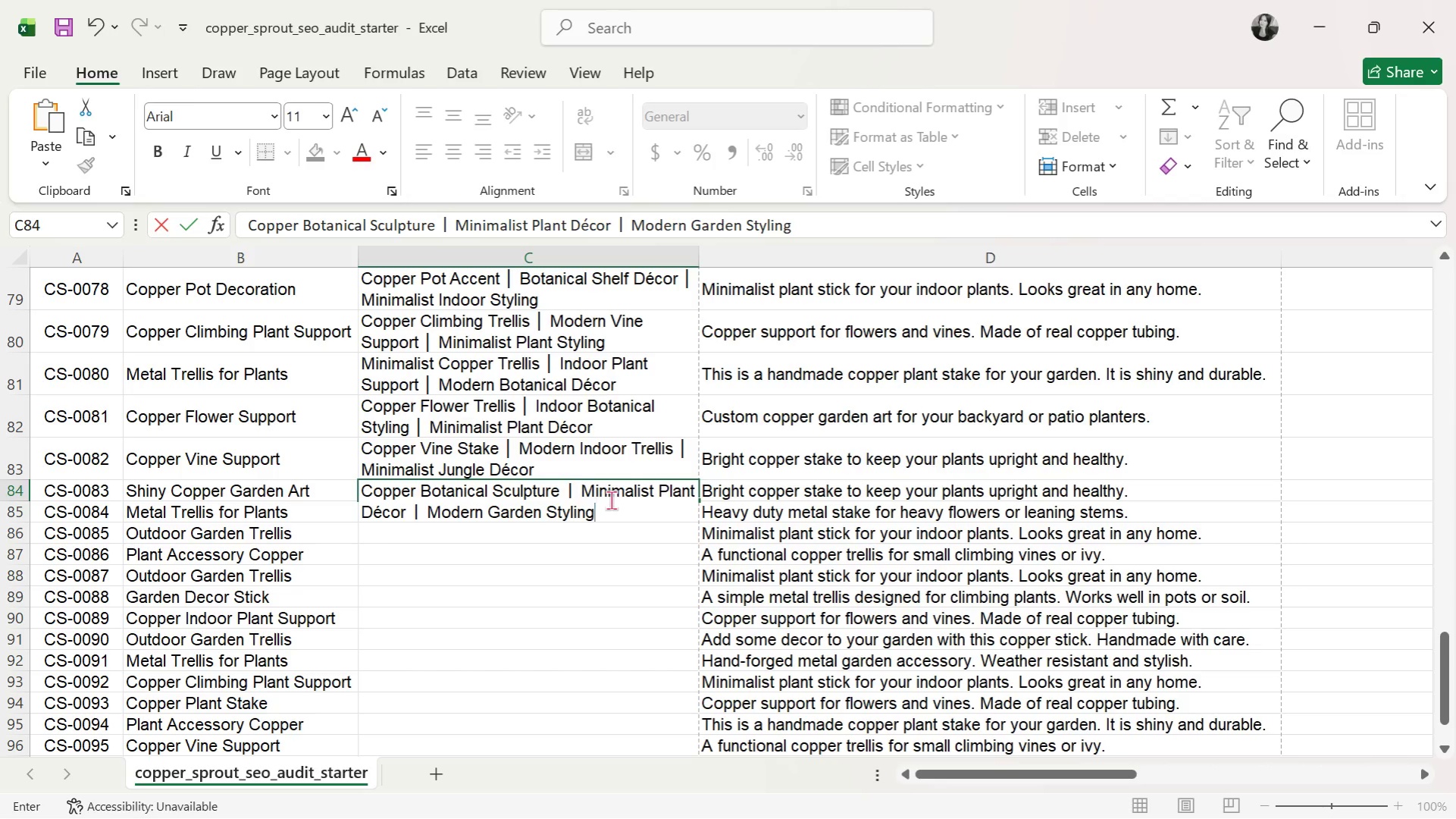 
key(Enter)
 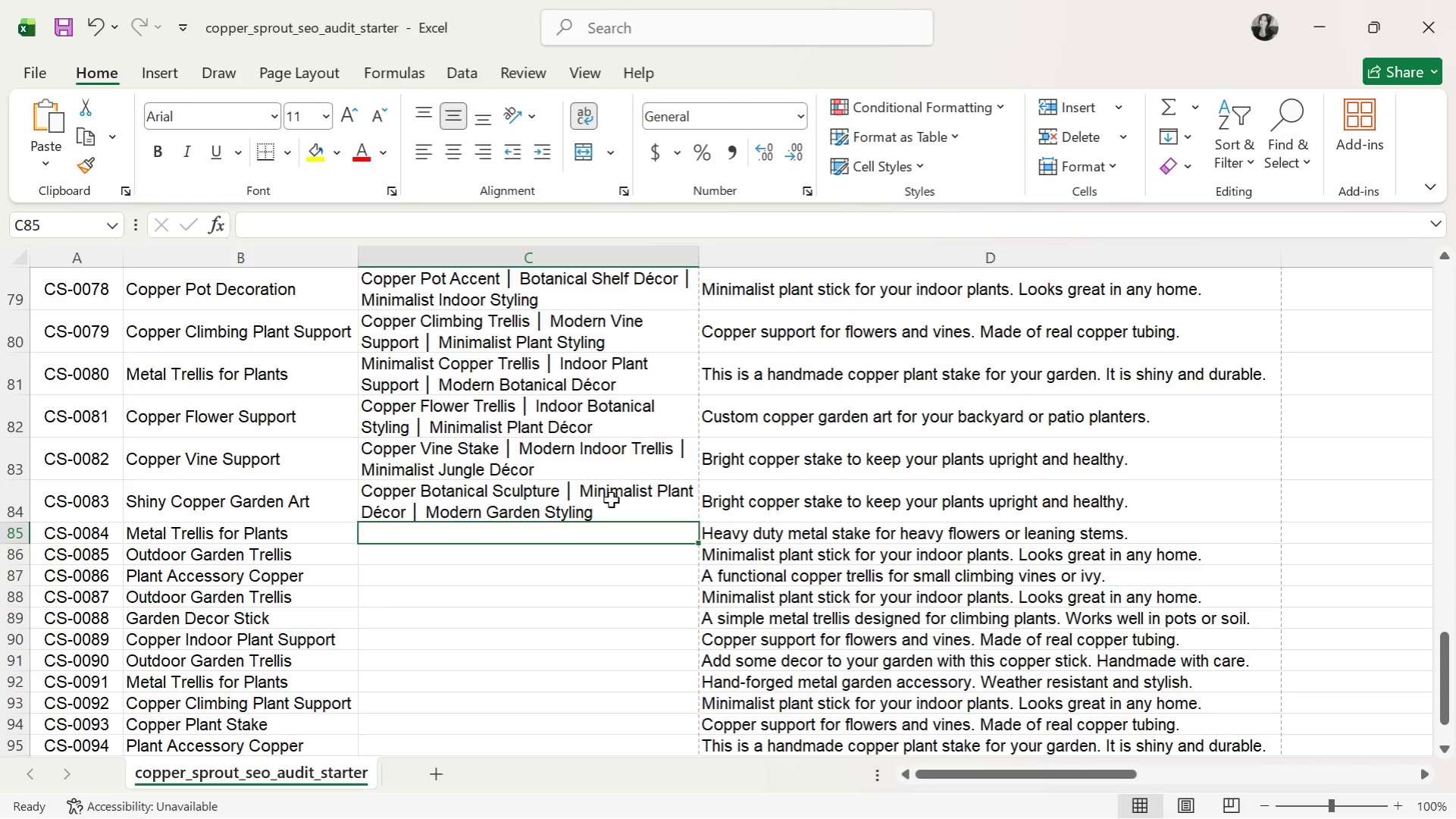 
type(Copper Climbing Trellis )
 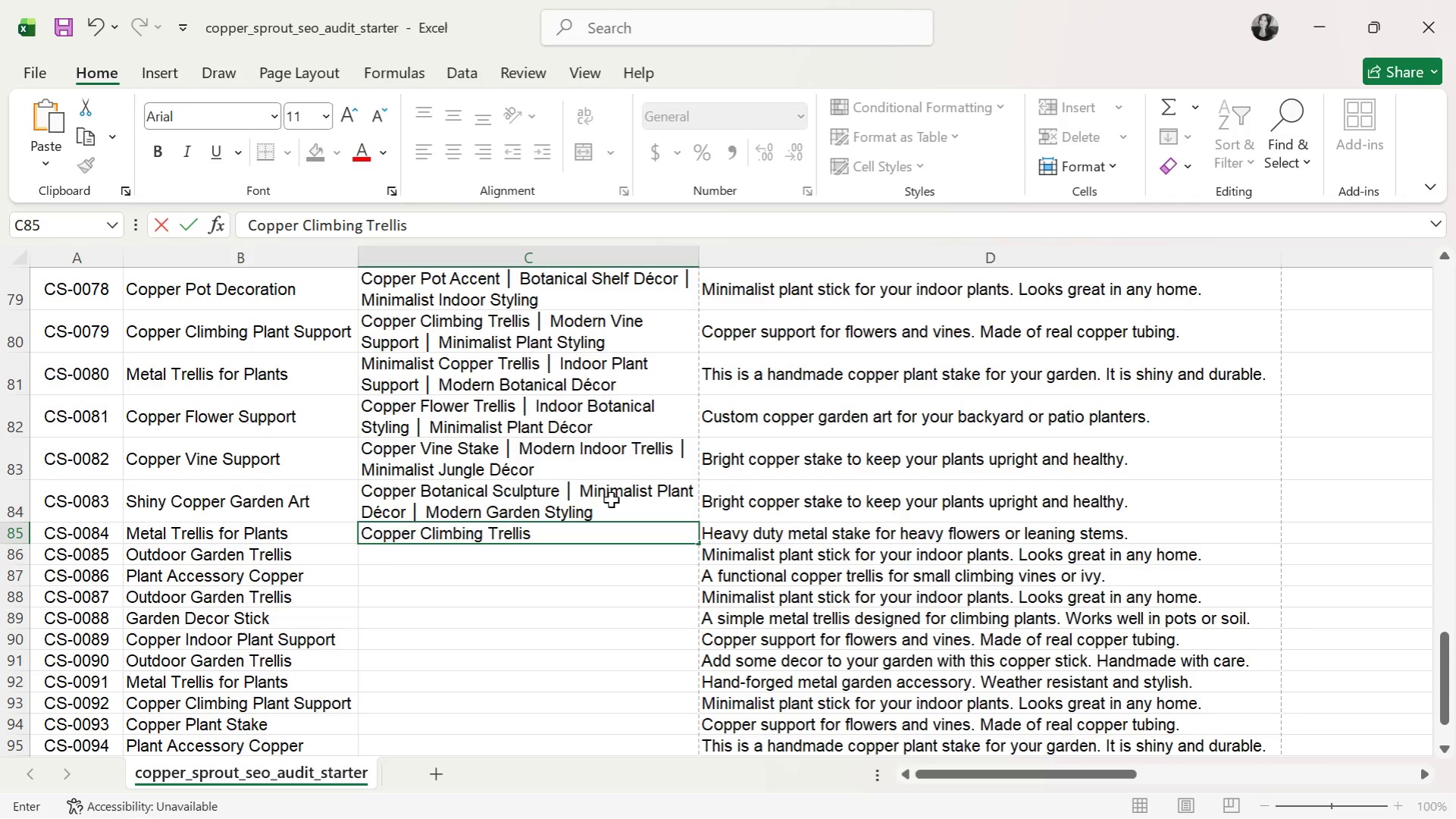 
key(Control+ControlLeft)
 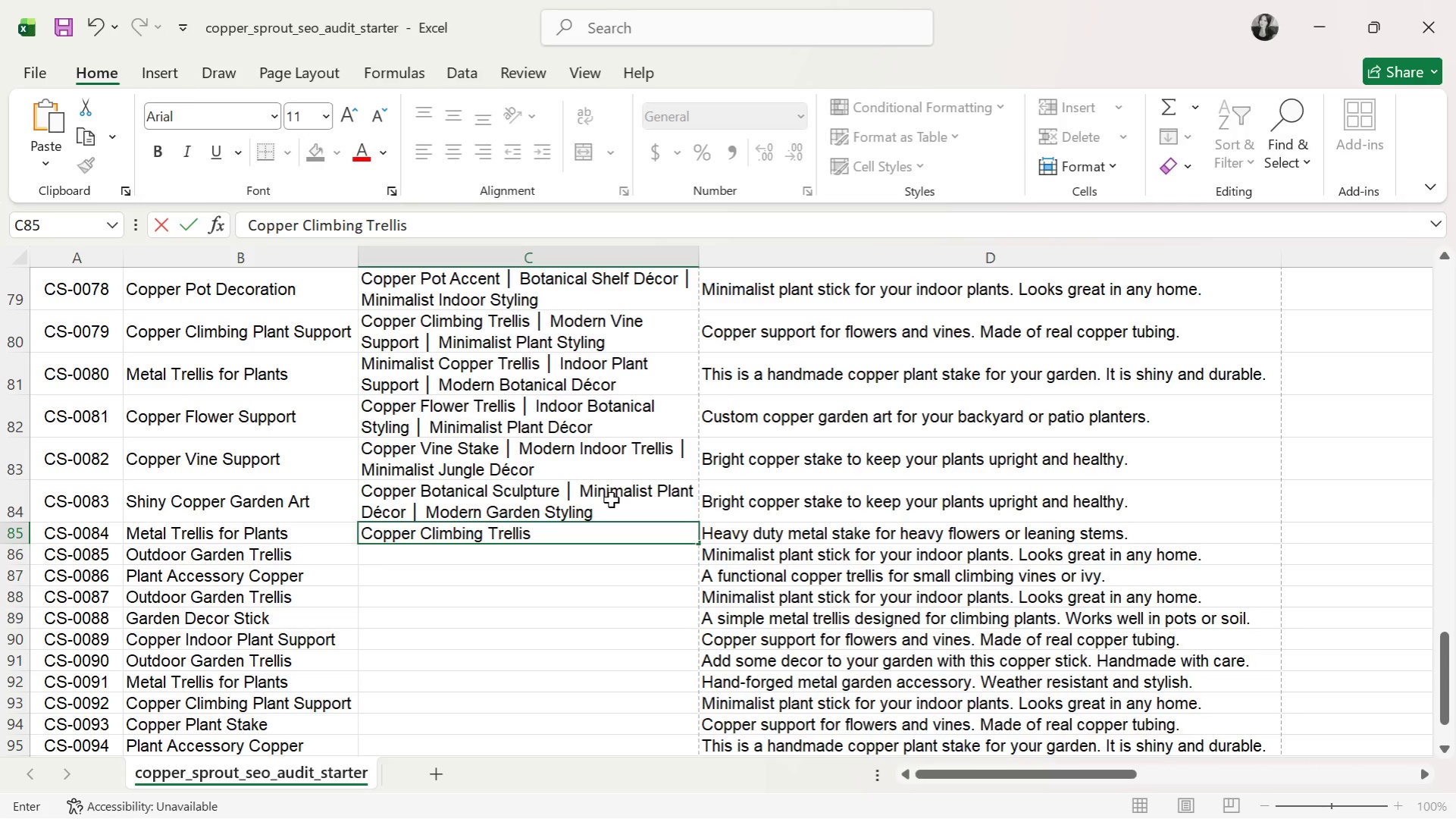 
key(Control+V)
 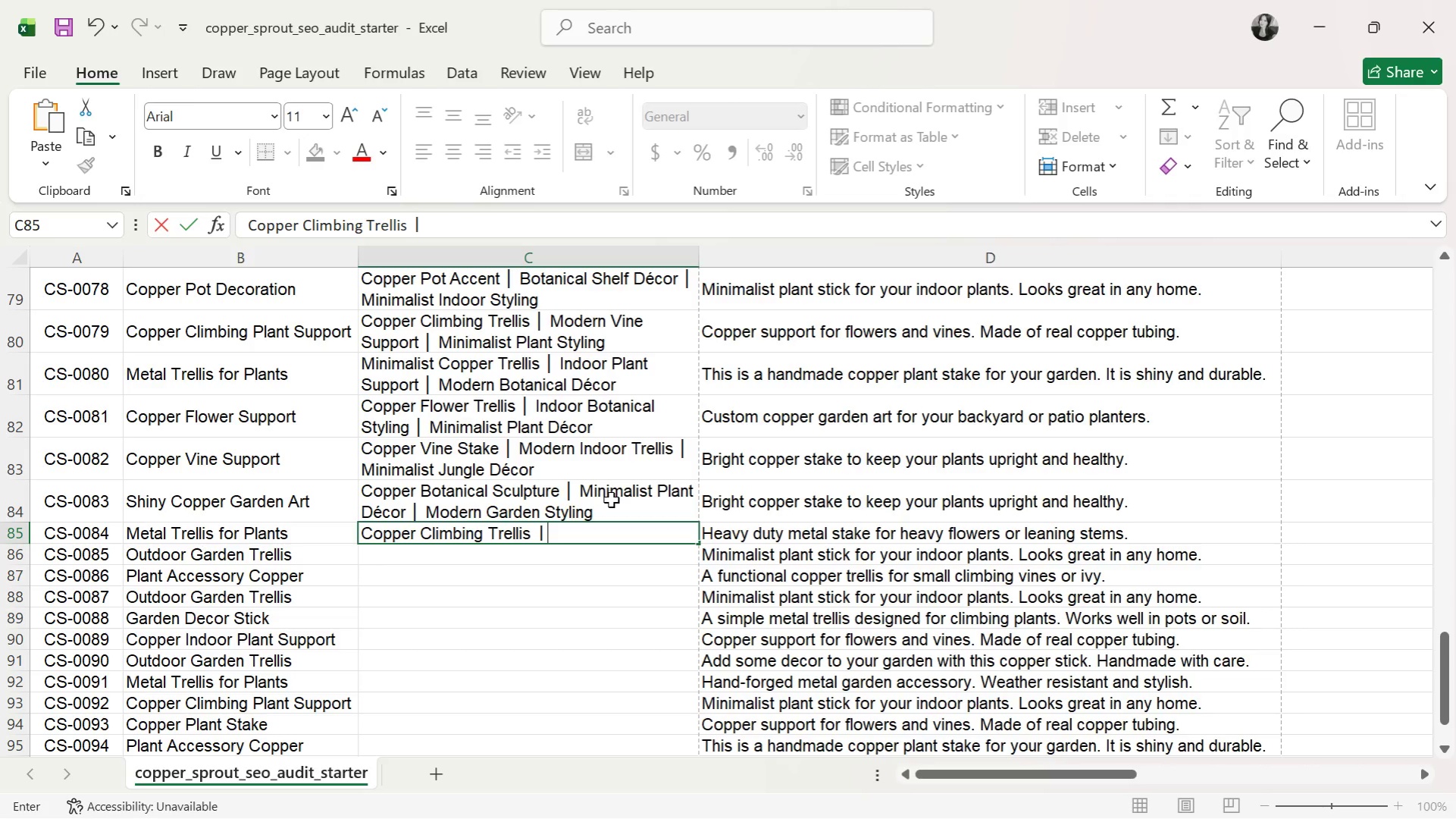 
type( Indoor Vine Support )
 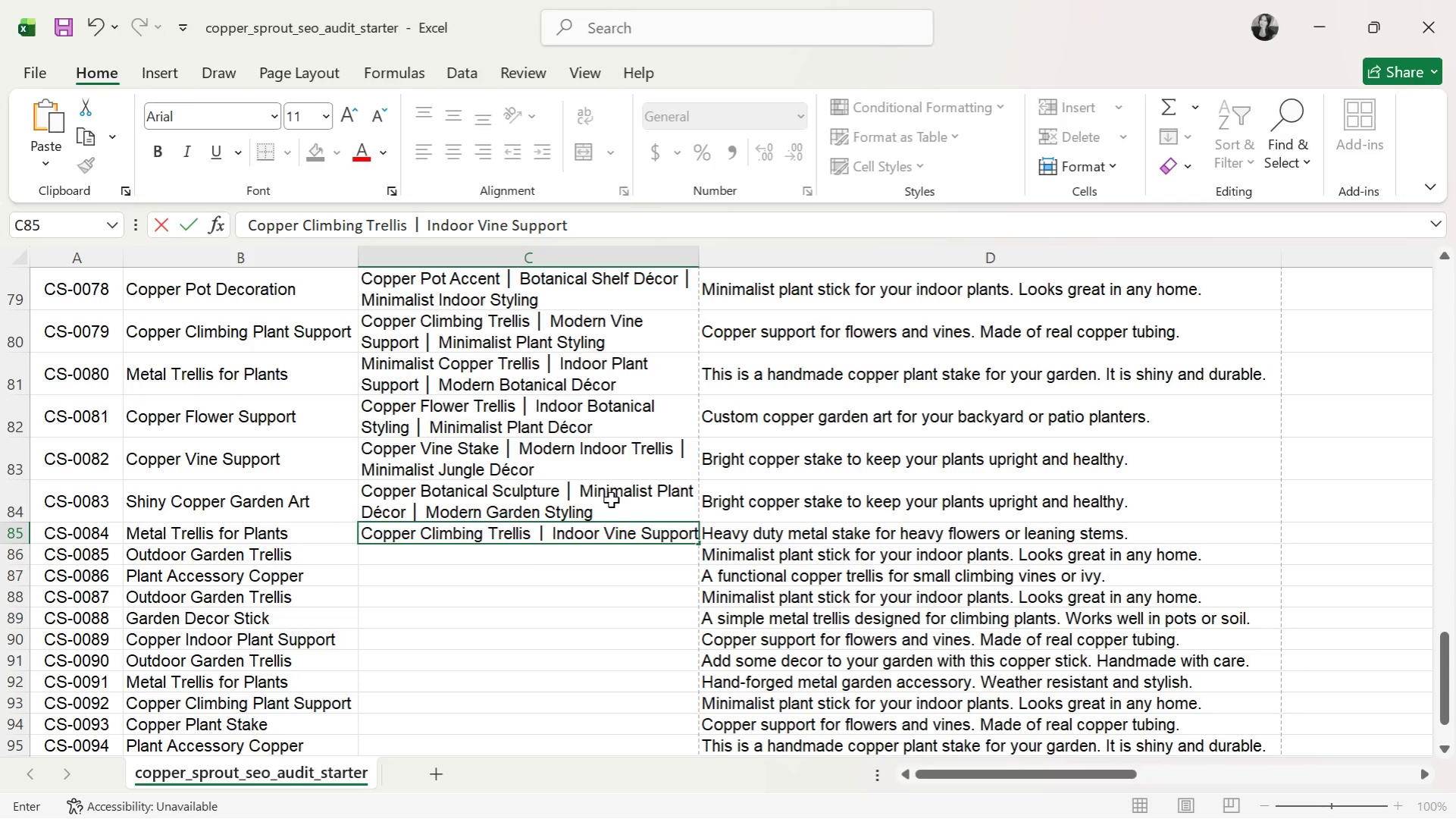 
key(Control+ControlLeft)
 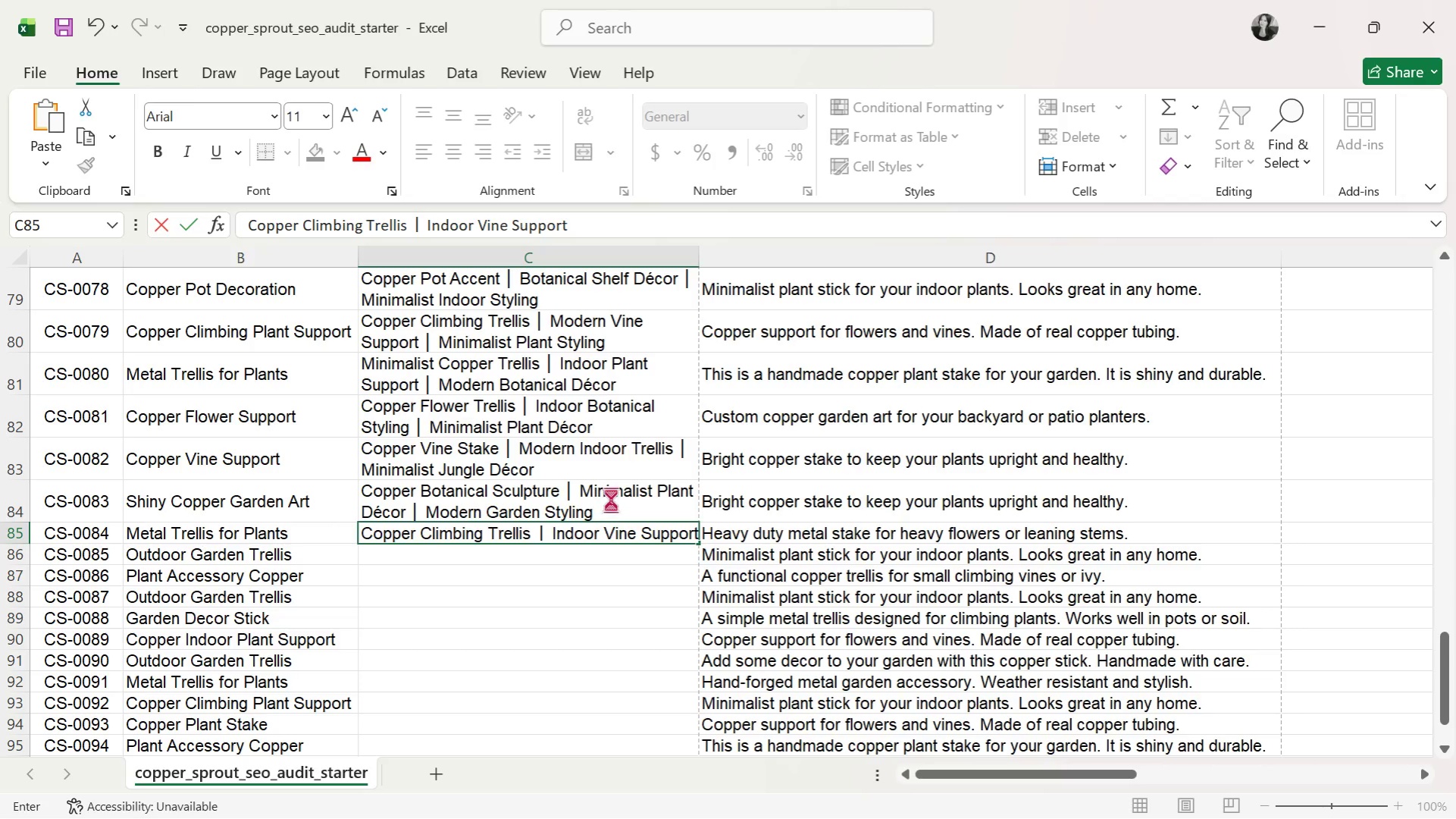 
key(Control+V)
 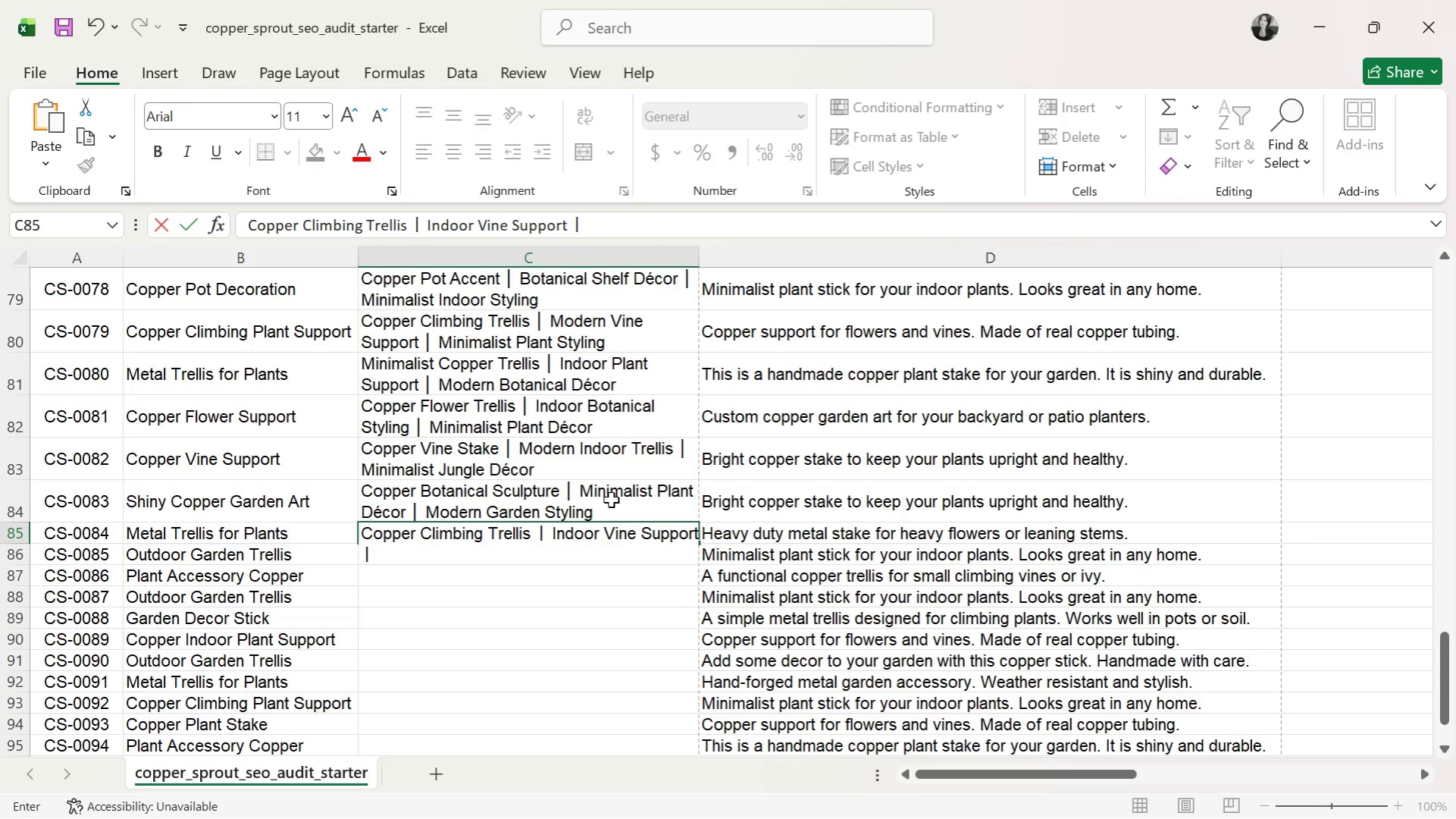 
type( Minimalist Botanical Styling)
 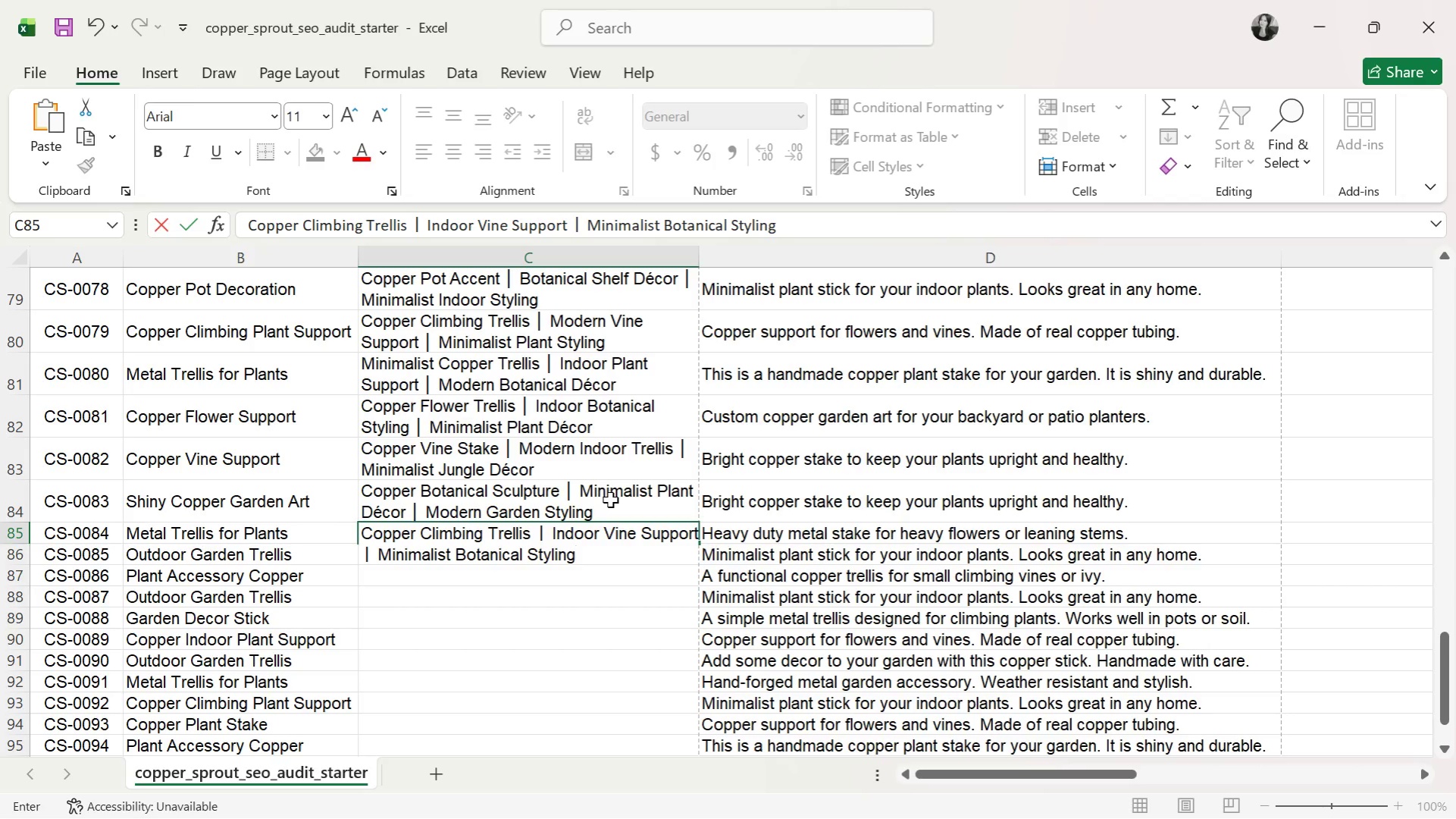 
key(Enter)
 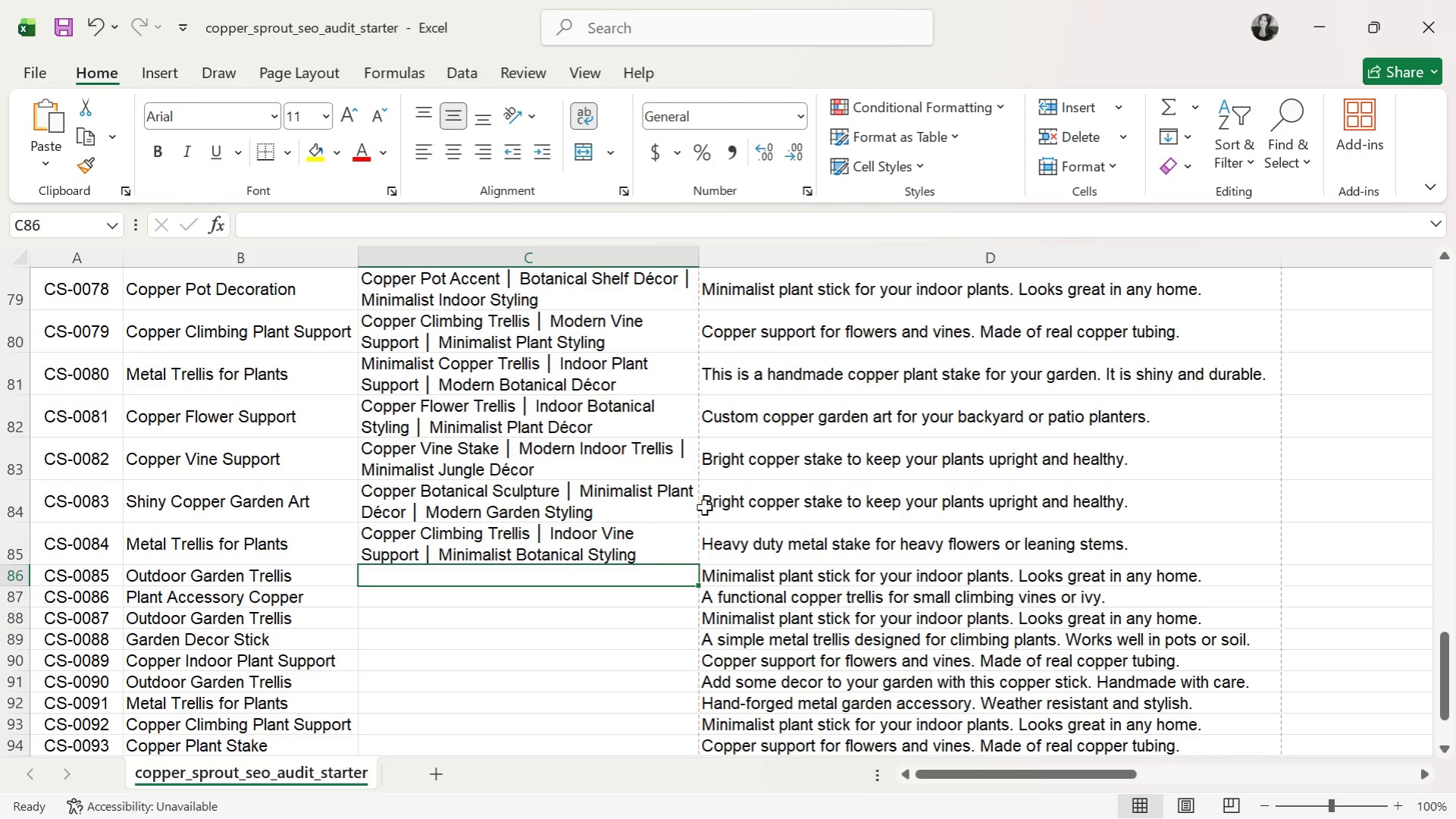 
scroll: coordinate [664, 447], scroll_direction: down, amount: 2.0
 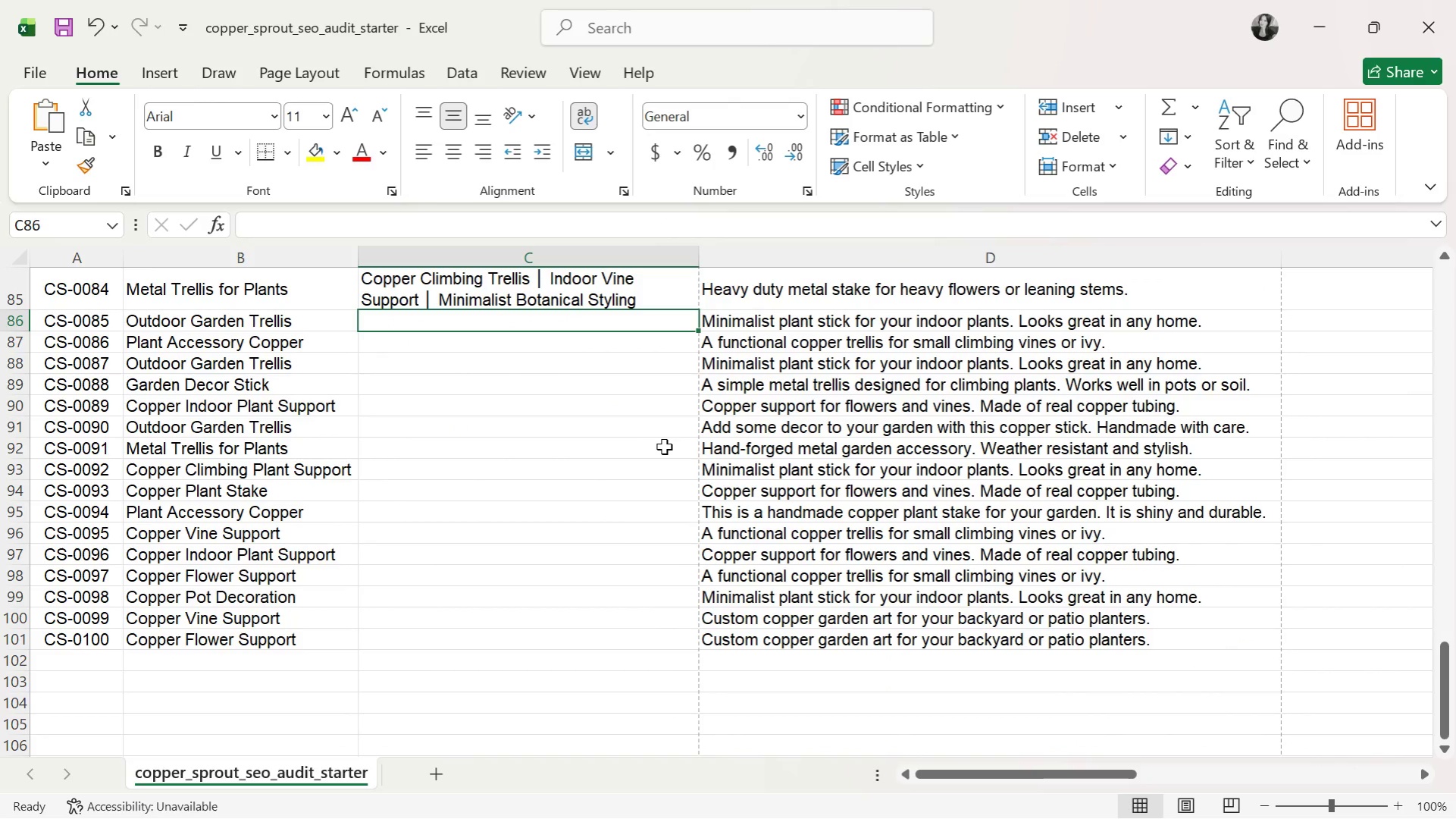 
wait(5.55)
 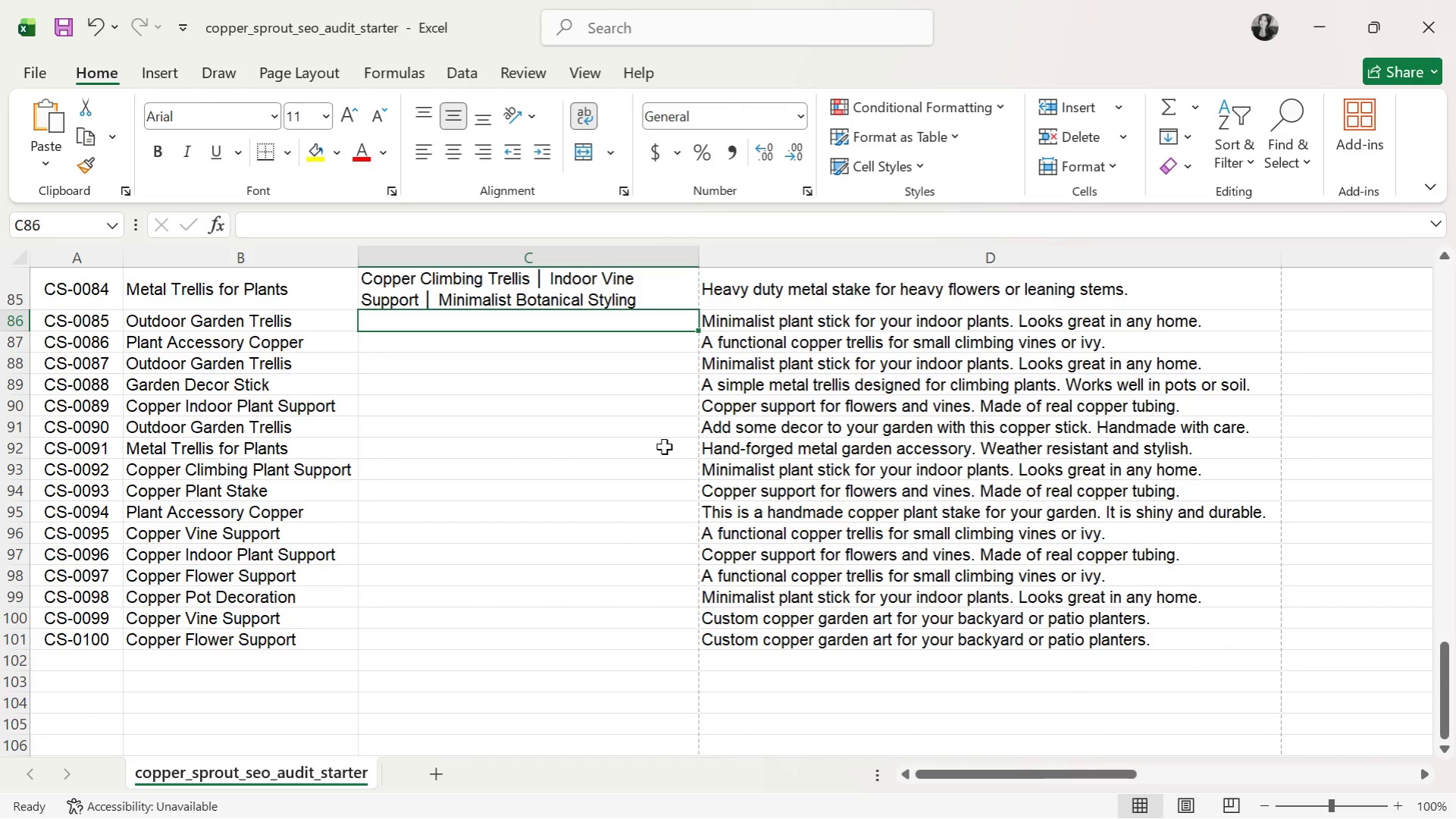 
type(Outdi)
key(Backspace)
type(oor Copper Plant Trel)
key(Backspace)
type(llis )
 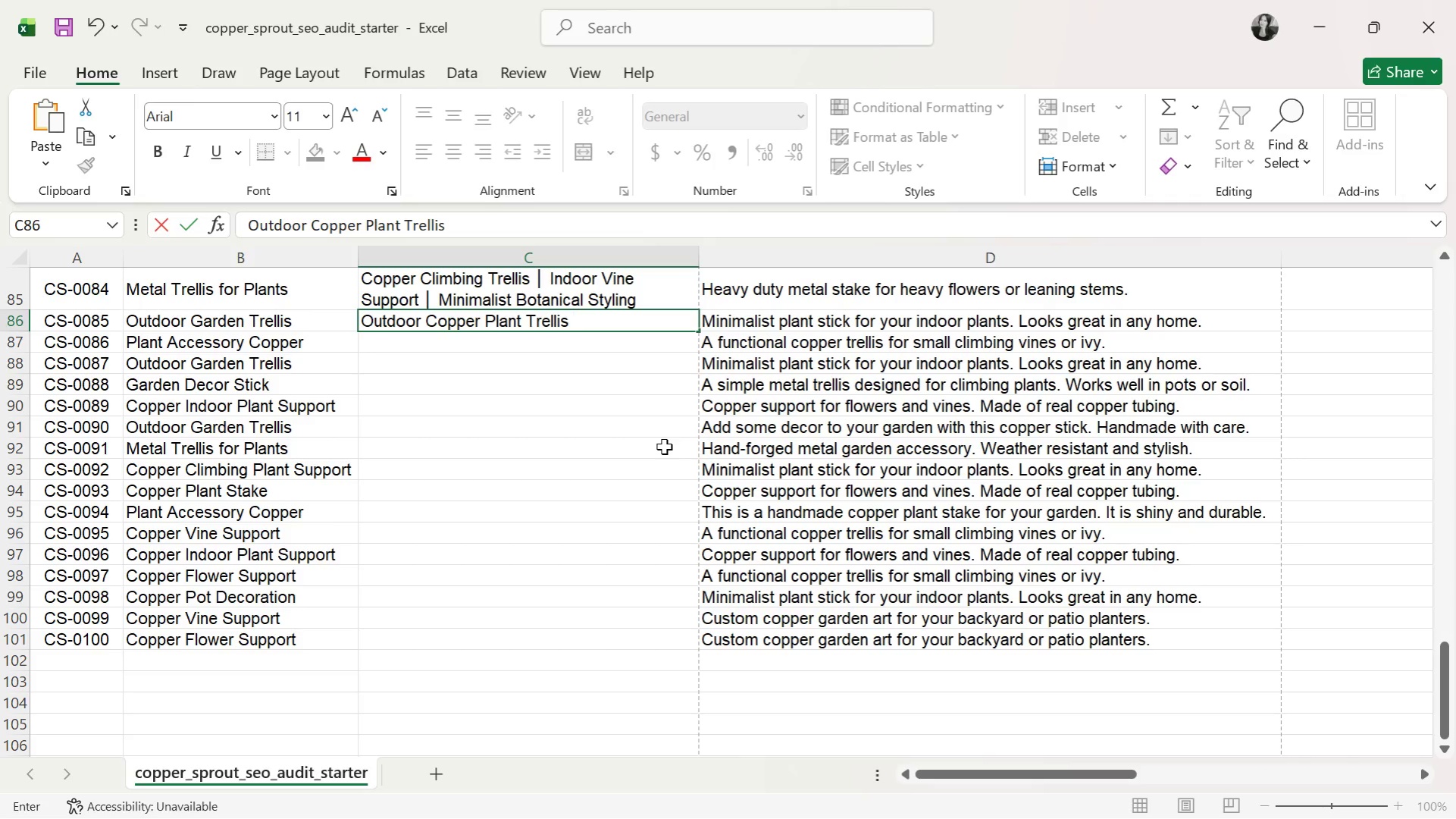 
key(Control+ControlLeft)
 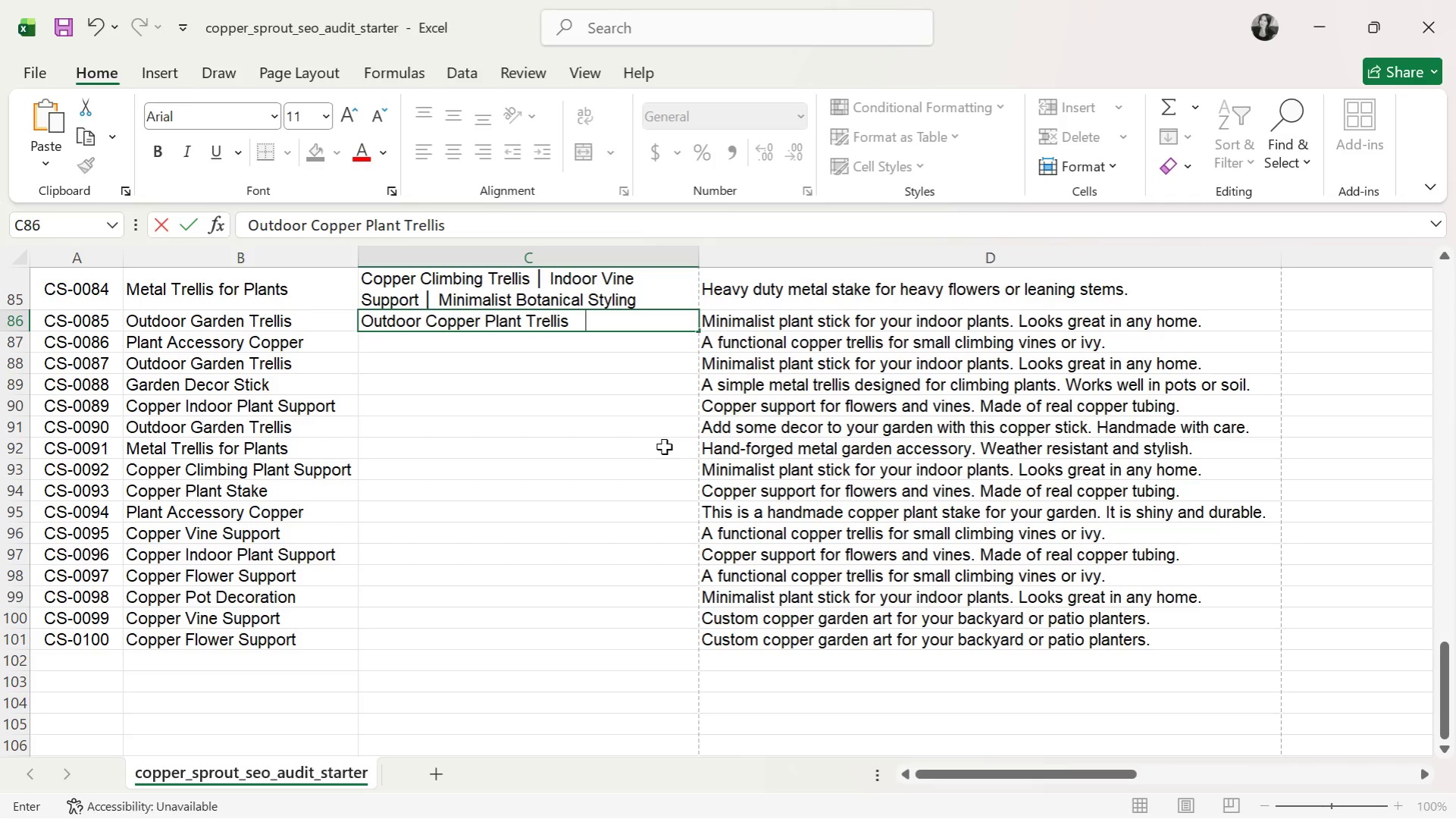 
key(Control+V)
 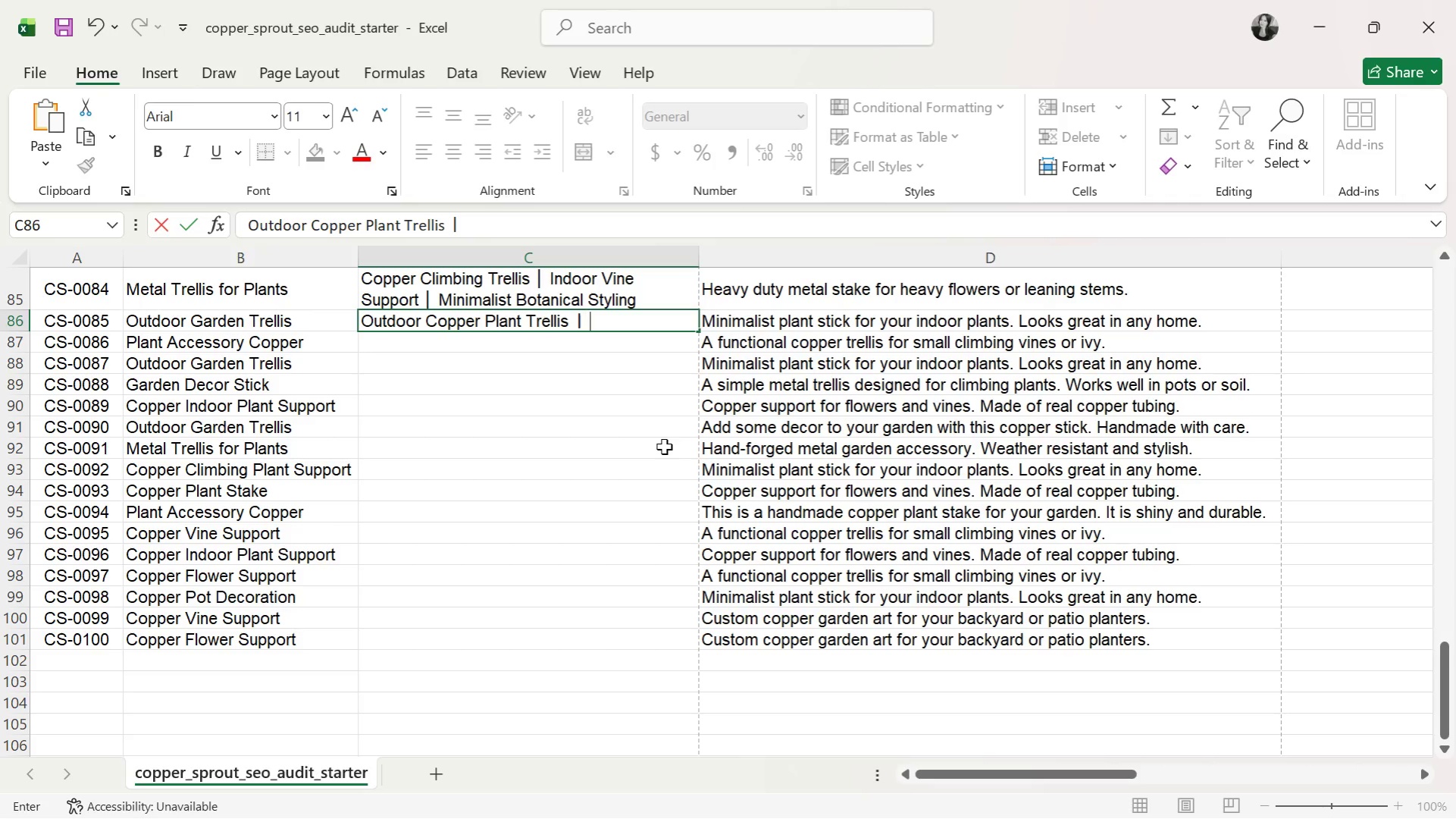 
type( modern Garden Decor )
 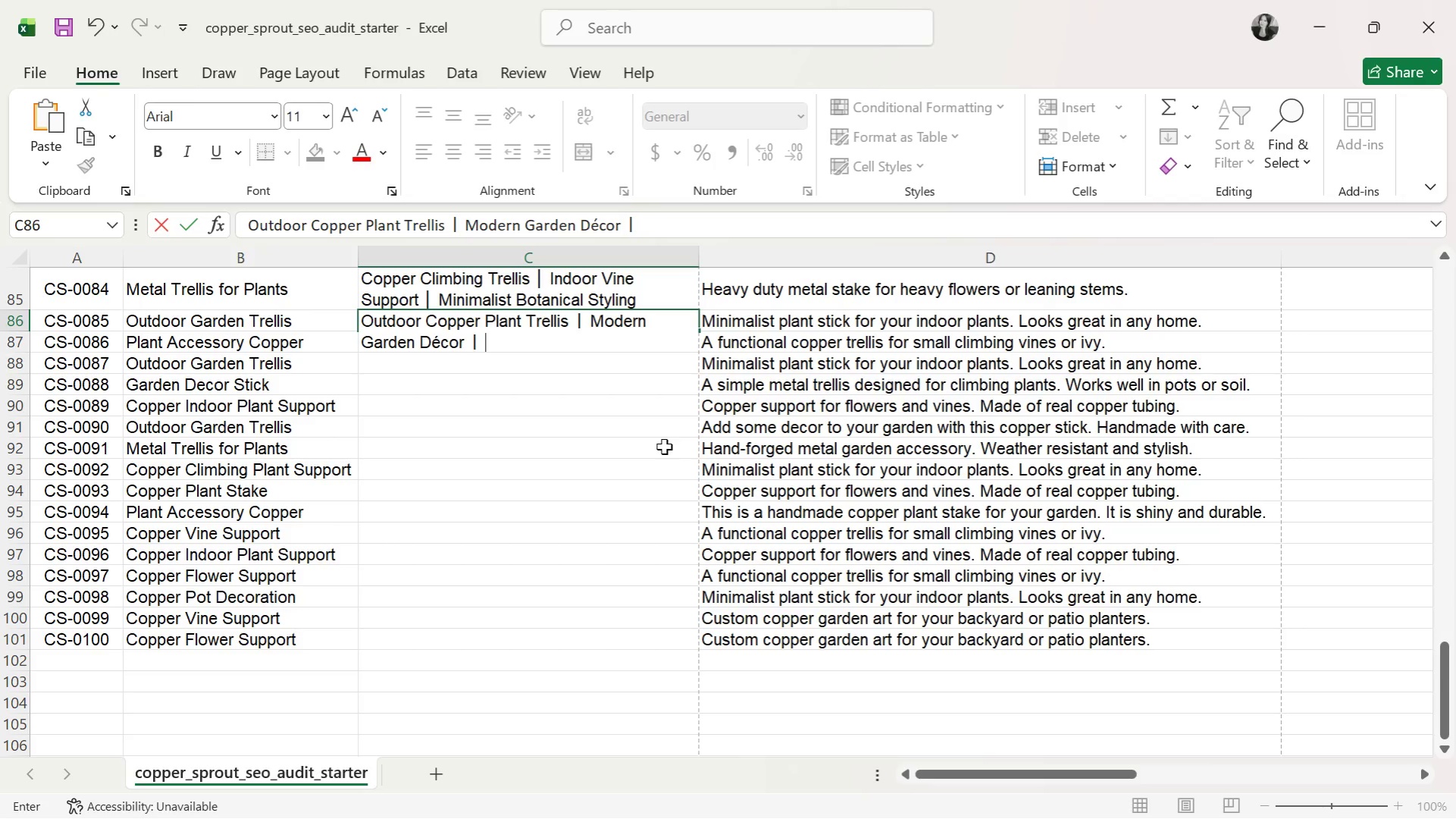 
hold_key(key=CapsLock, duration=0.52)
 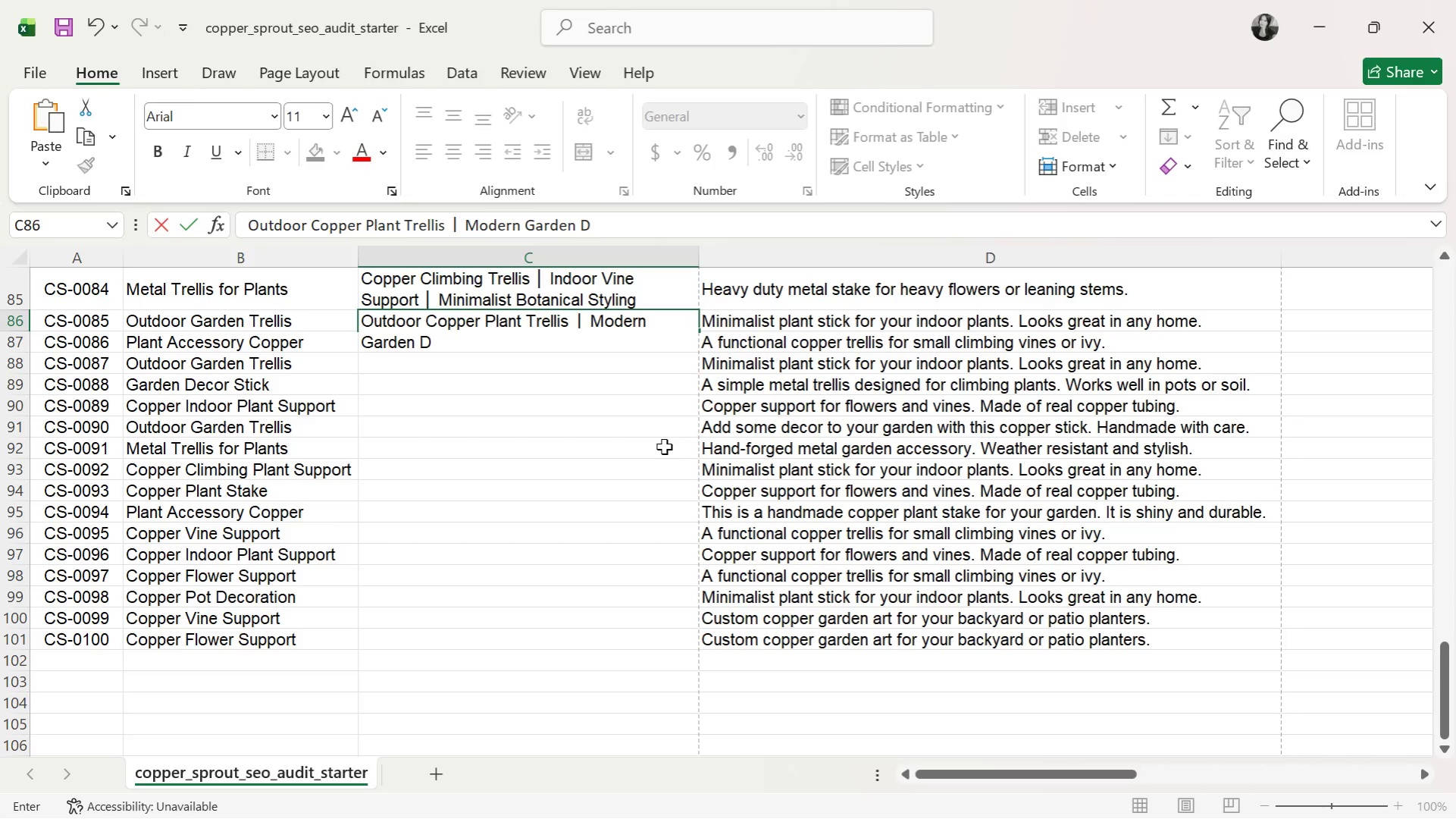 
key(Control+ControlLeft)
 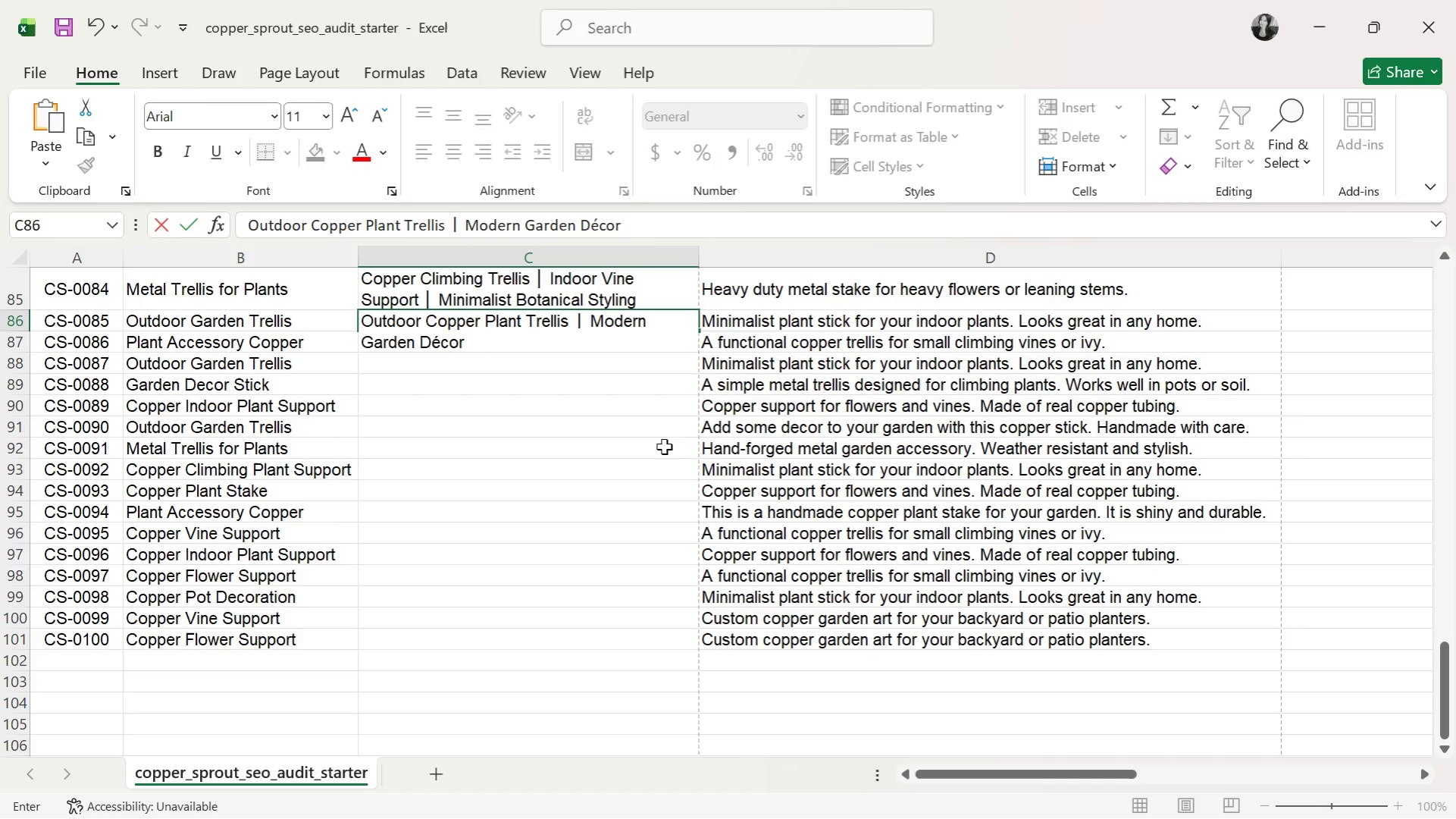 
key(Control+V)
 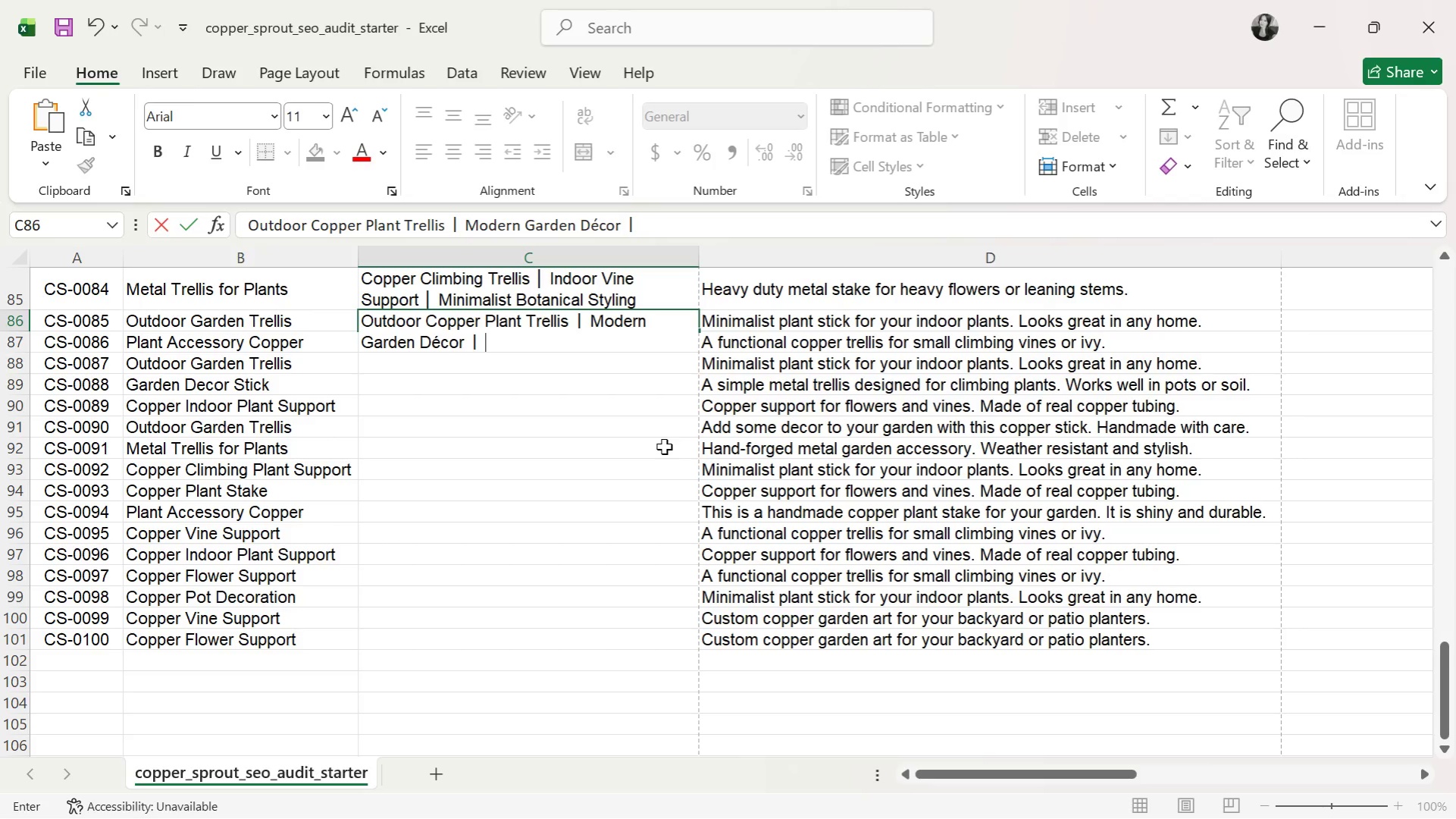 
type( Climbing Vine Support)
 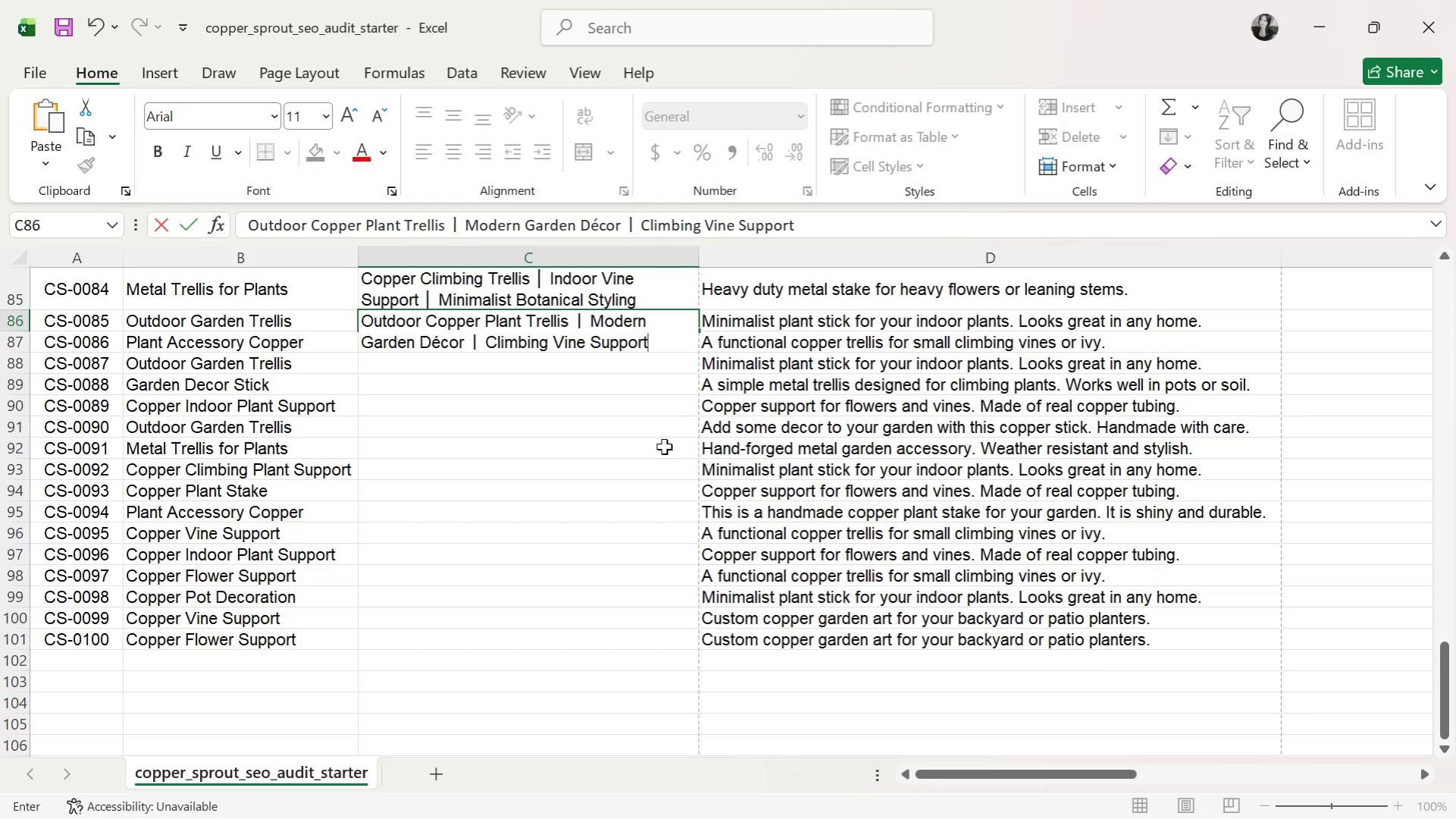 
key(Enter)
 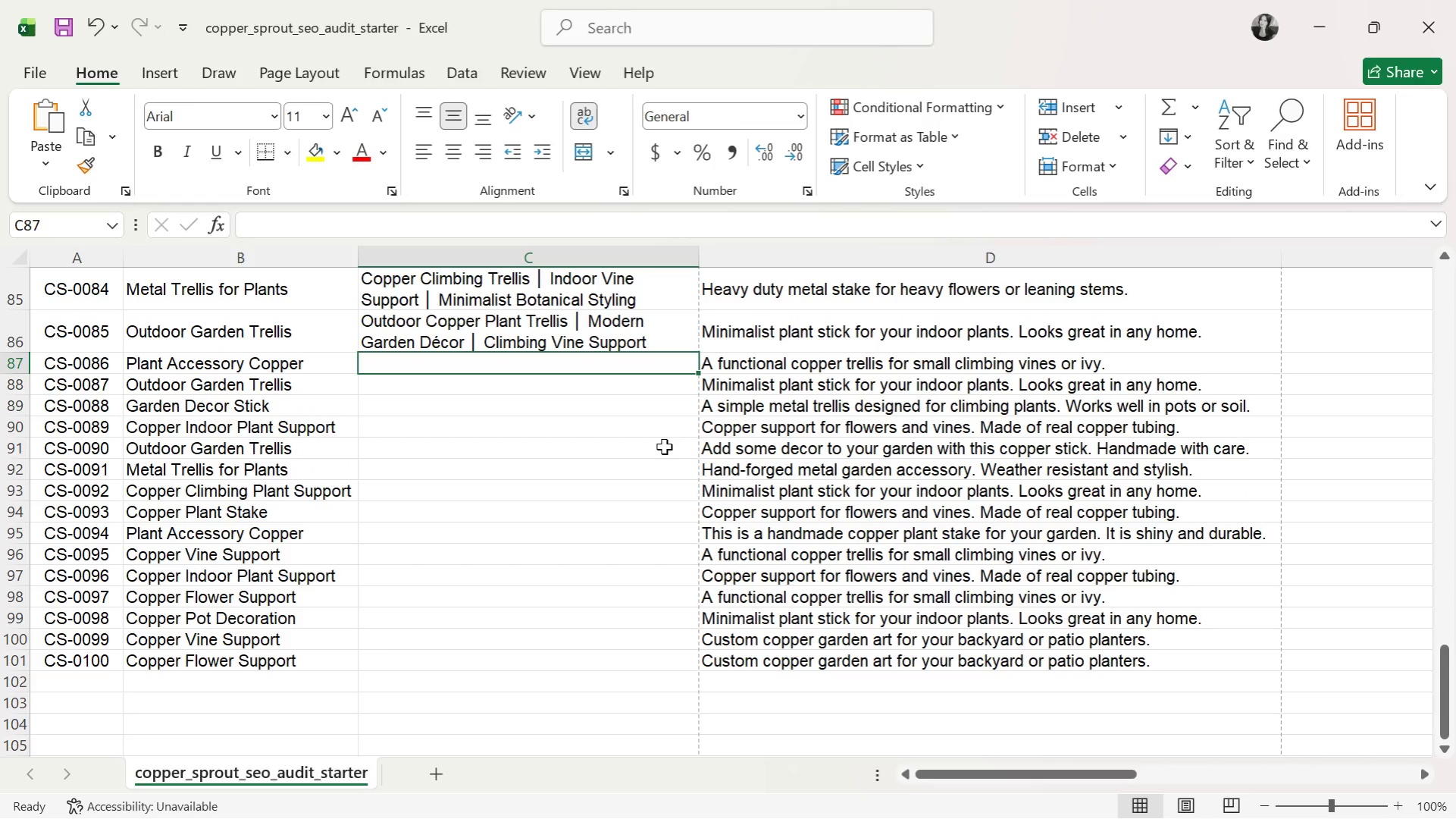 
wait(7.88)
 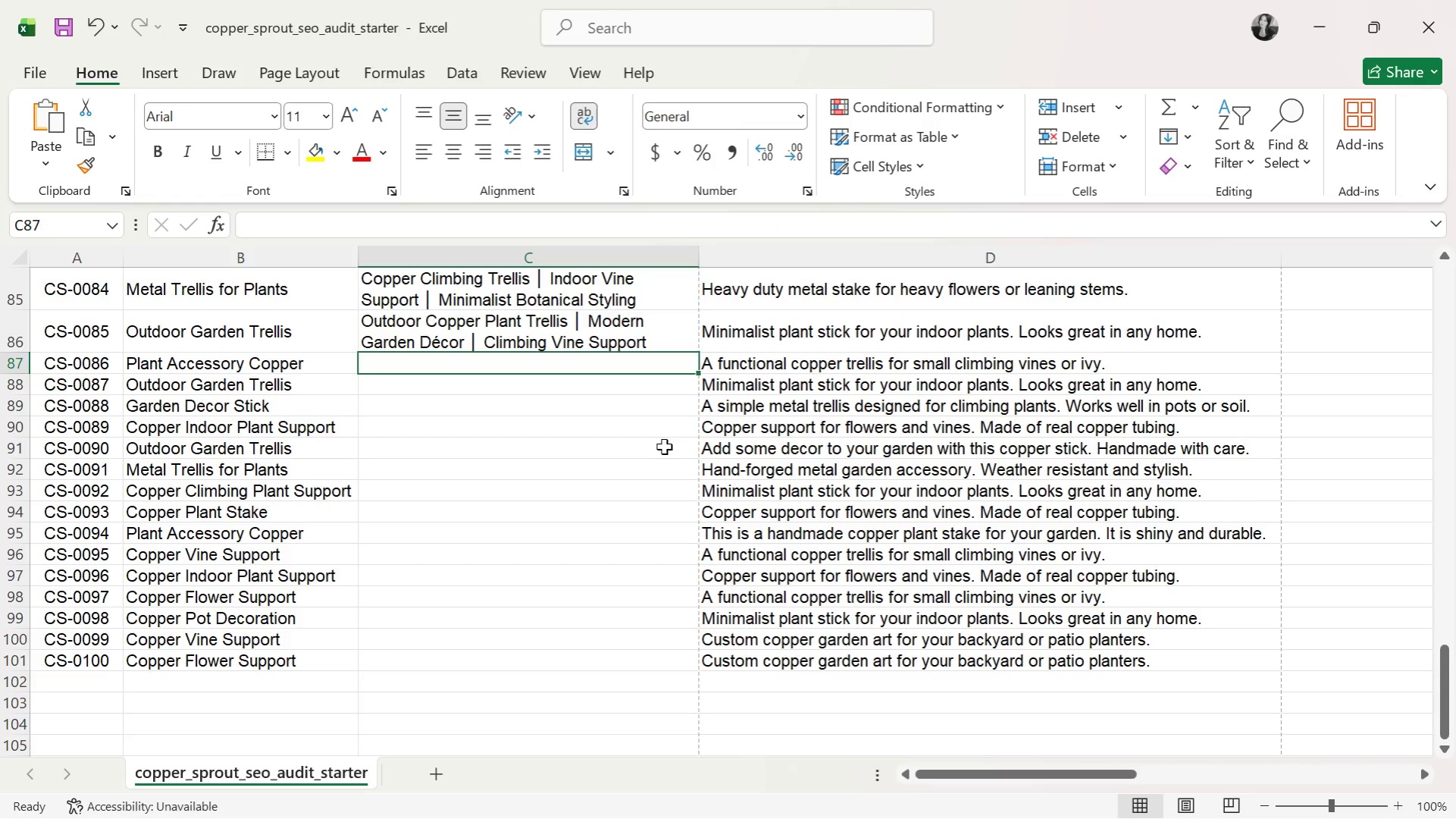 
key(ArrowUp)
 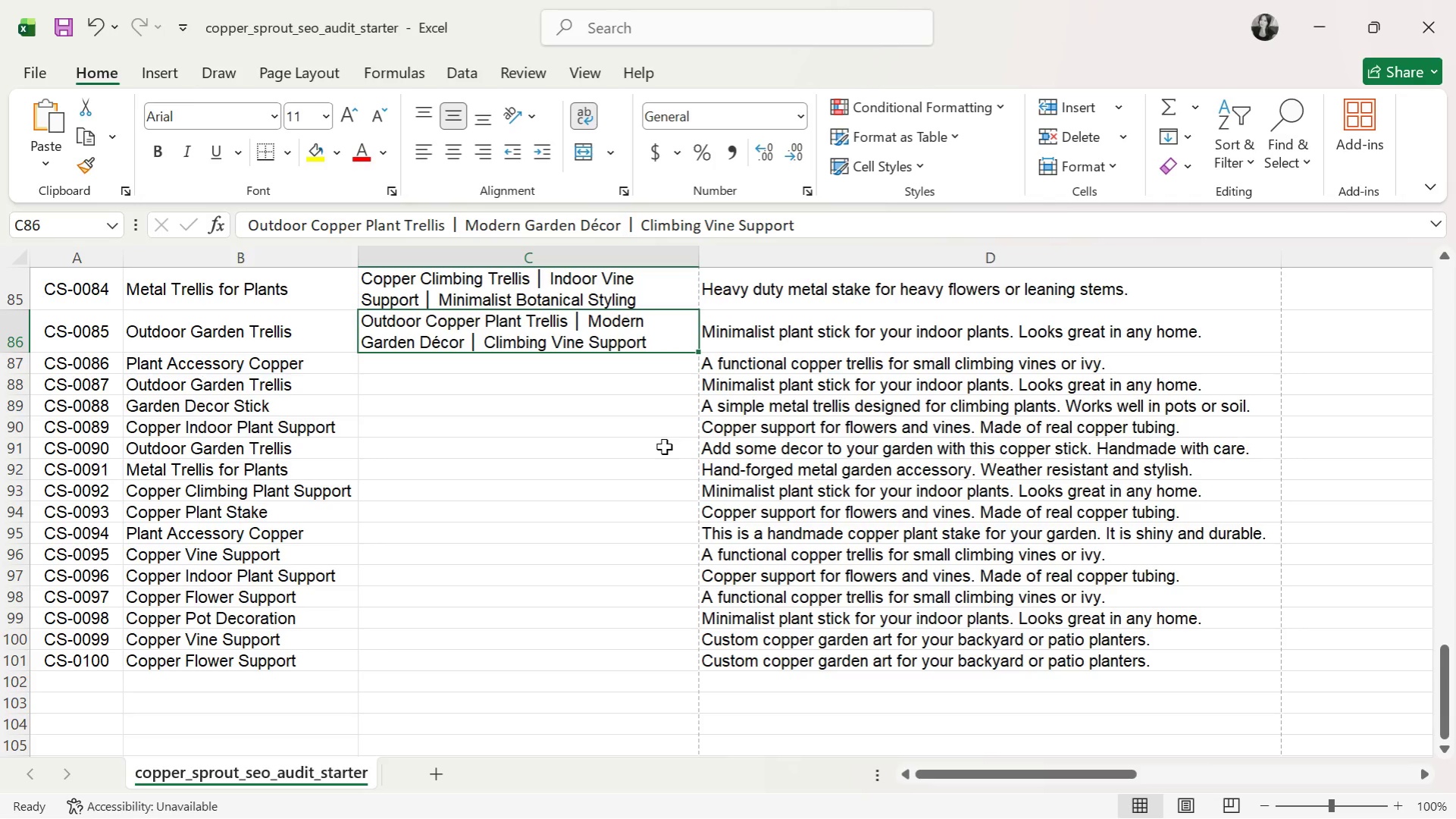 
wait(6.23)
 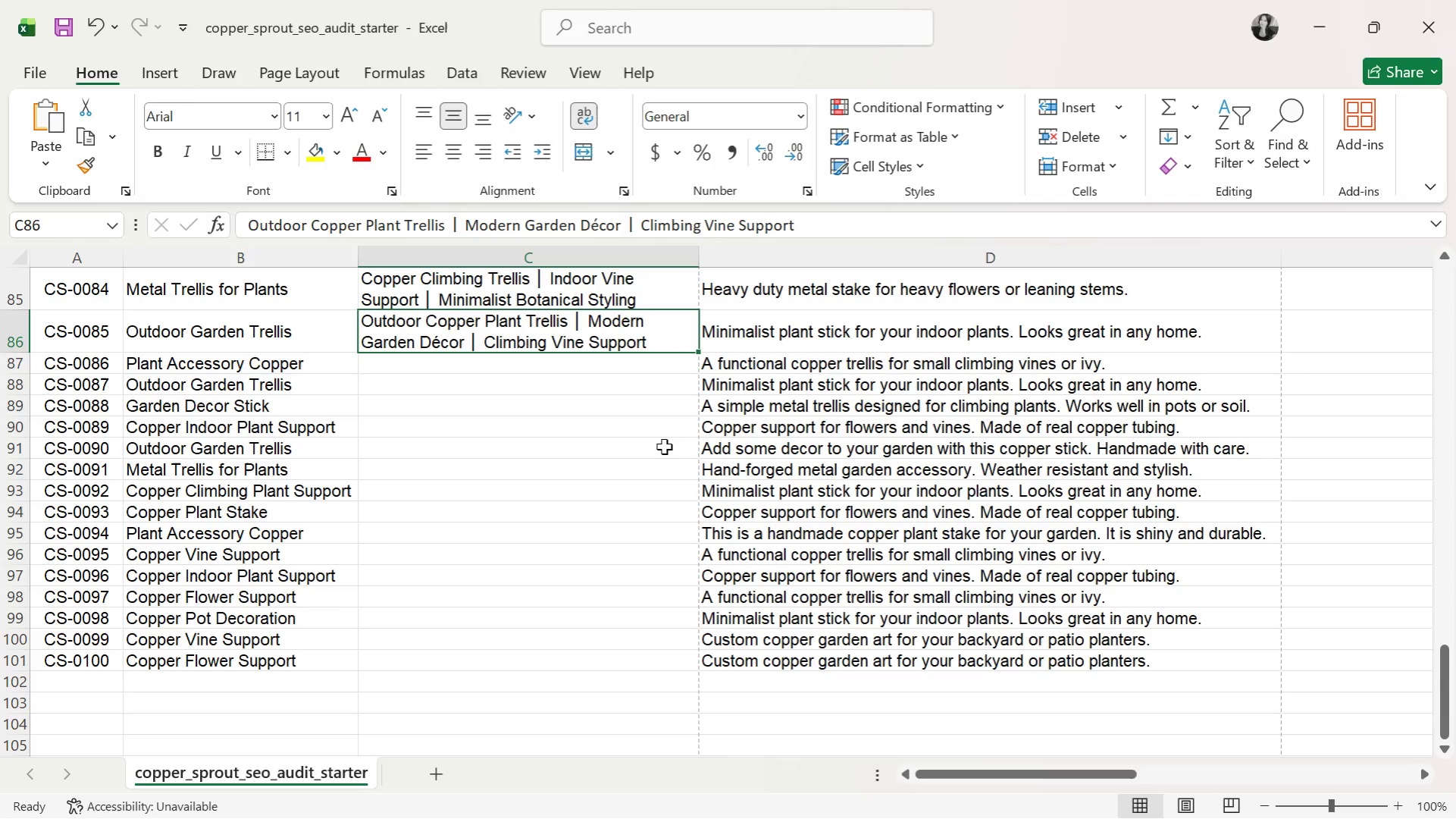 
key(ArrowDown)
 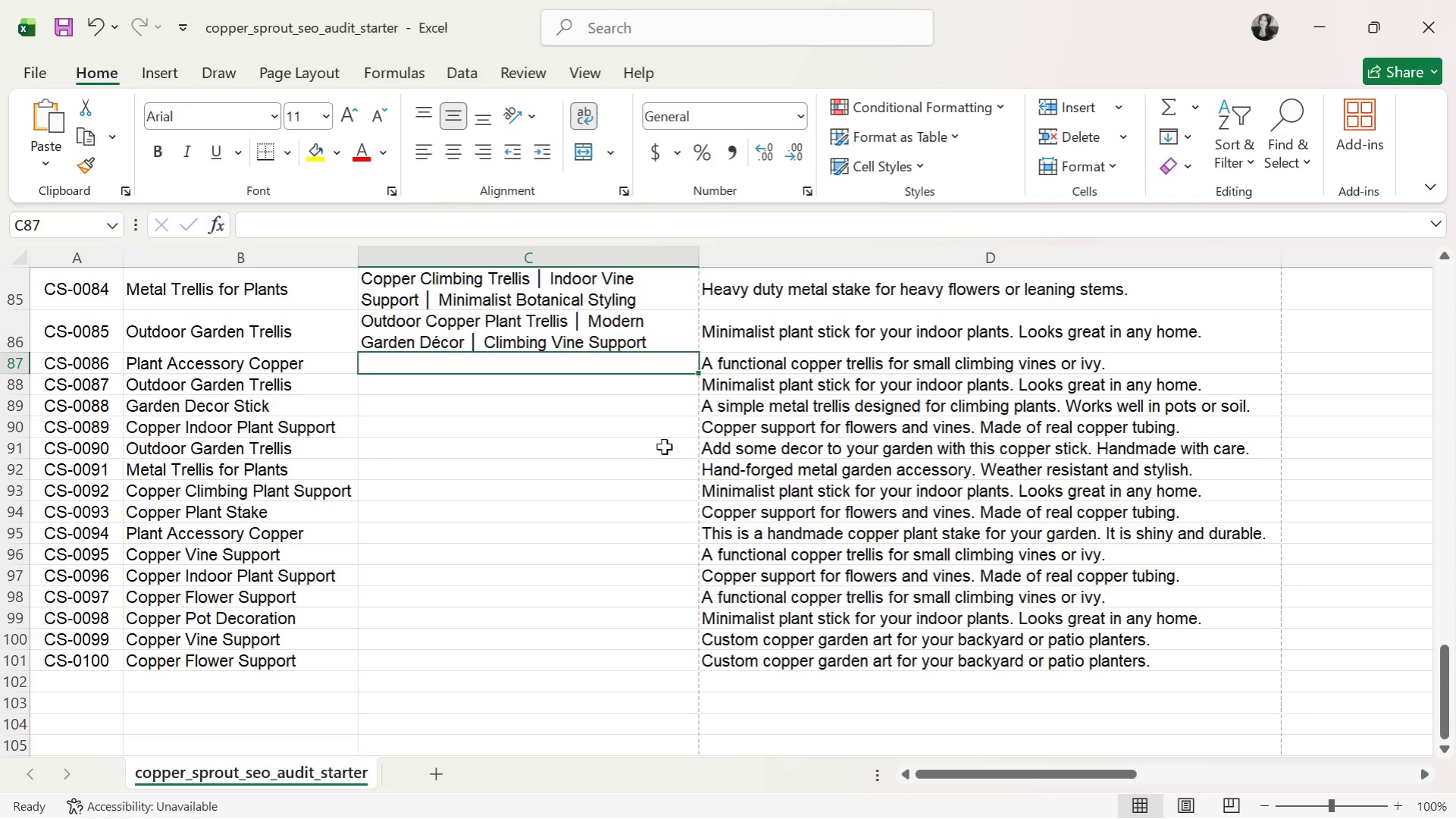 
type(Copper Botanical Accessory )
 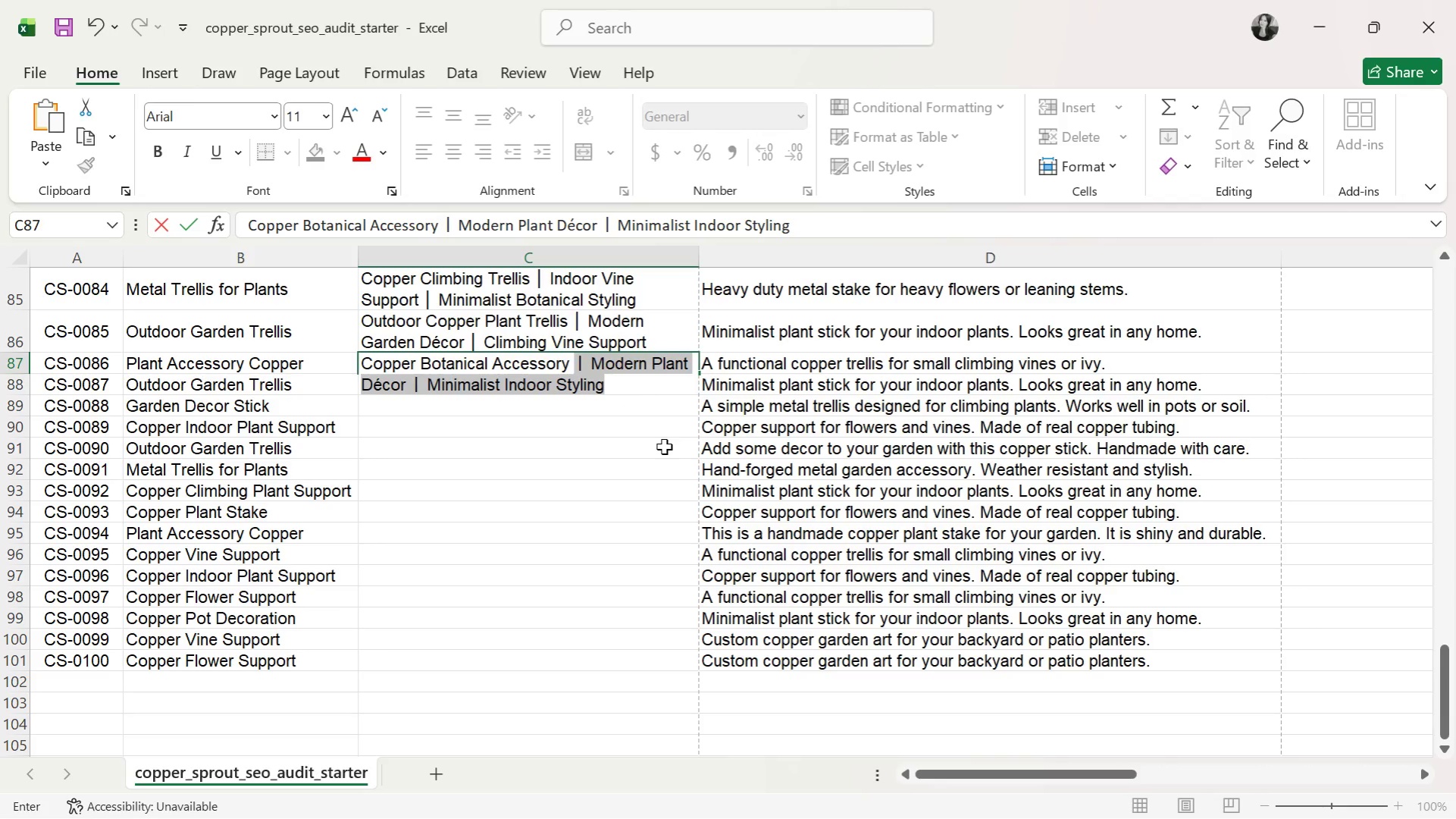 
key(Control+ControlLeft)
 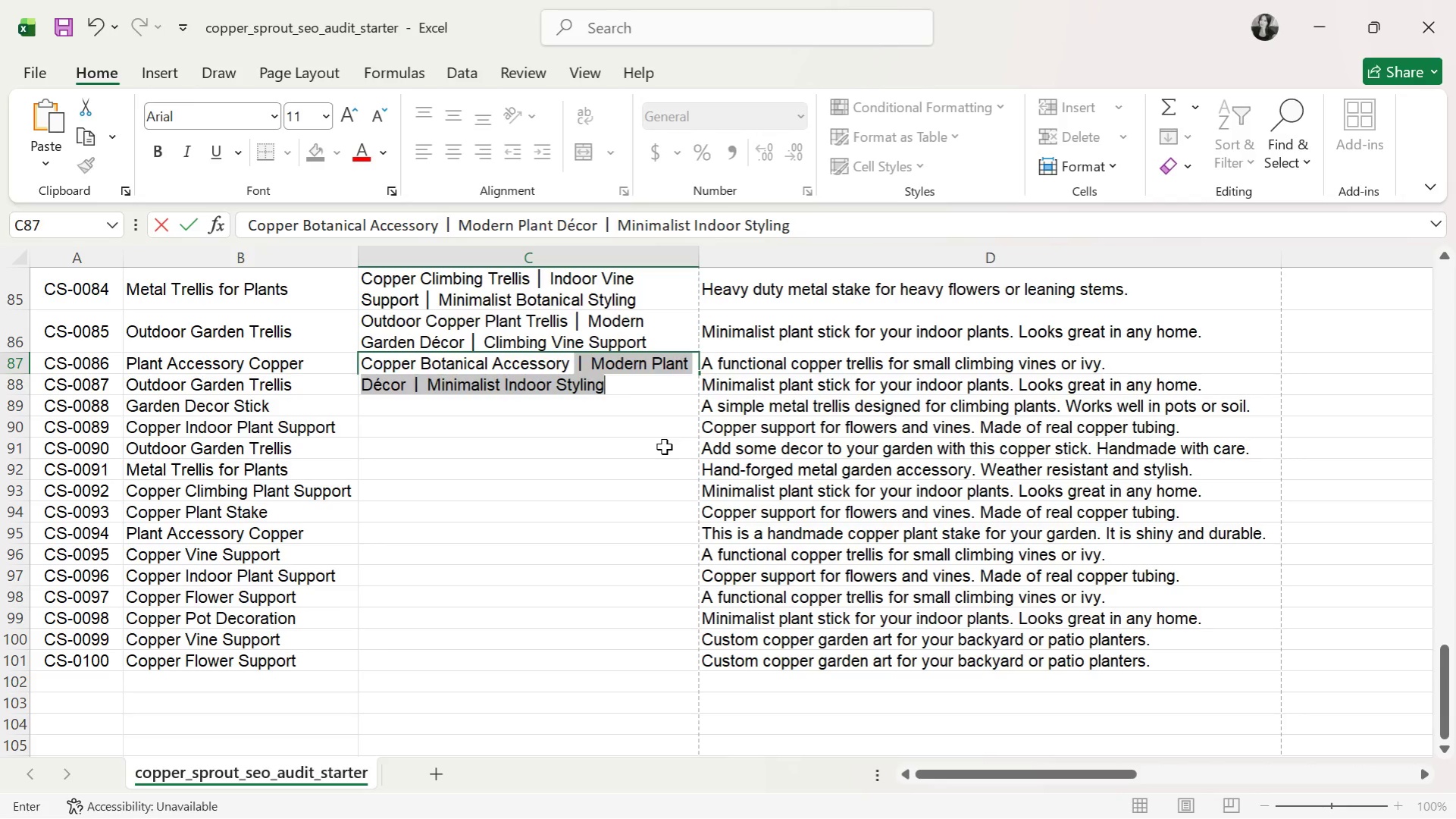 
key(Control+V)
 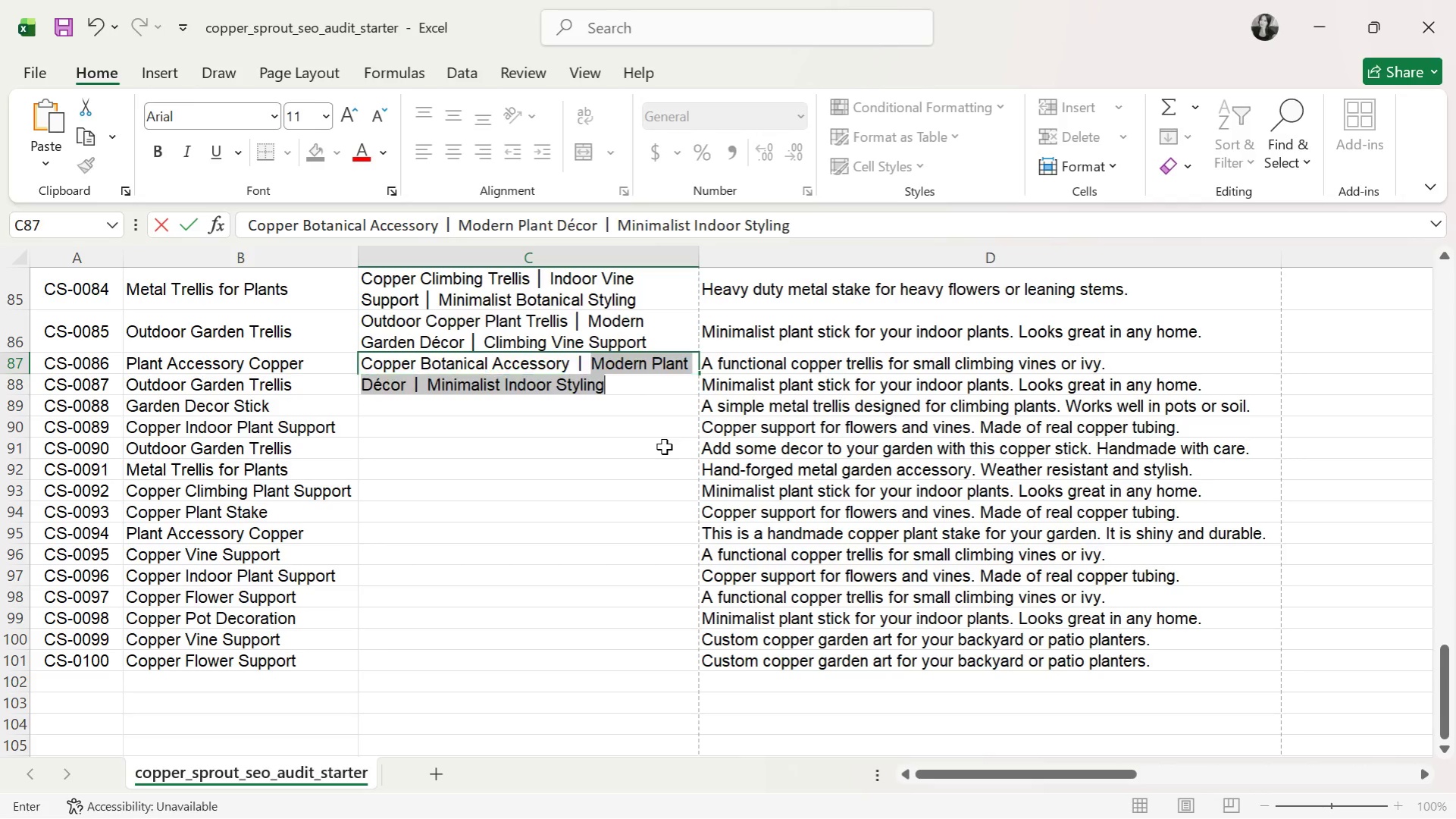 
type( Indoor Plant Decor )
 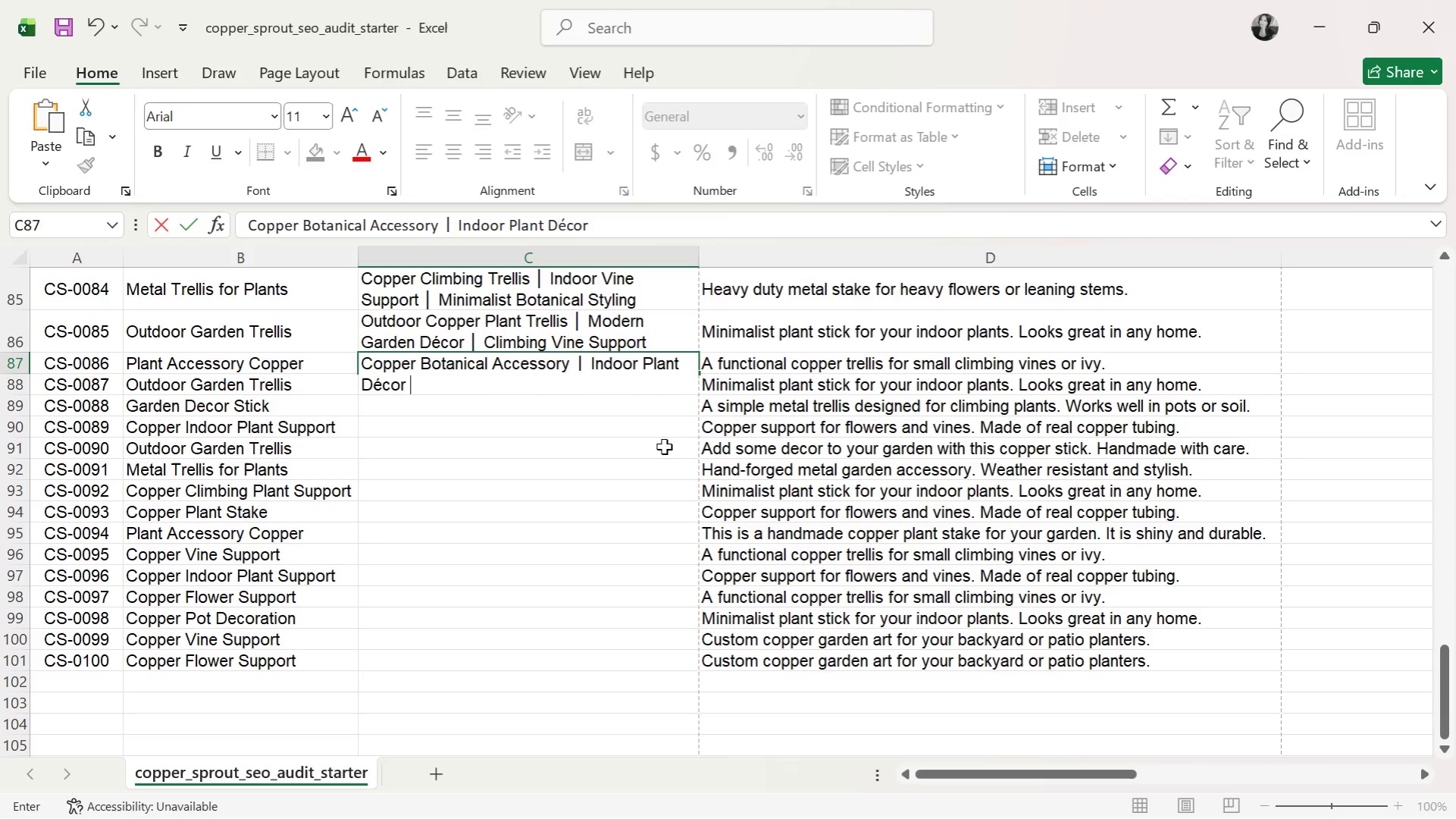 
key(Control+ControlLeft)
 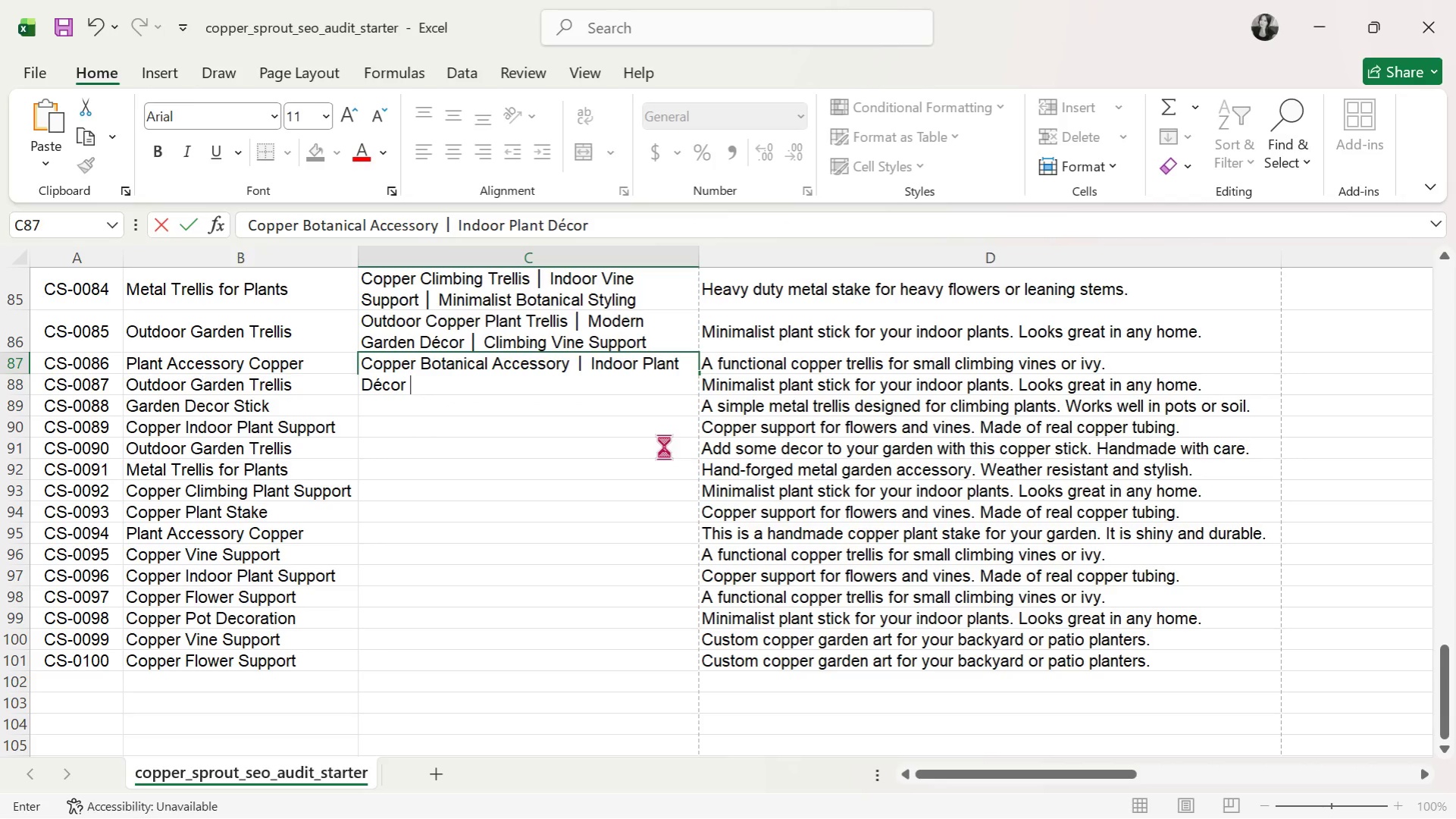 
key(Control+V)
 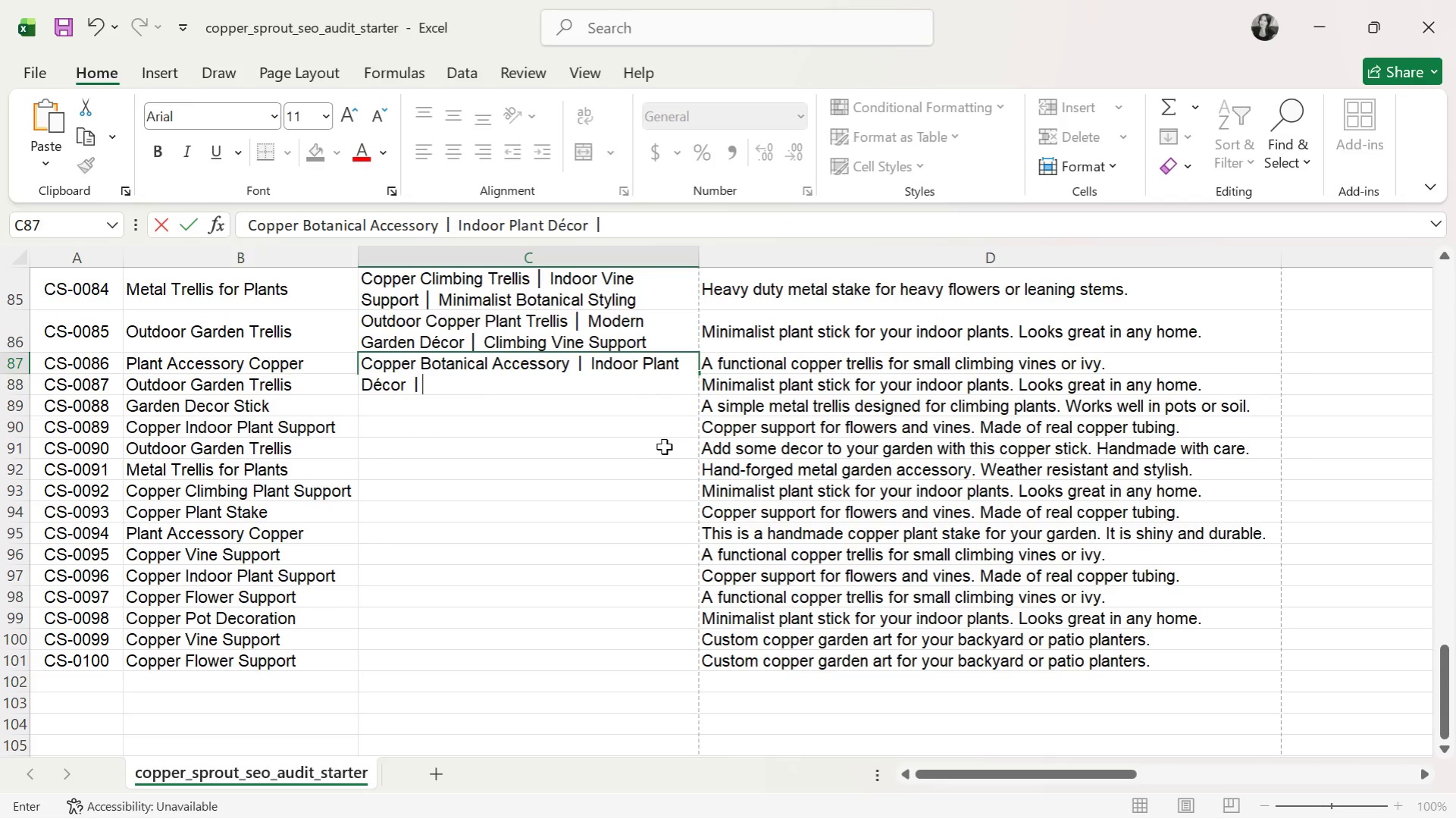 
type( Minimalist Shelf Styo)
key(Backspace)
type(lin)
 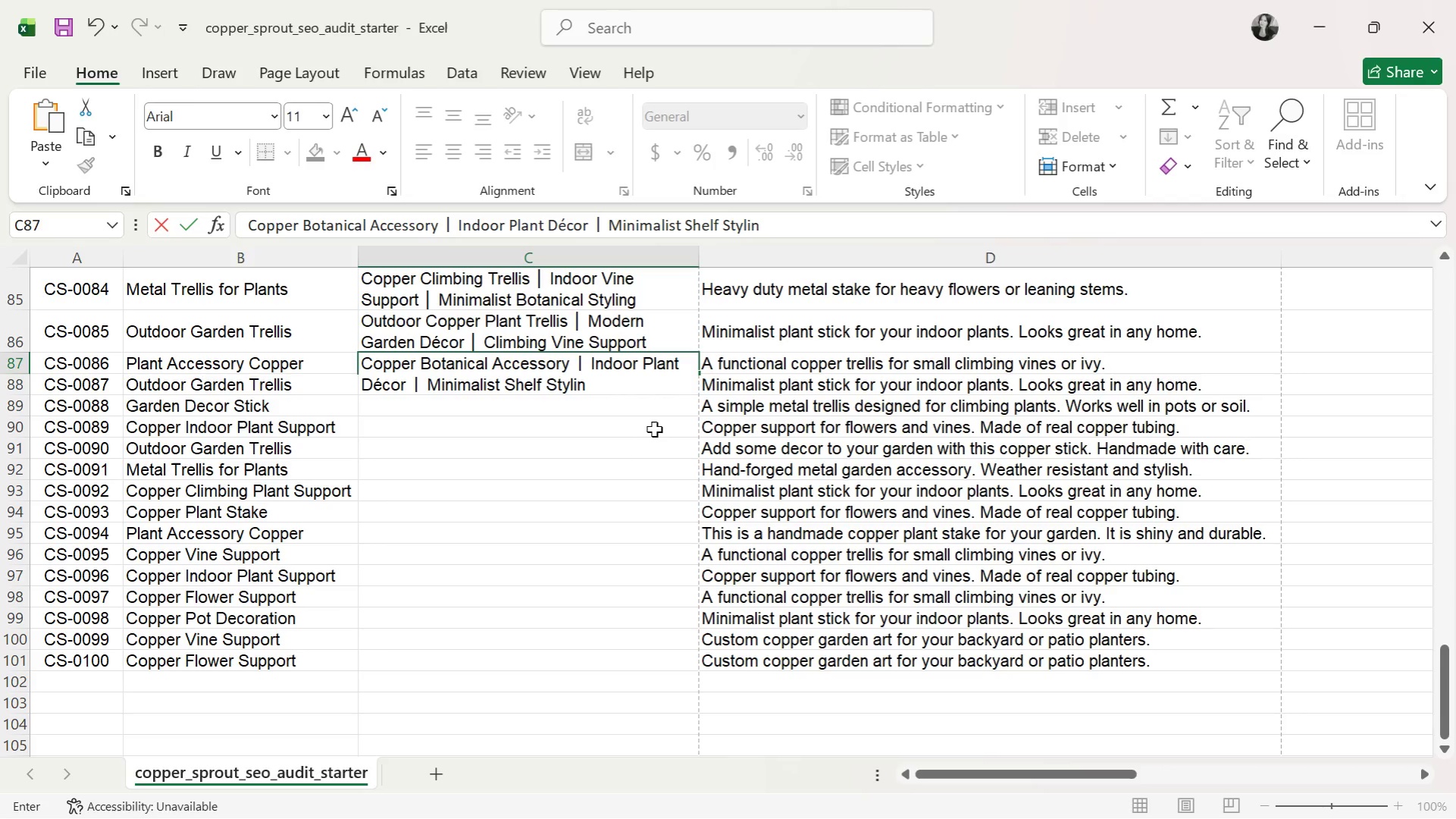 
key(G)
 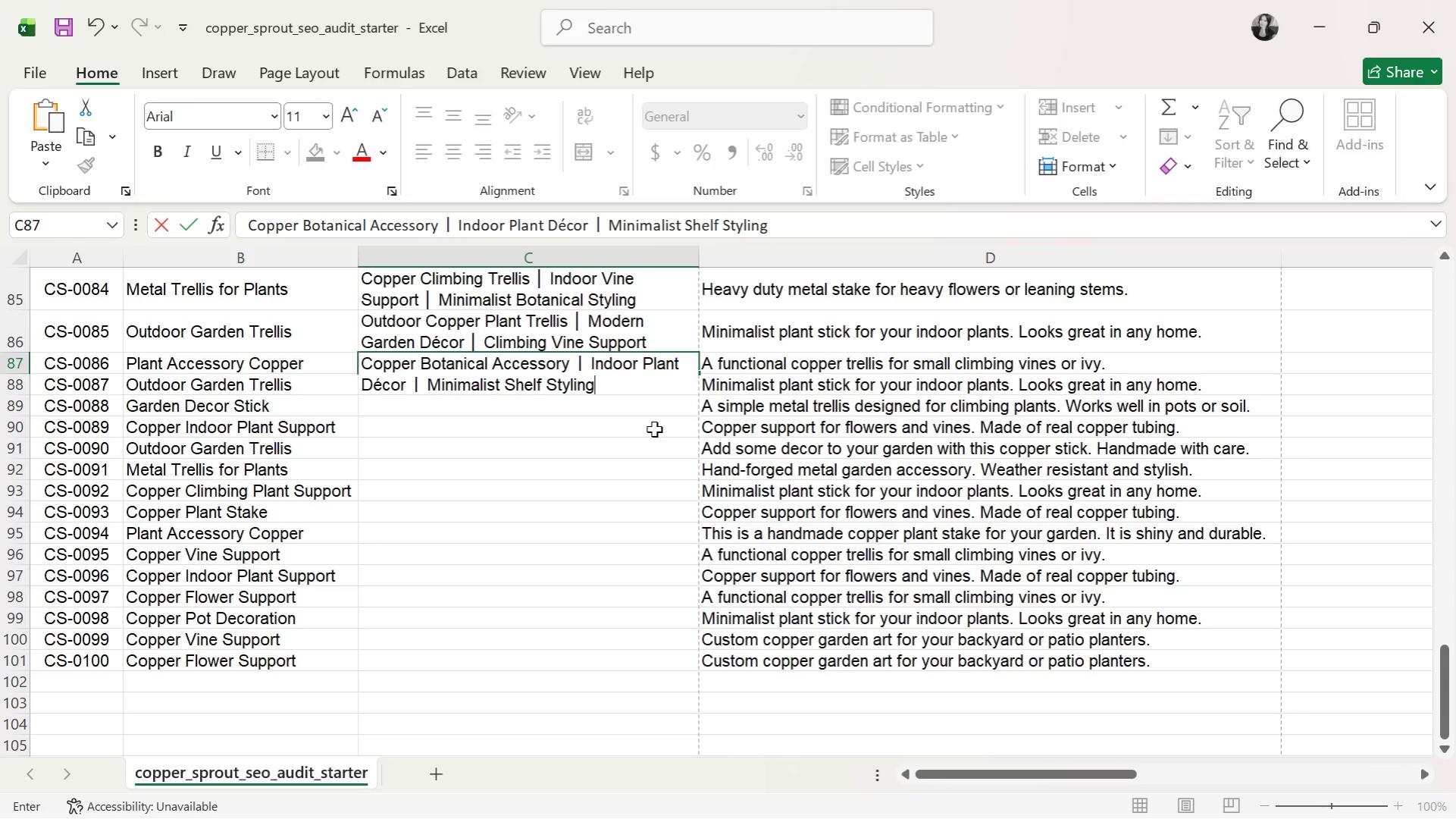 
key(Enter)
 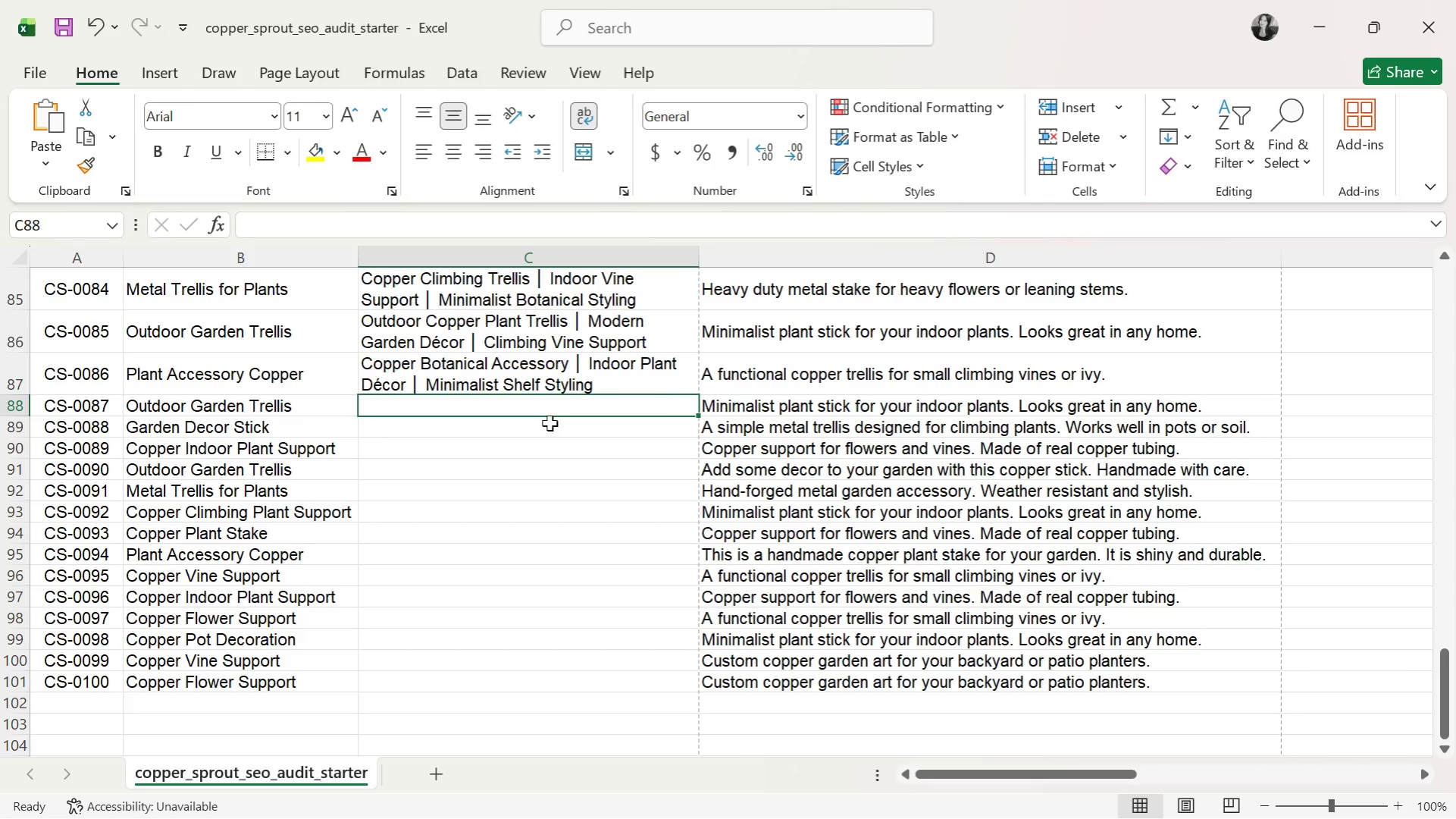 
double_click([534, 388])
 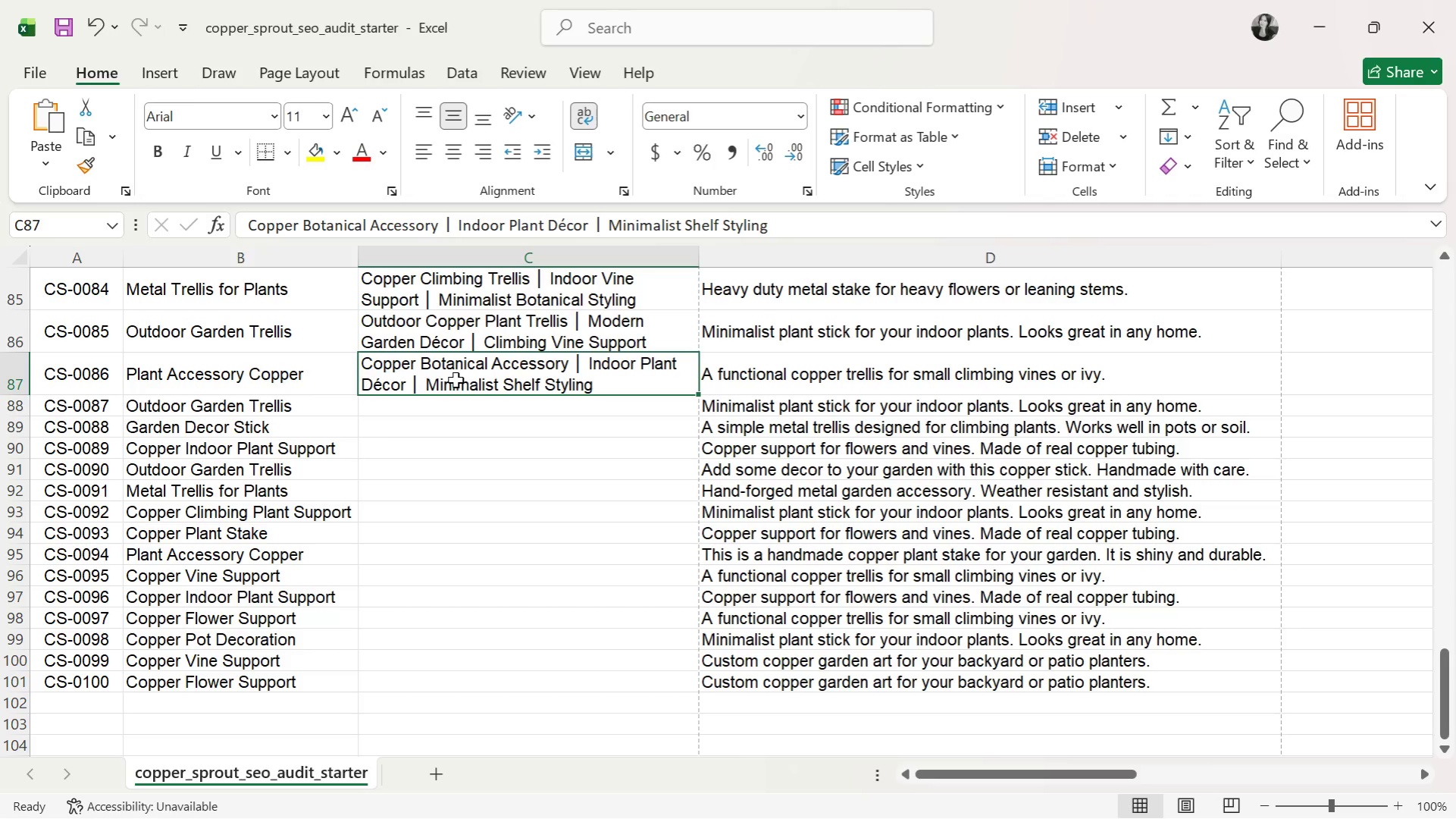 
wait(7.33)
 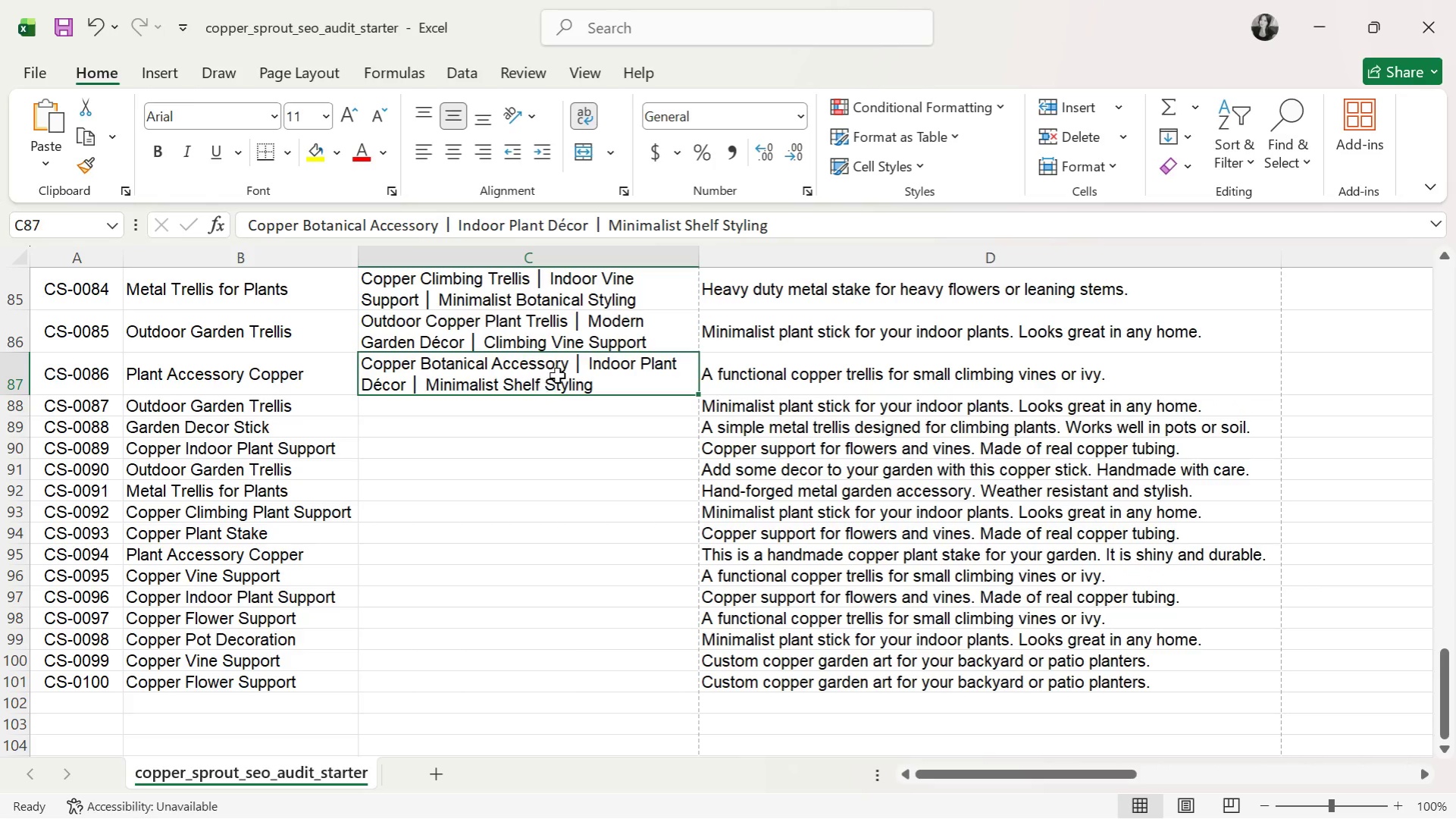 
left_click([441, 405])
 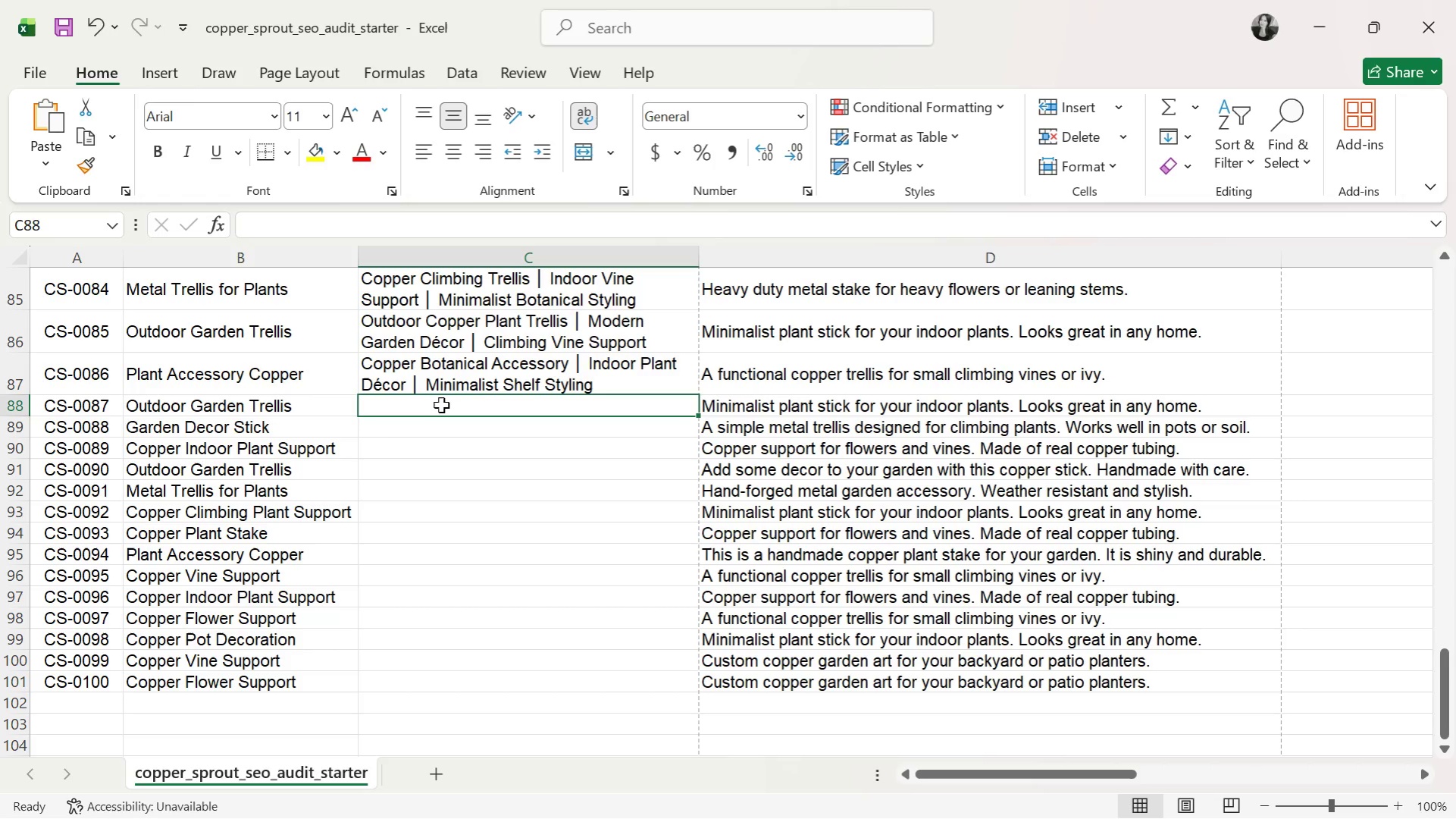 
type(Modern Outdoor Copper Trellis)
 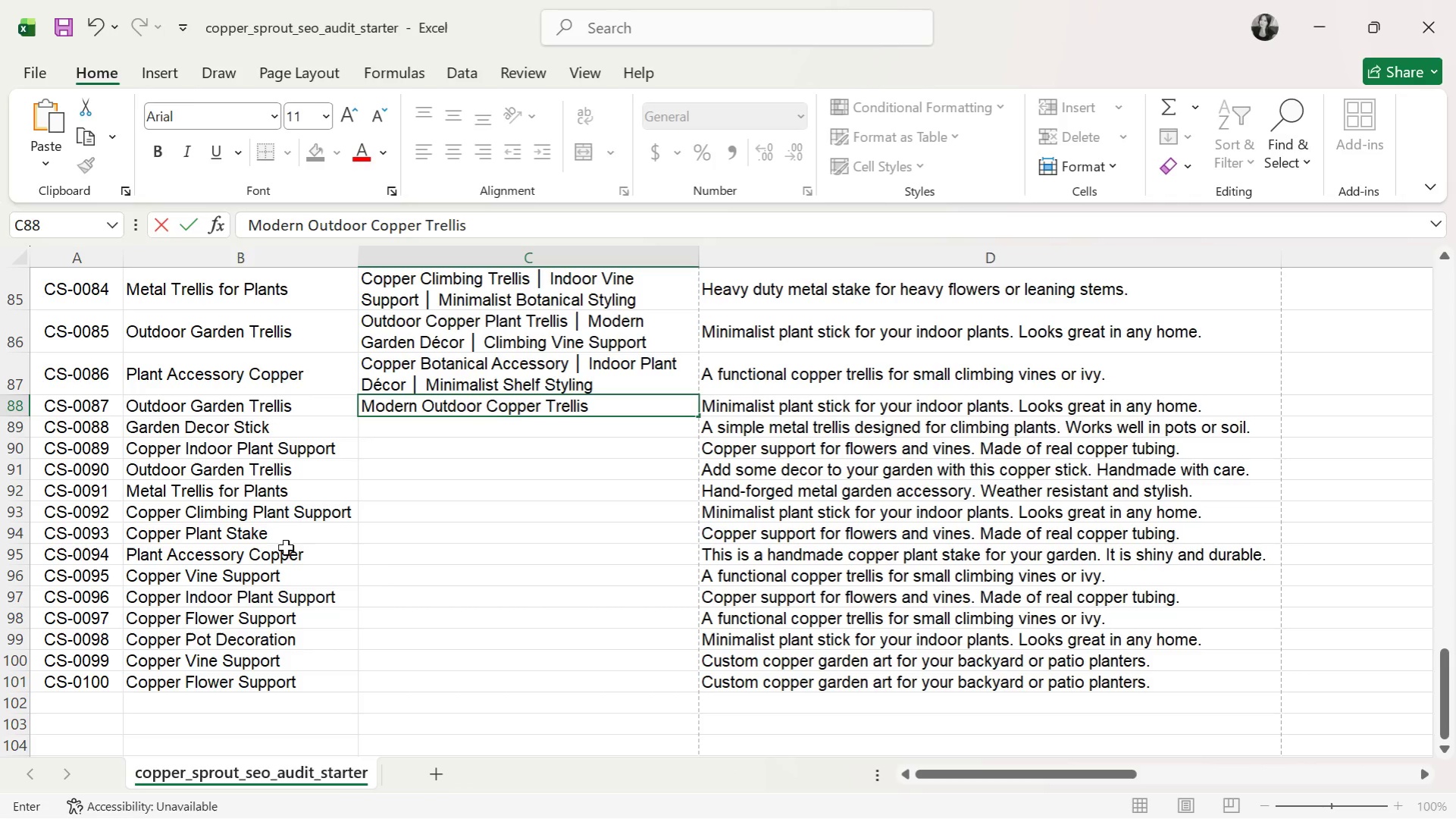 
key(Space)
 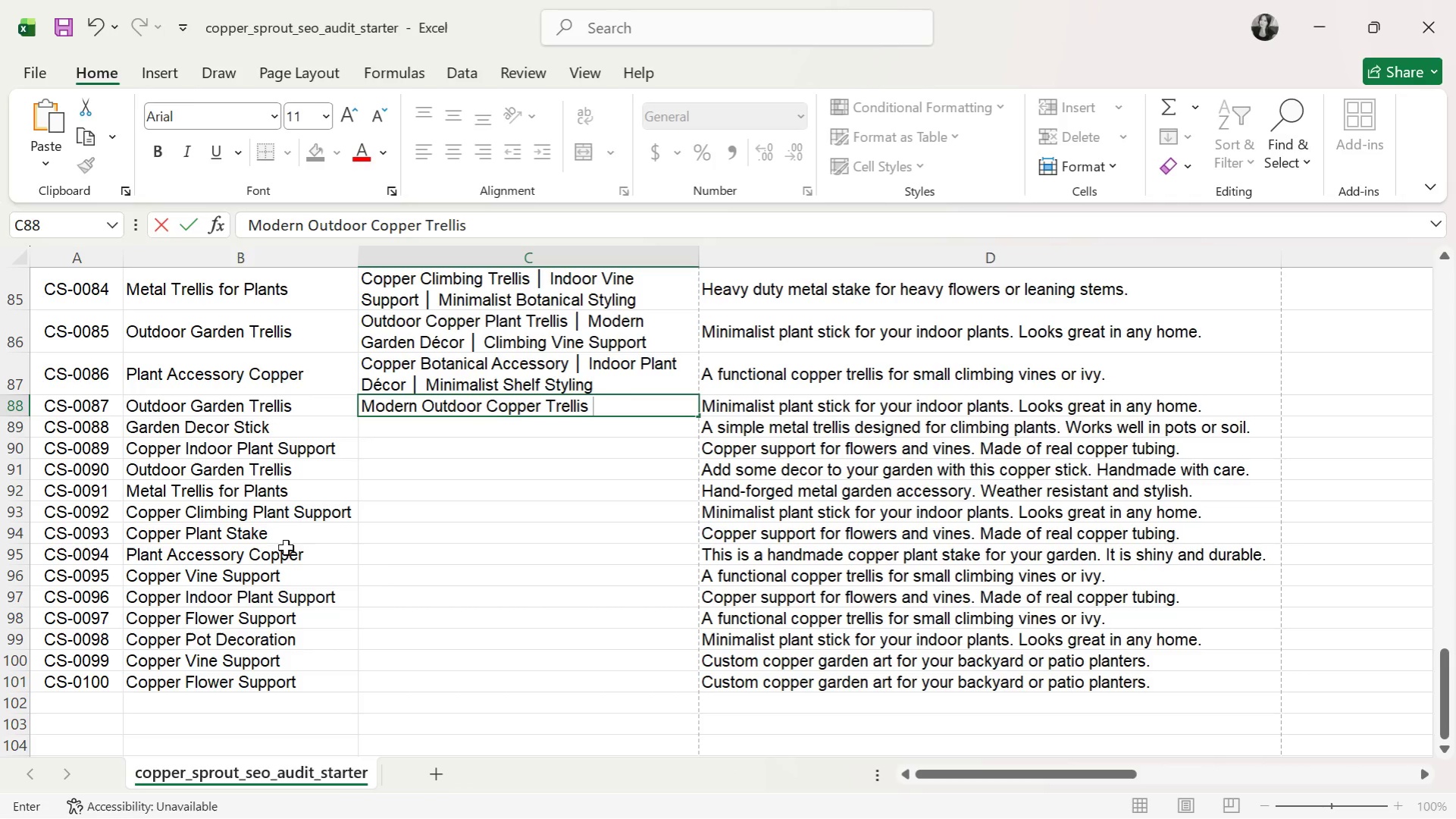 
key(Control+ControlLeft)
 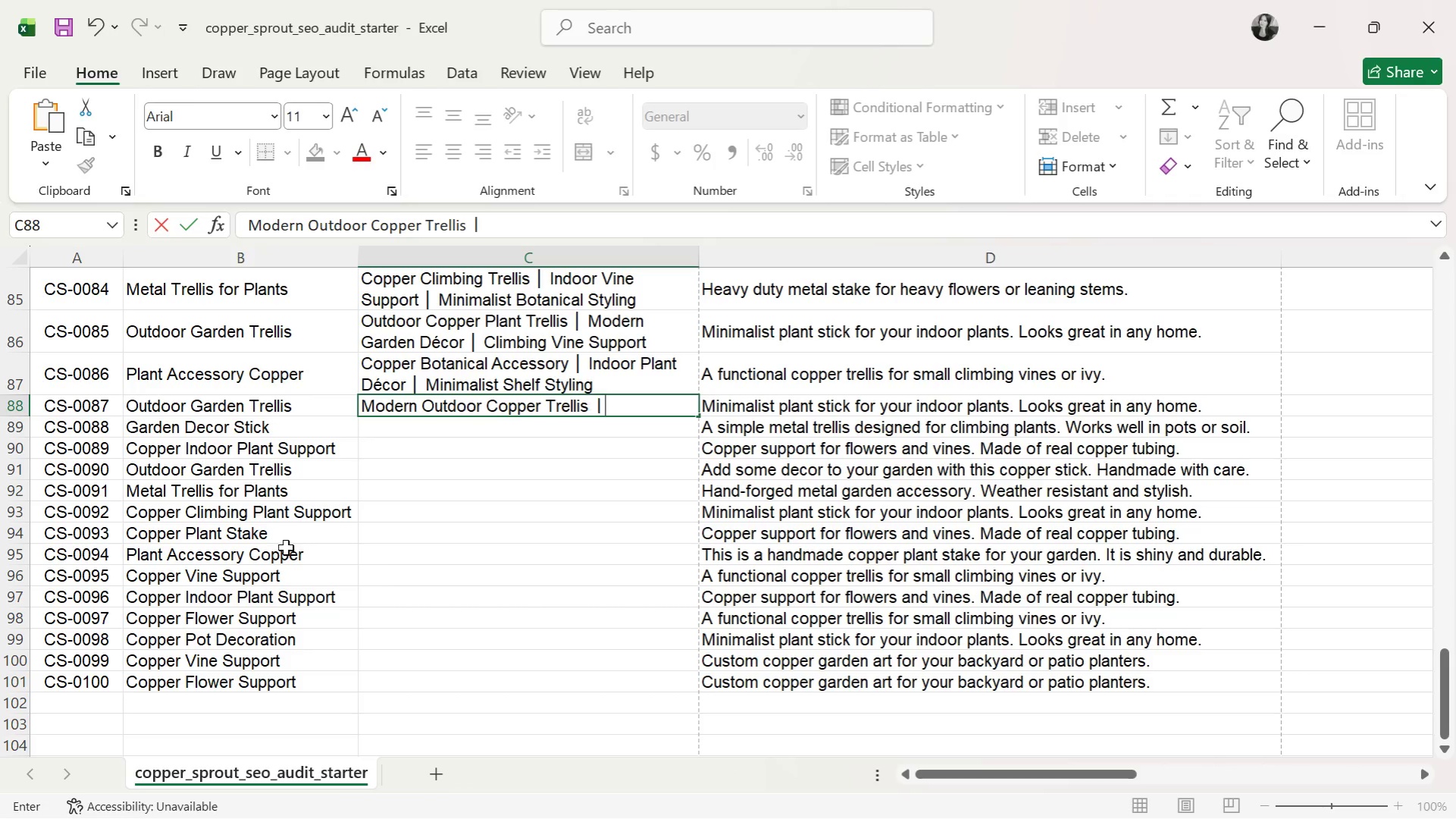 
key(Control+V)
 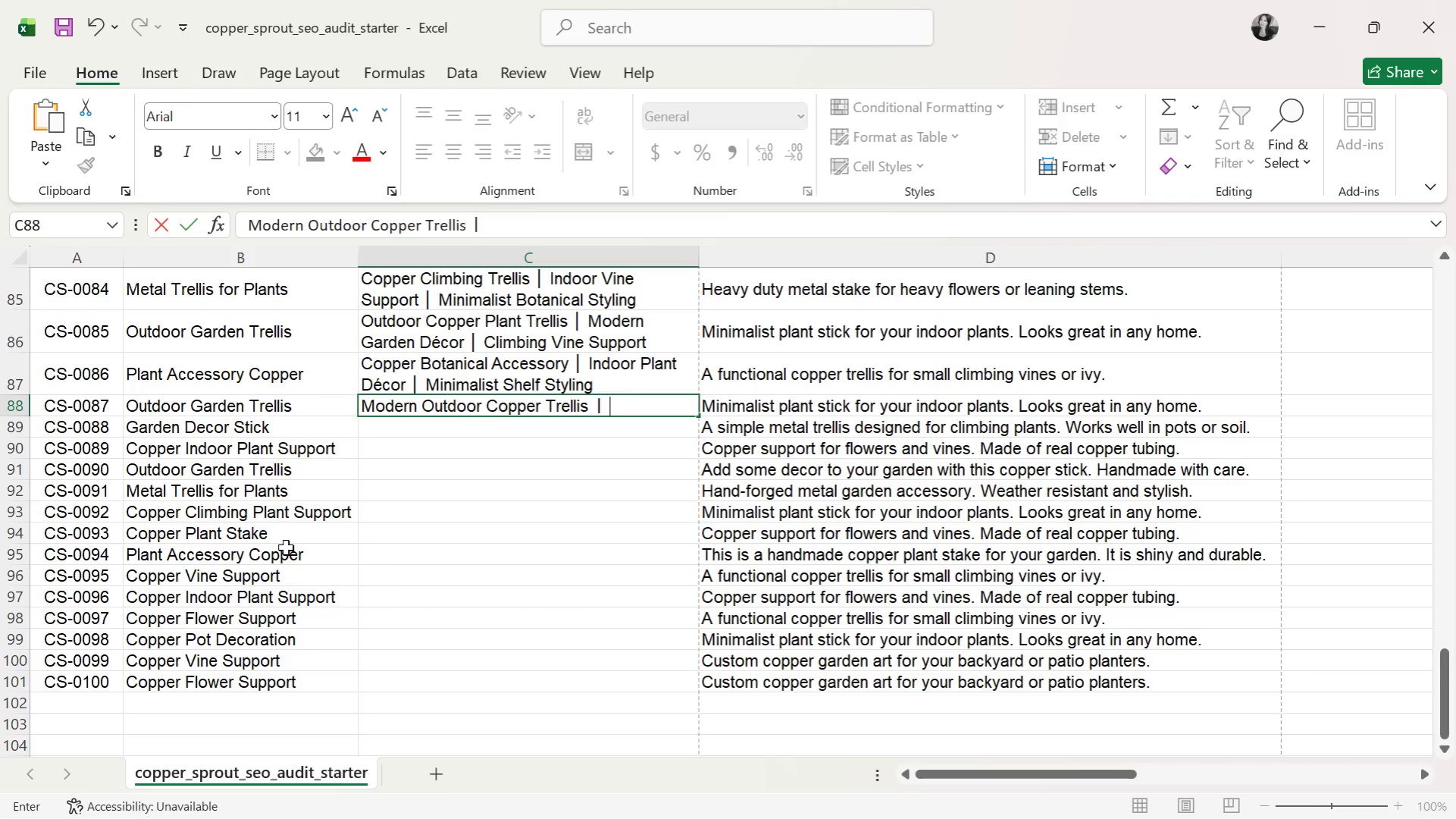 
type( Climbing Plant Support )
 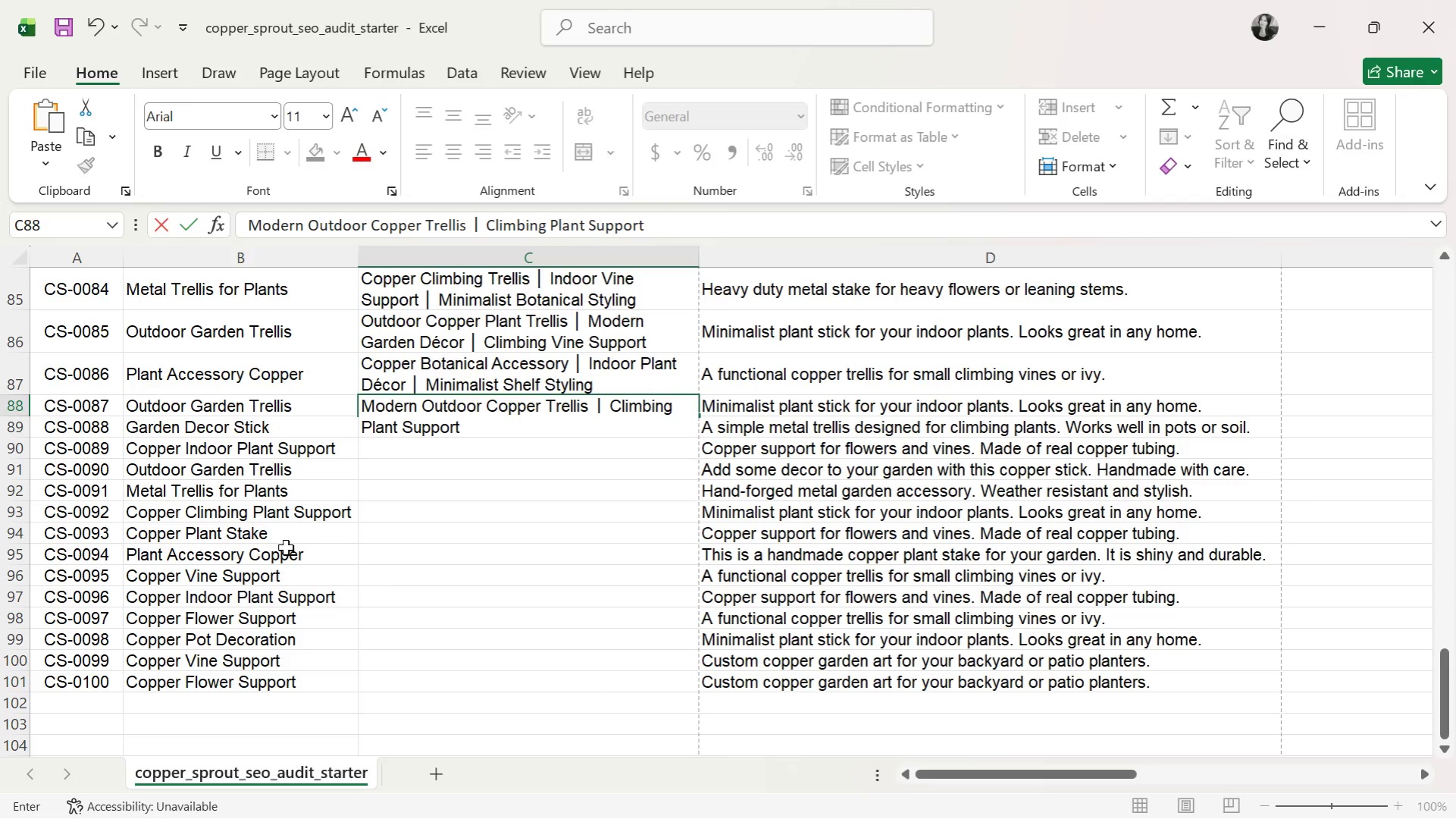 
key(Control+ControlLeft)
 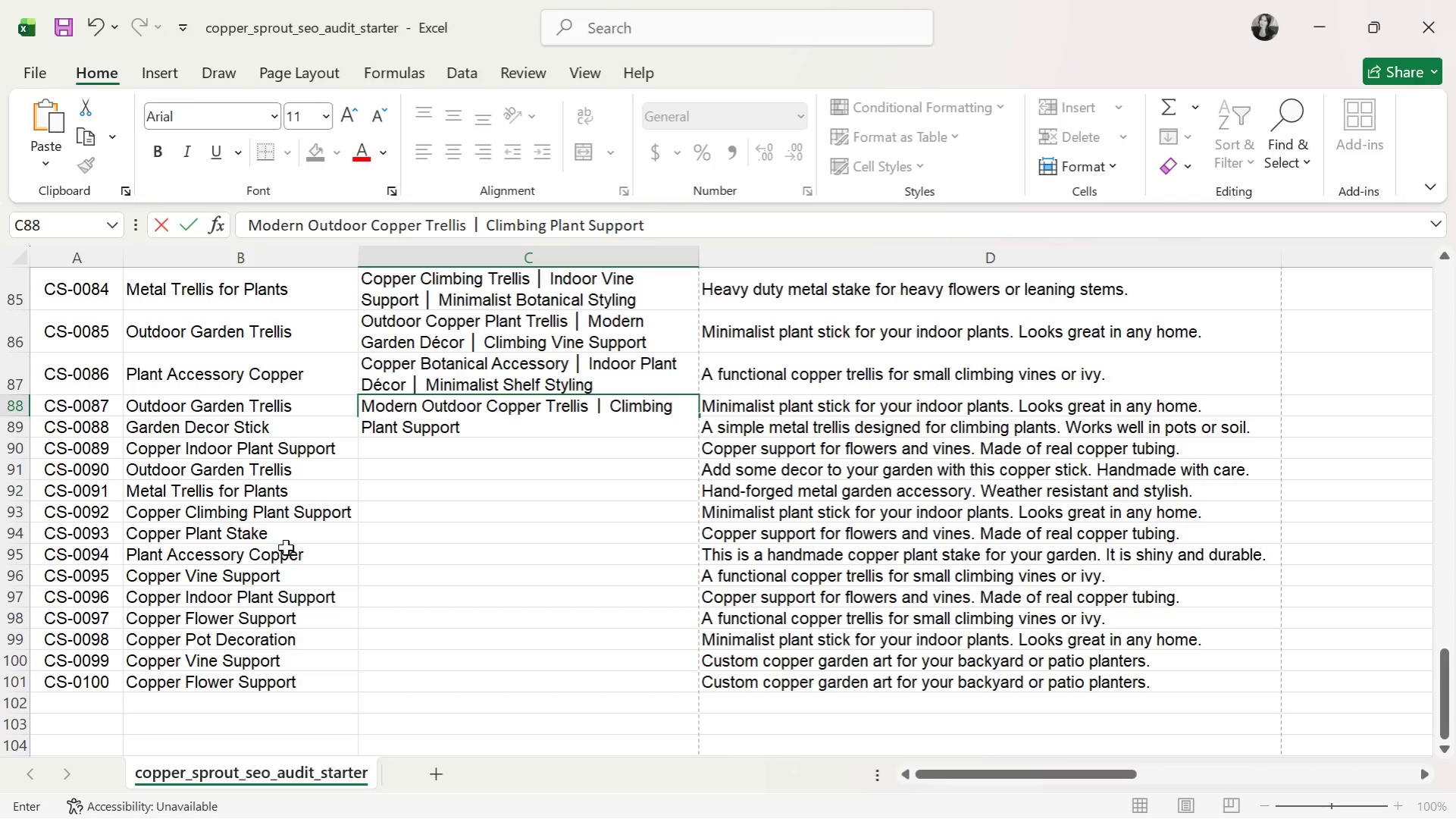 
key(Control+V)
 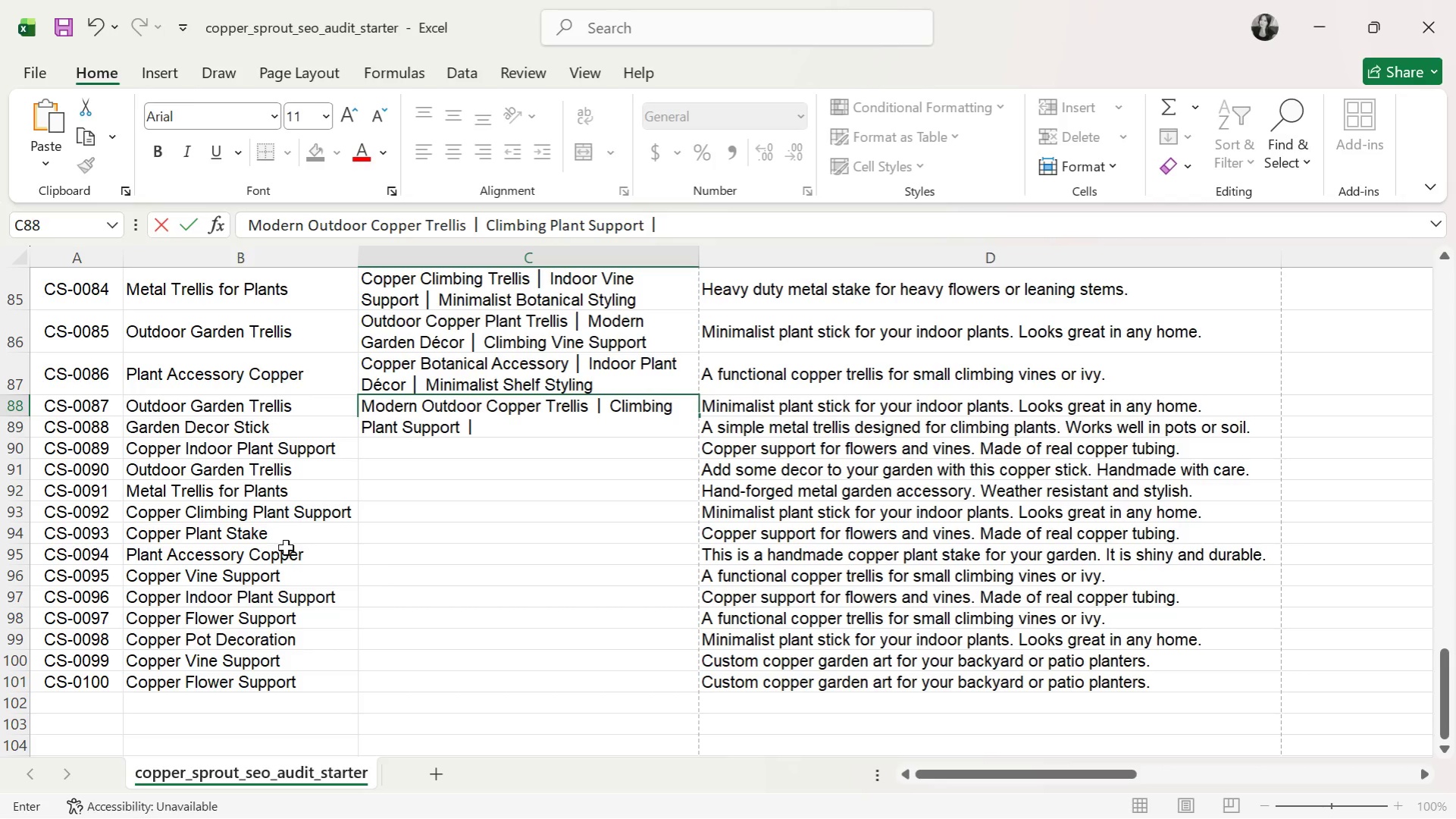 
type( Minimalist Graden Decor)
 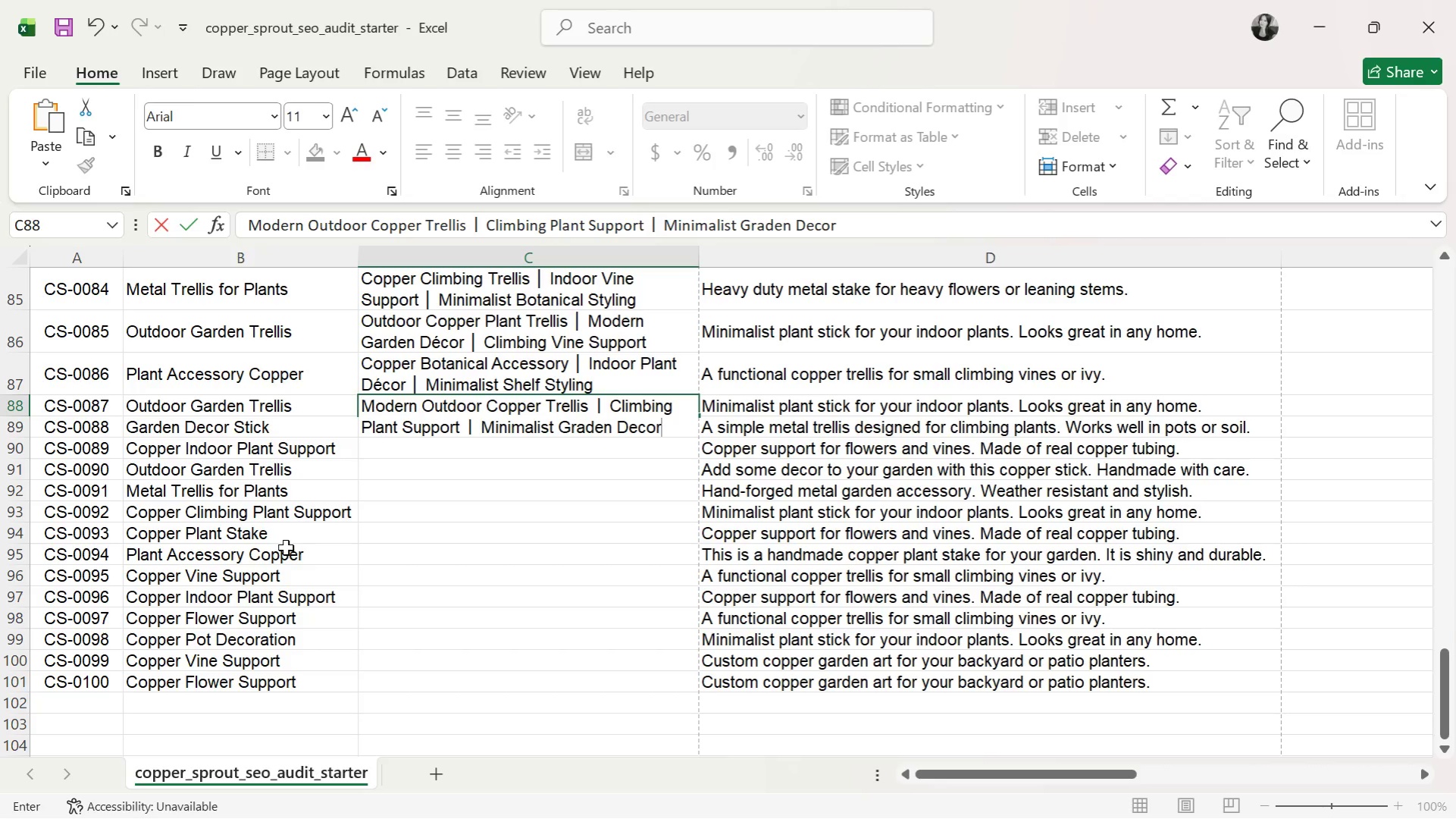 
key(Enter)
 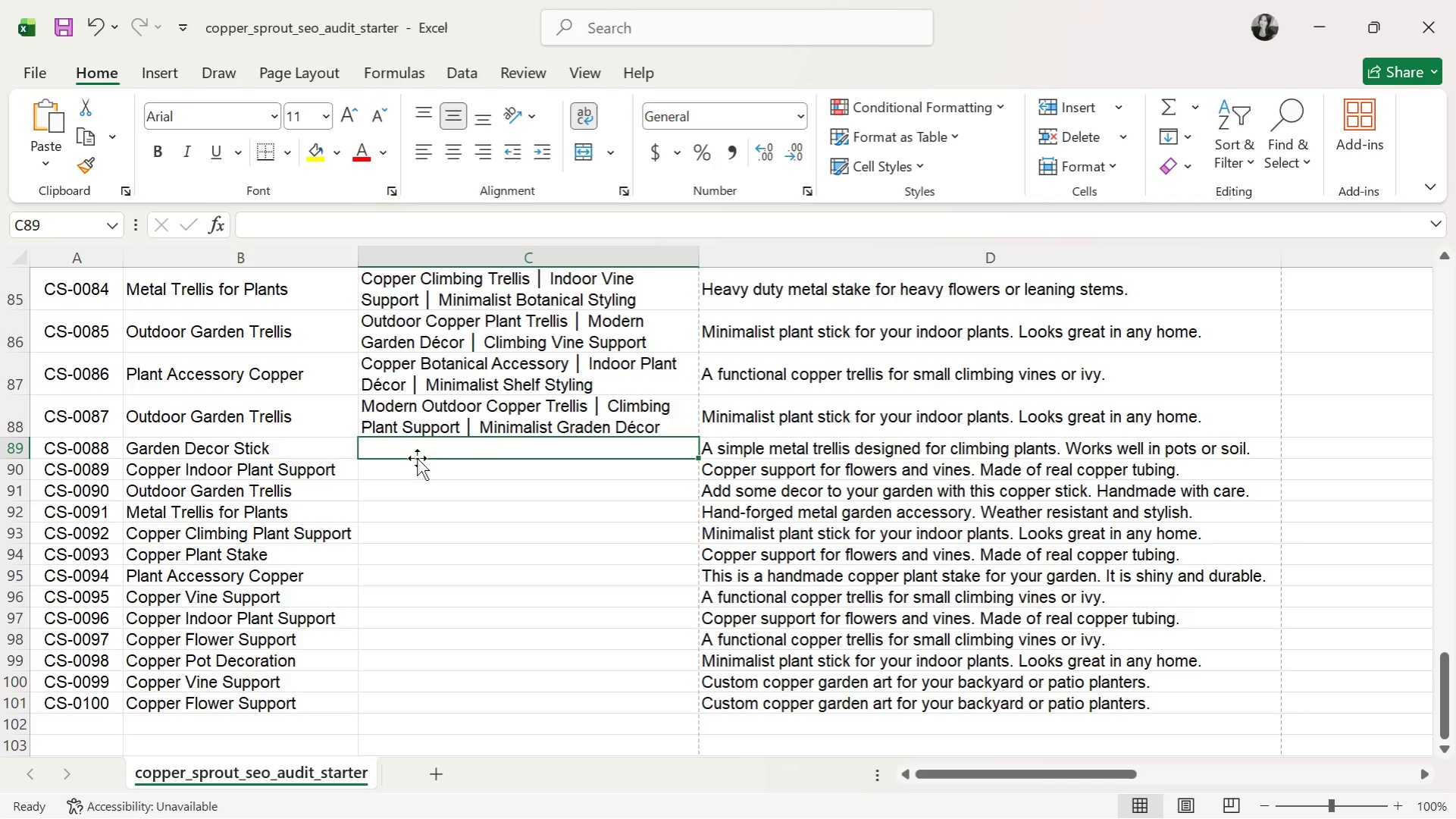 
left_click([537, 414])
 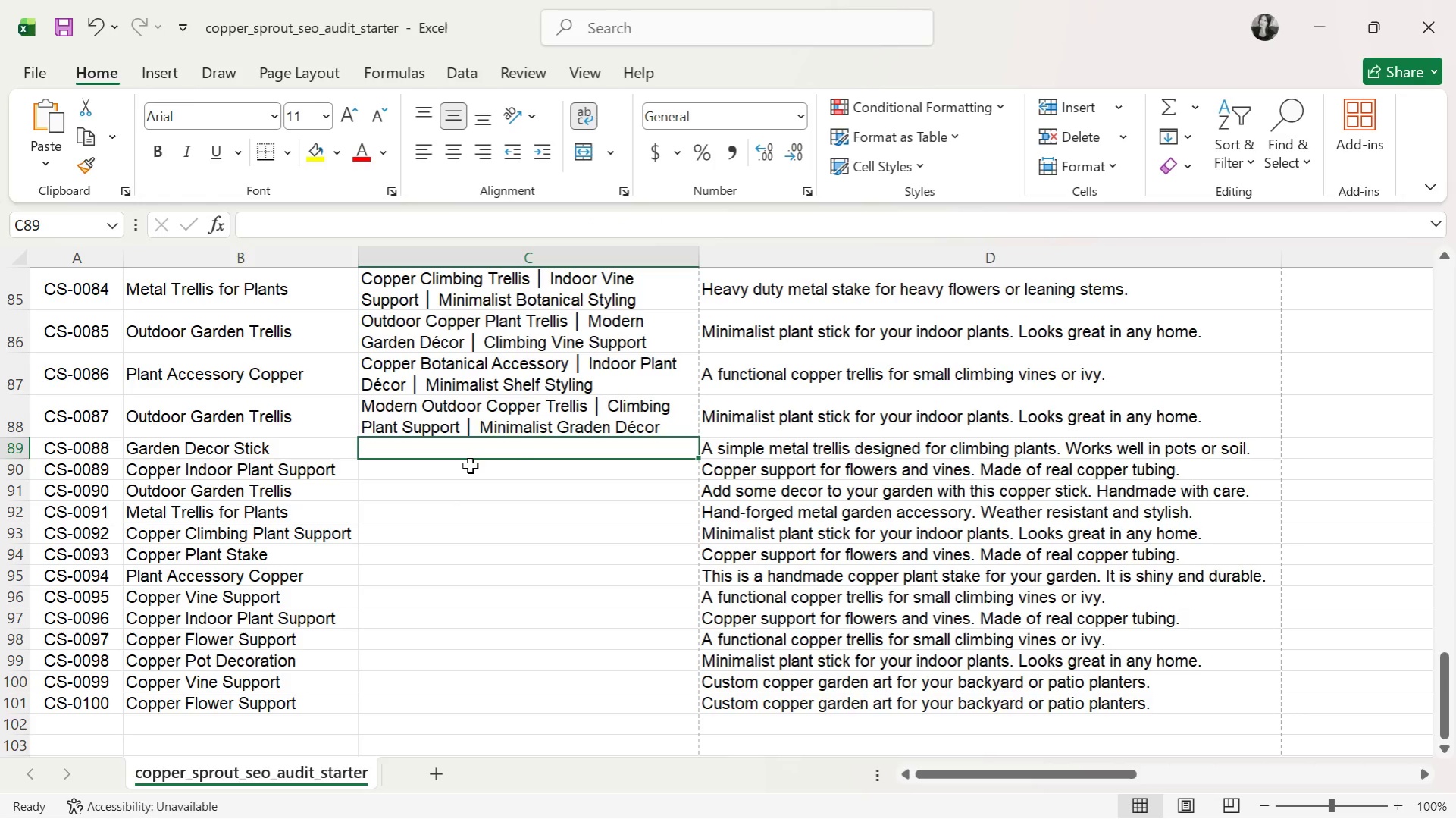 
wait(11.67)
 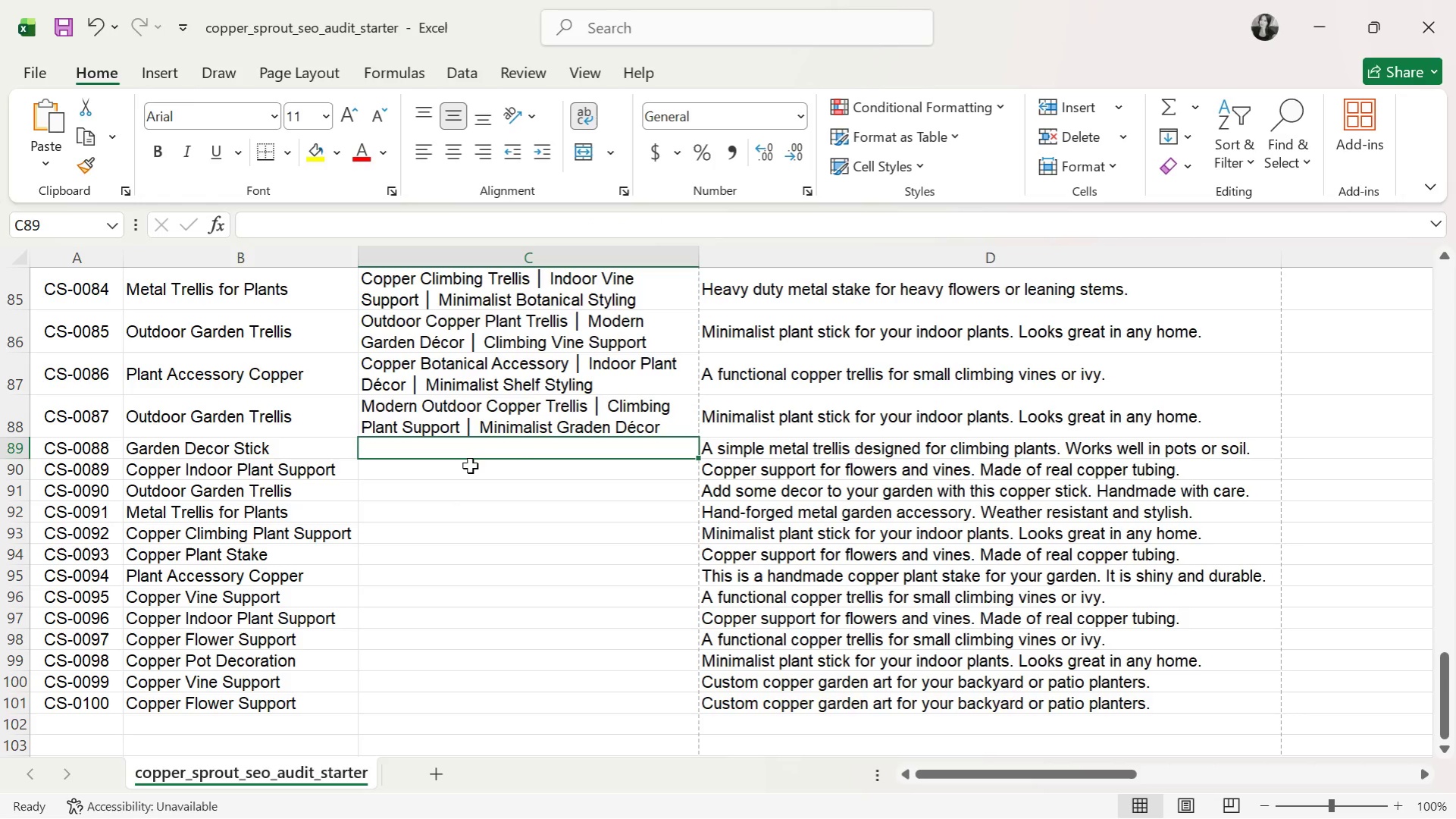 
type(Copper Decorative Garden Stake )
 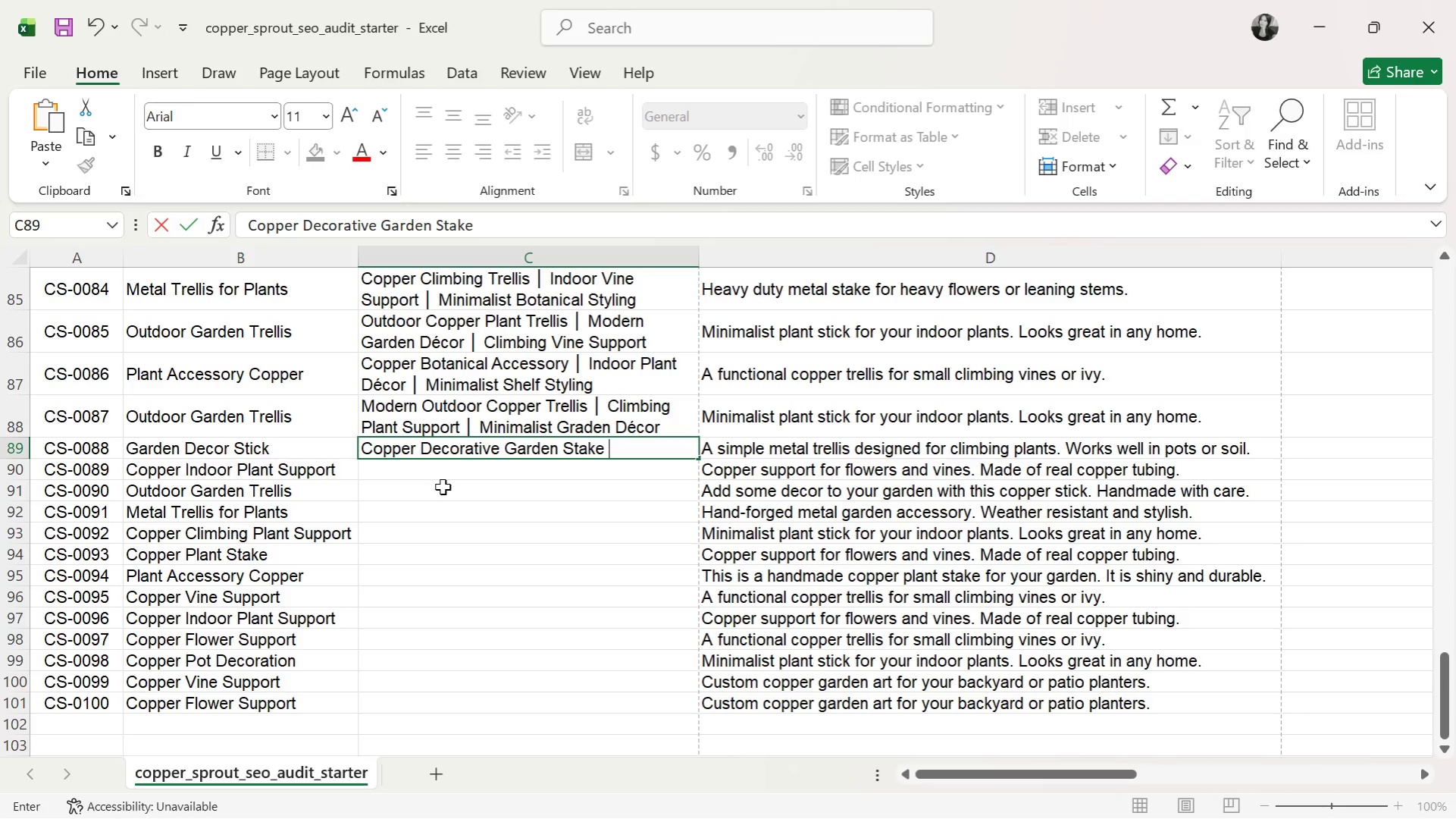 
key(Control+ControlLeft)
 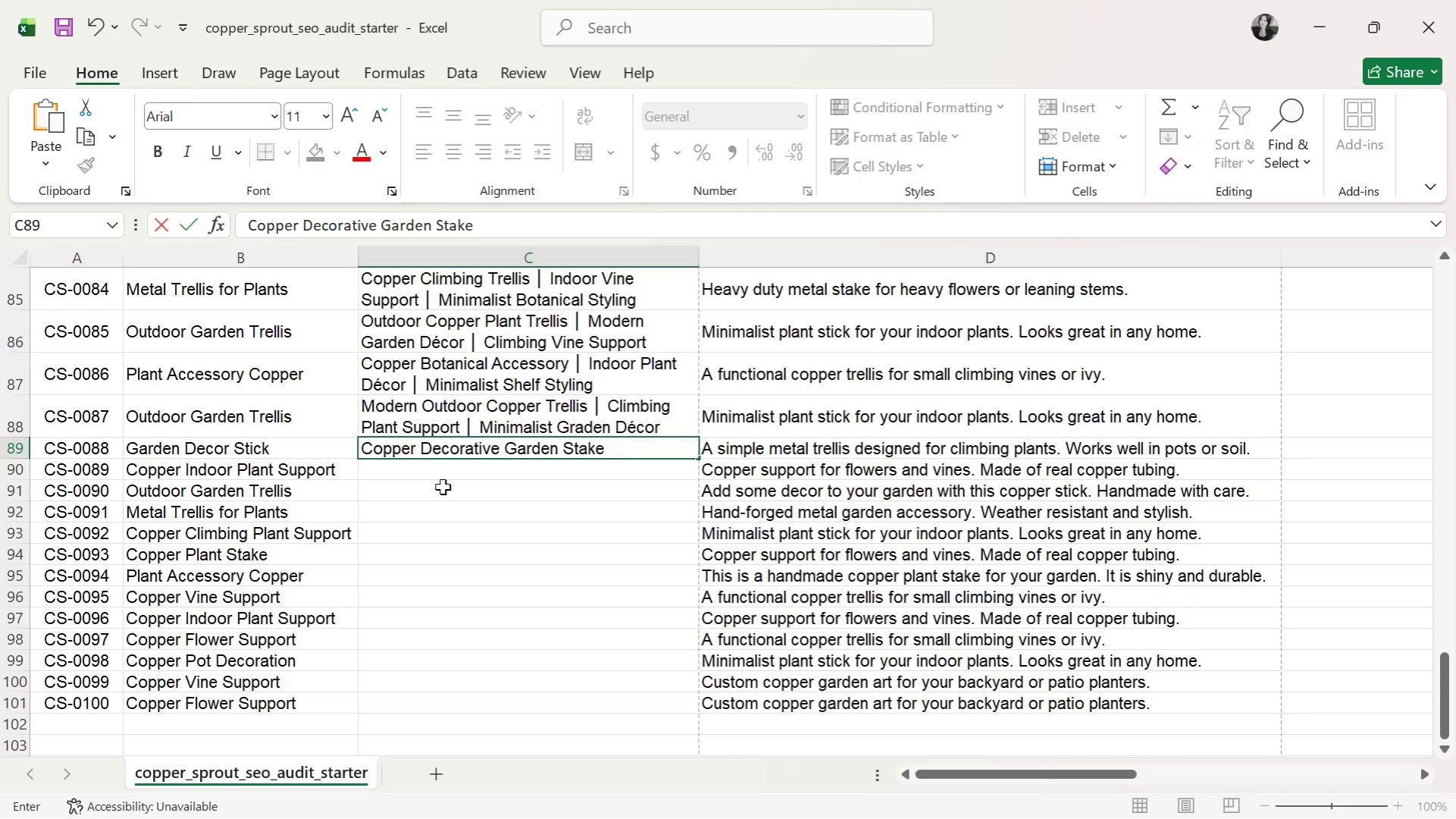 
key(Control+V)
 